 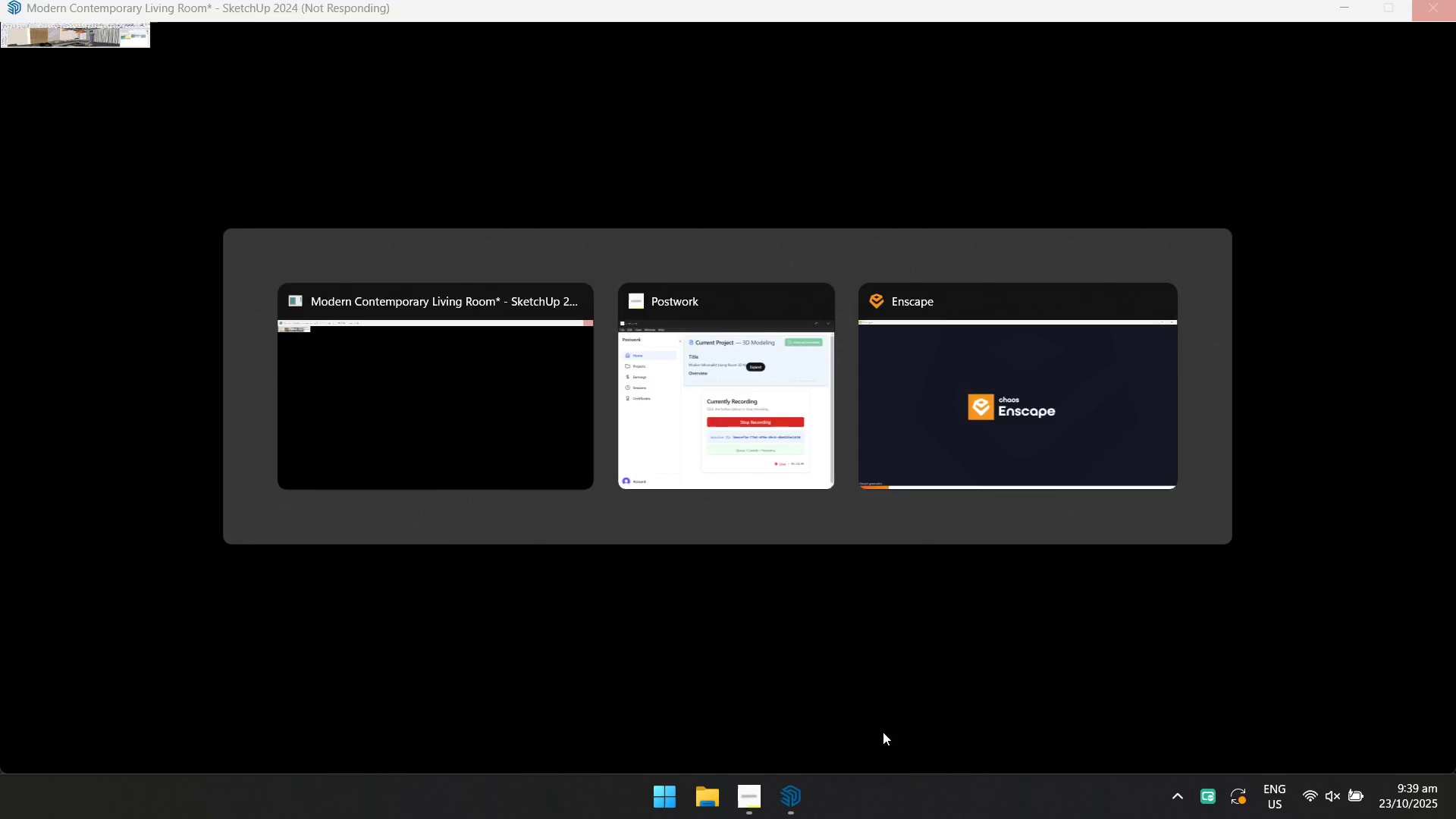 
key(Alt+Tab)
 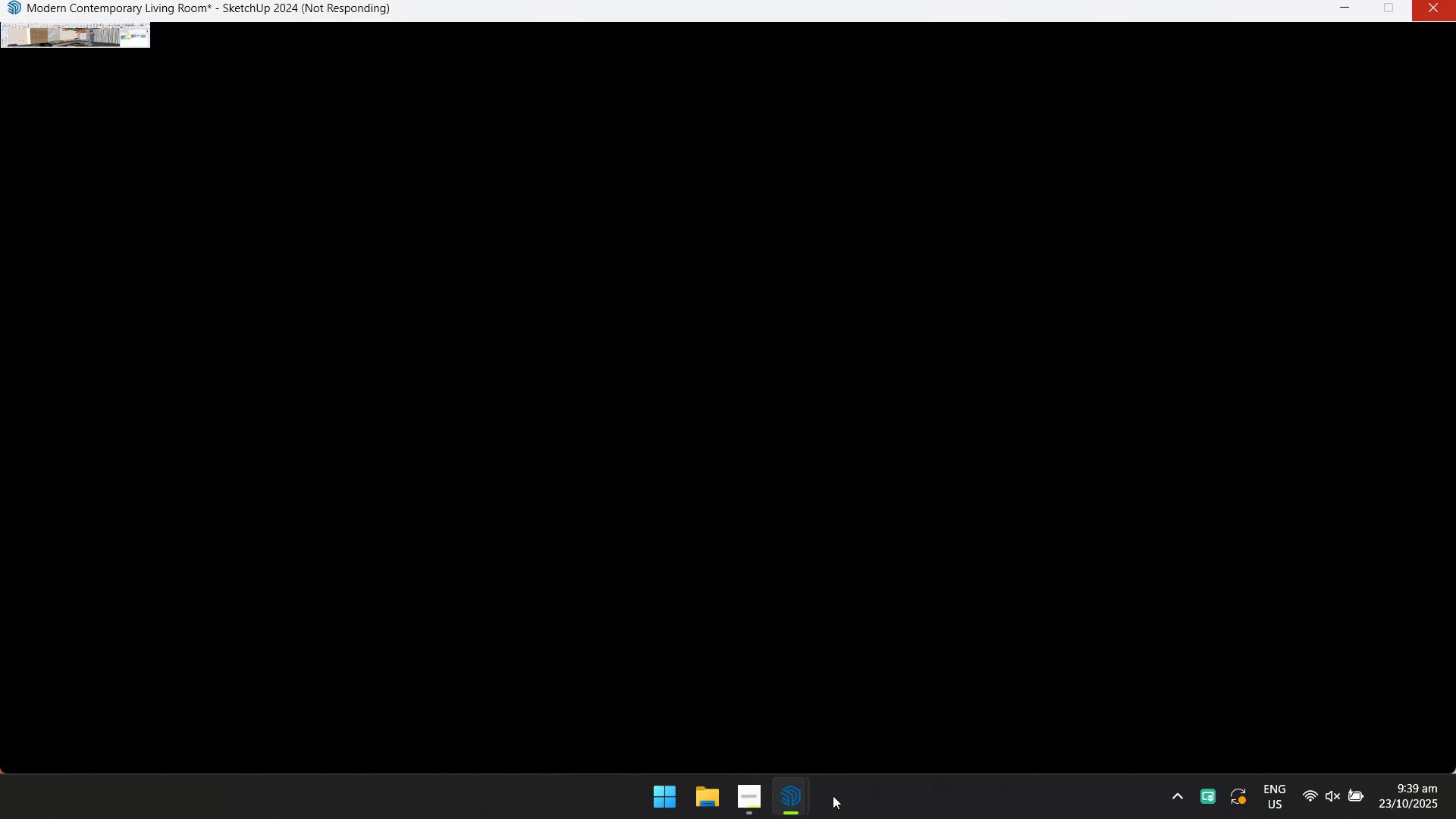 
left_click([758, 799])
 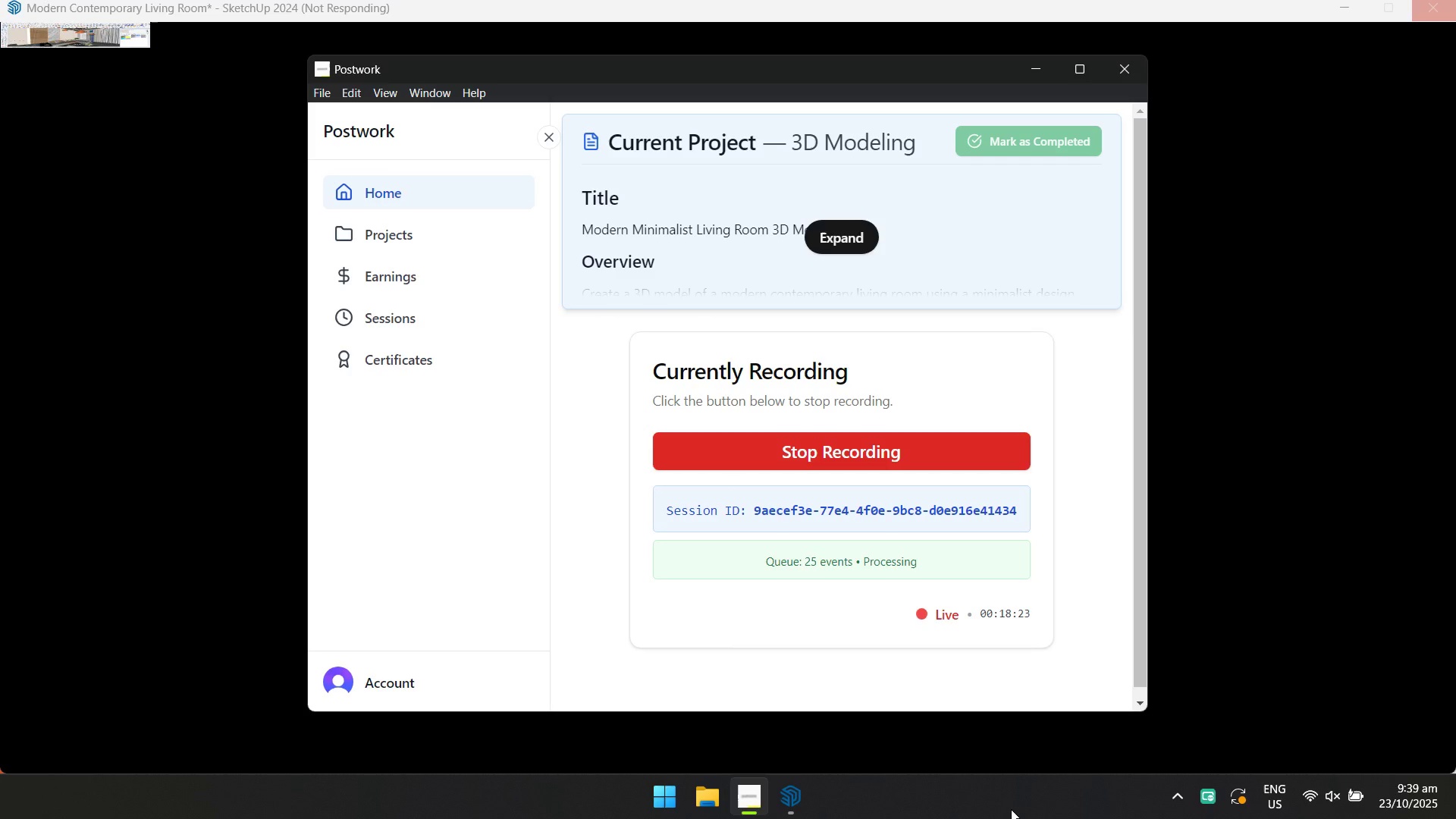 
left_click([1011, 809])
 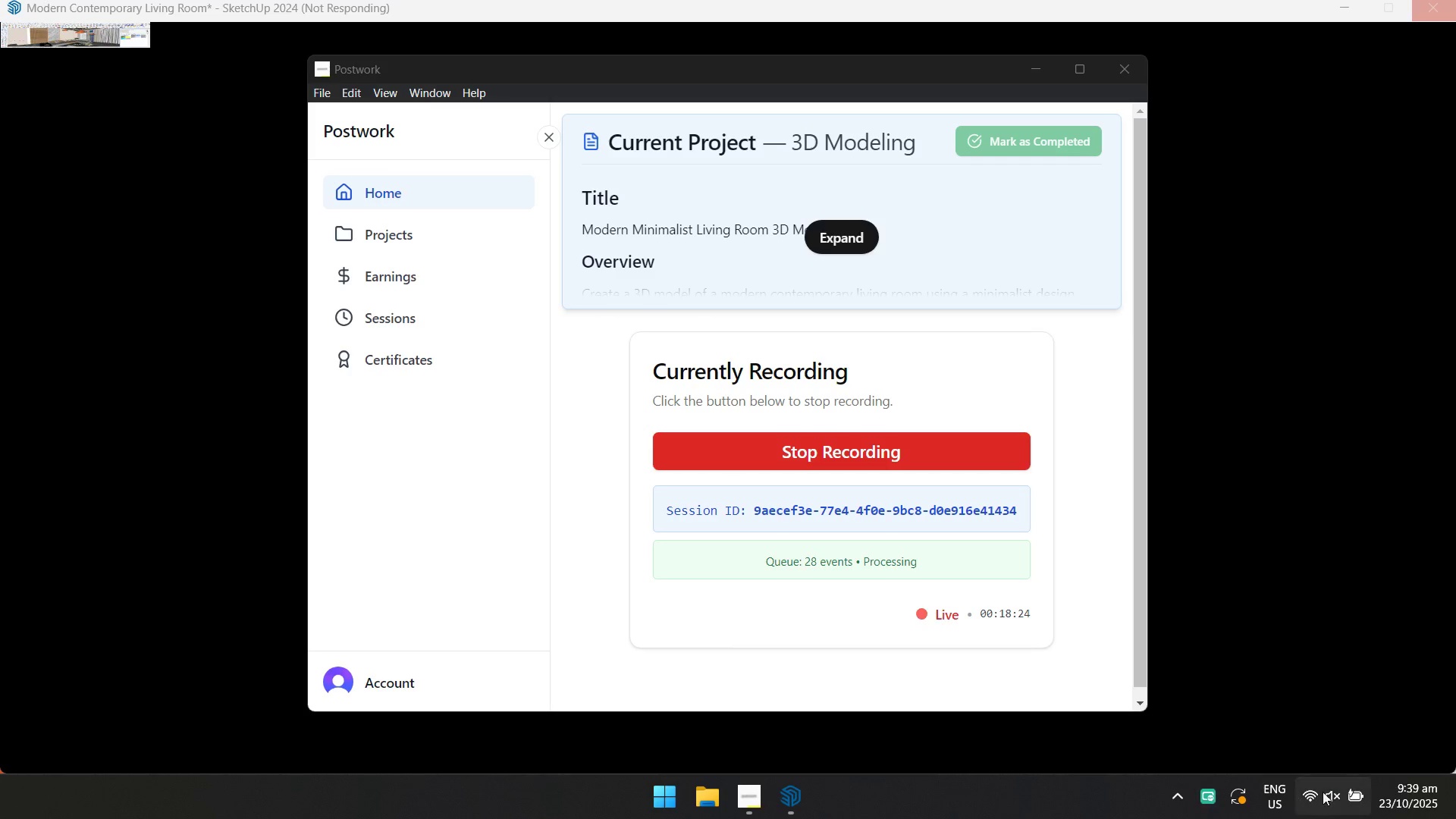 
left_click([1325, 791])
 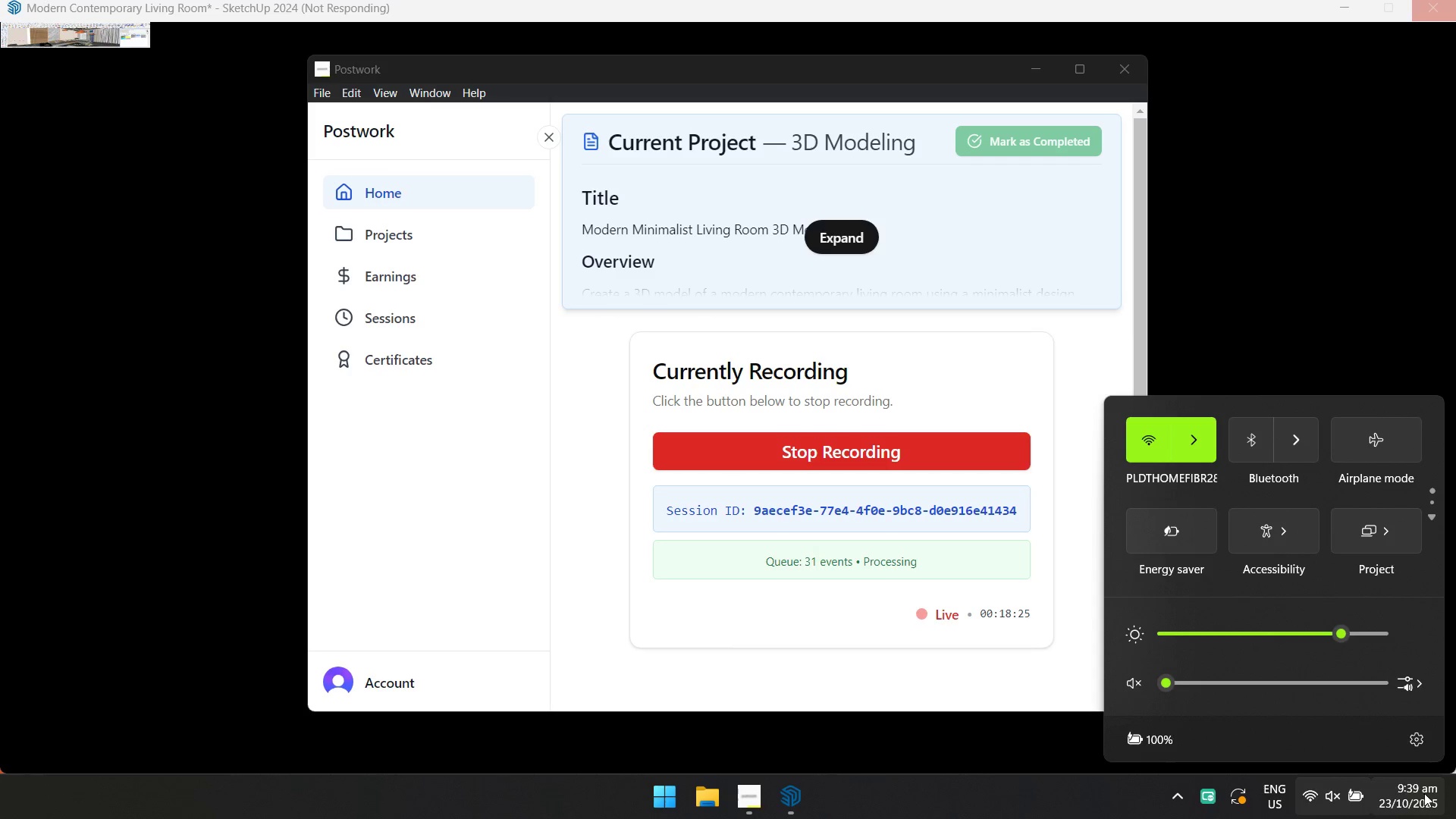 
left_click([1424, 793])
 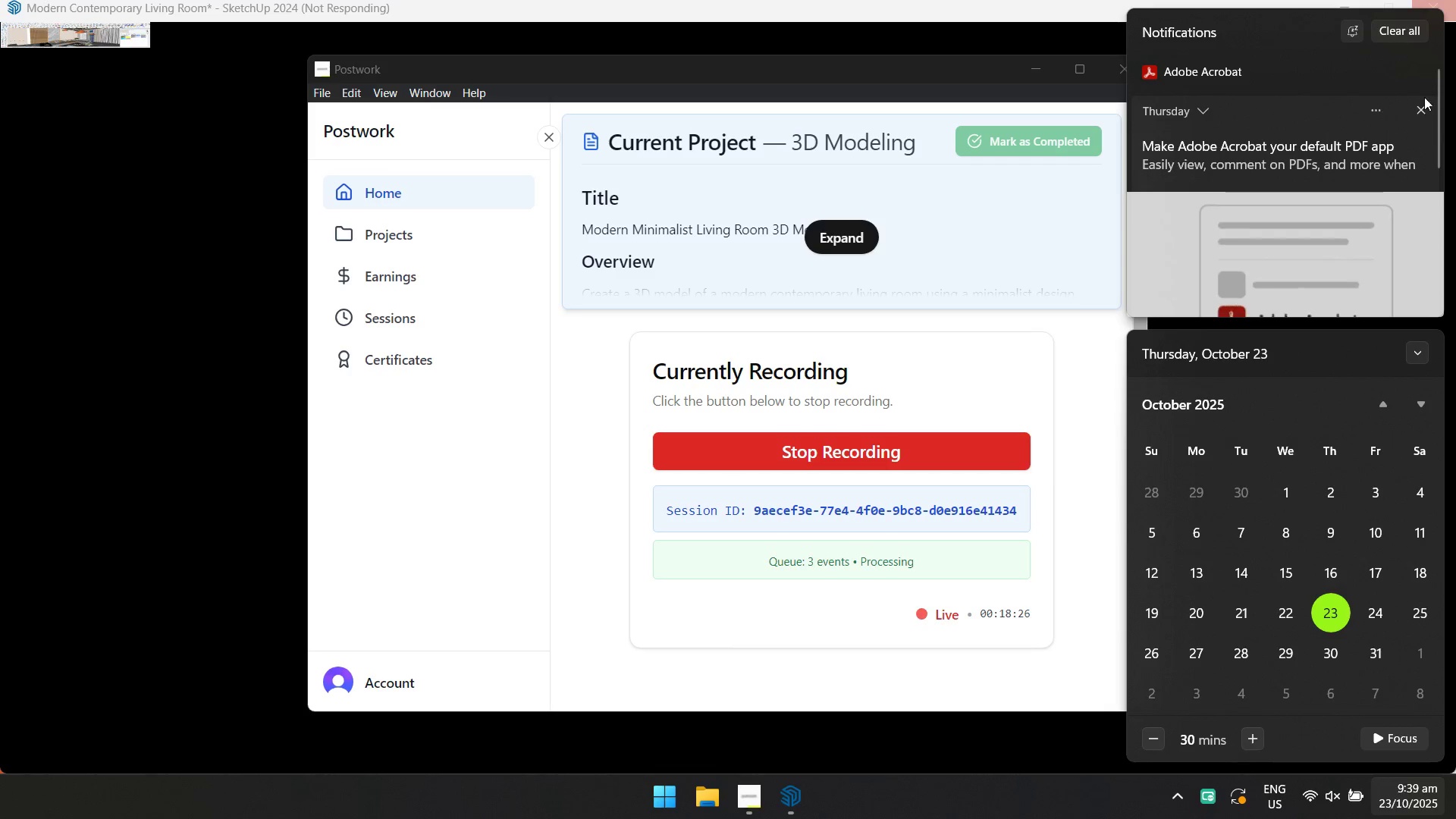 
double_click([1397, 30])
 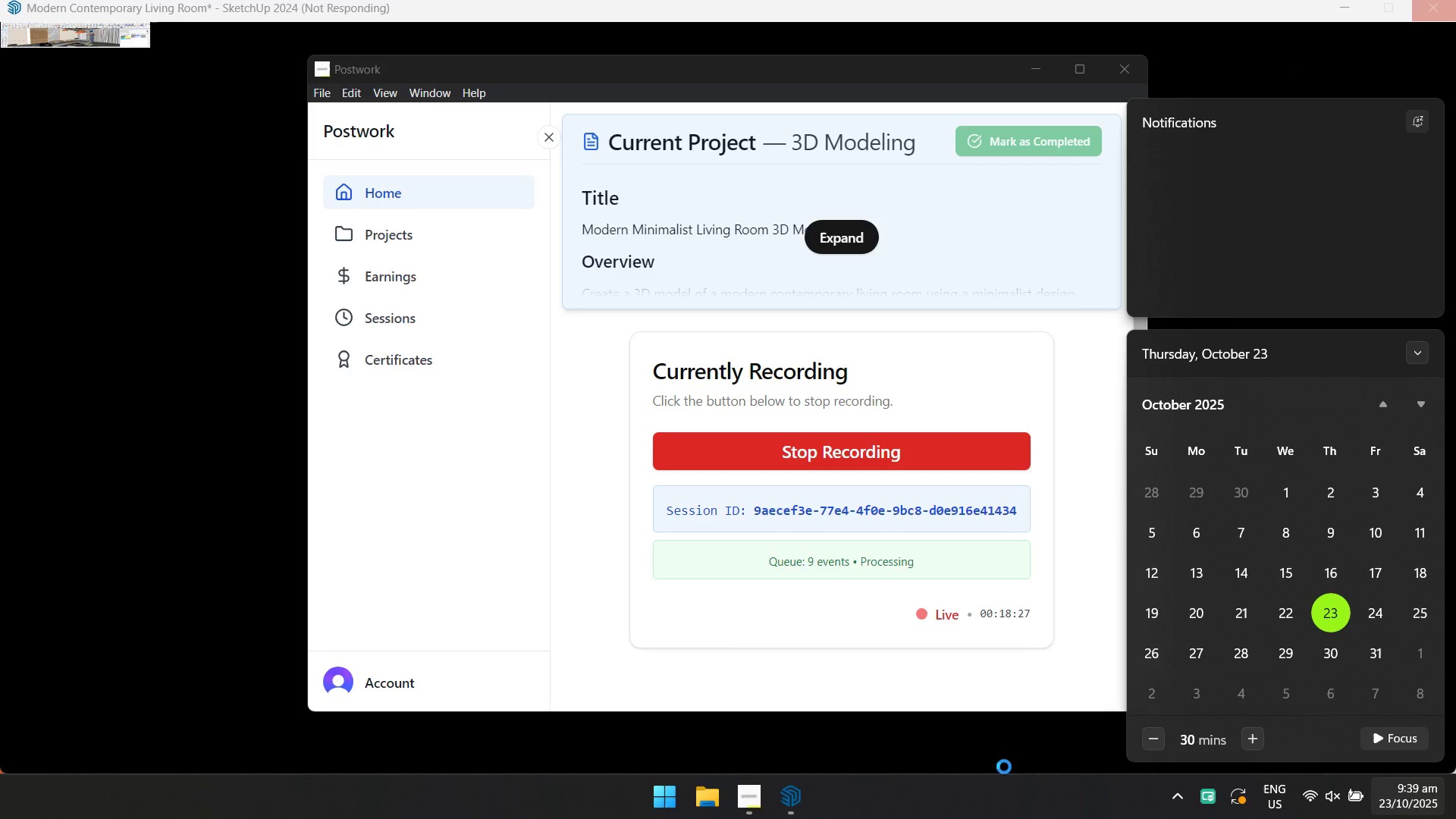 
double_click([982, 818])
 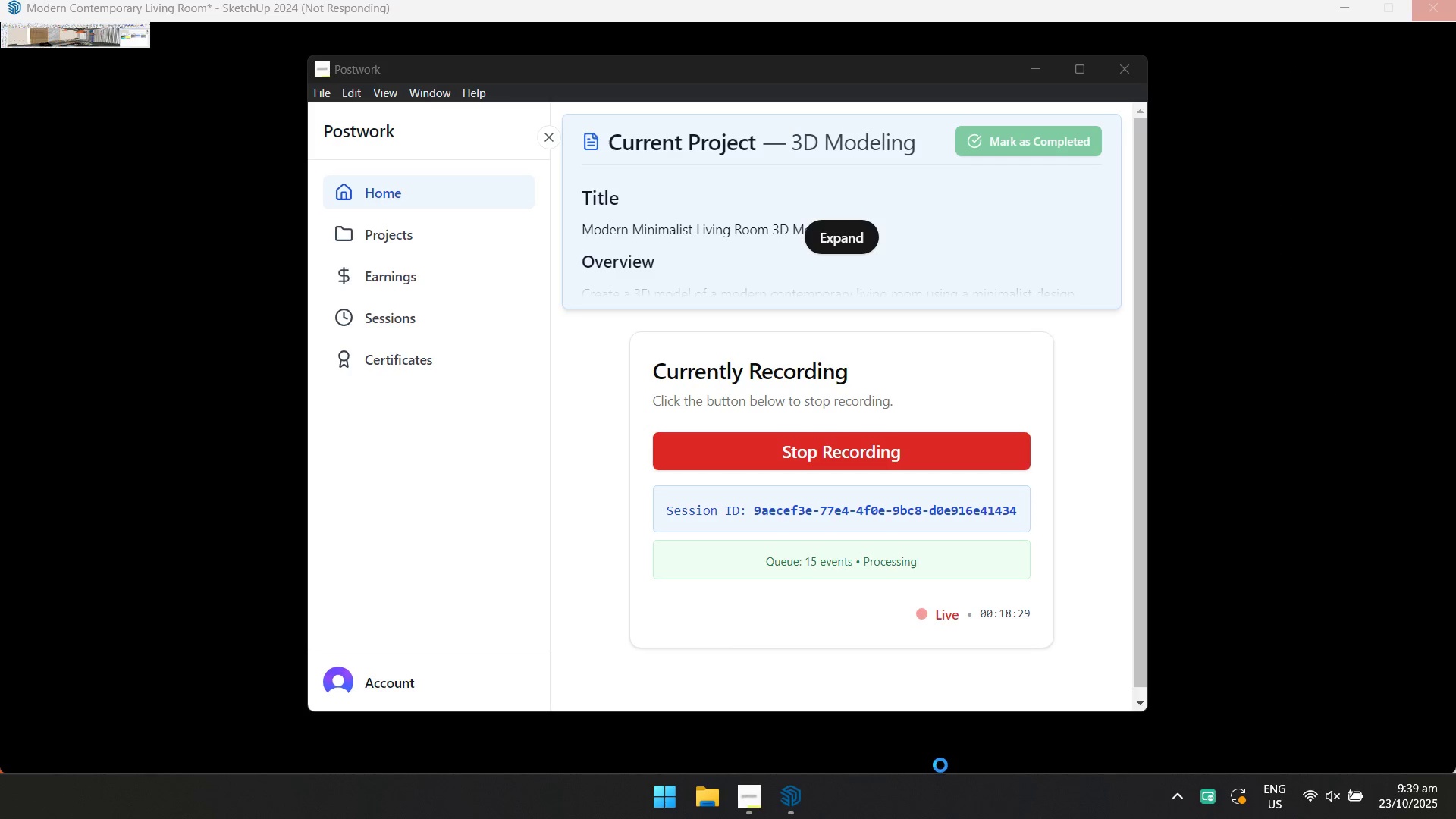 
key(Alt+Tab)
 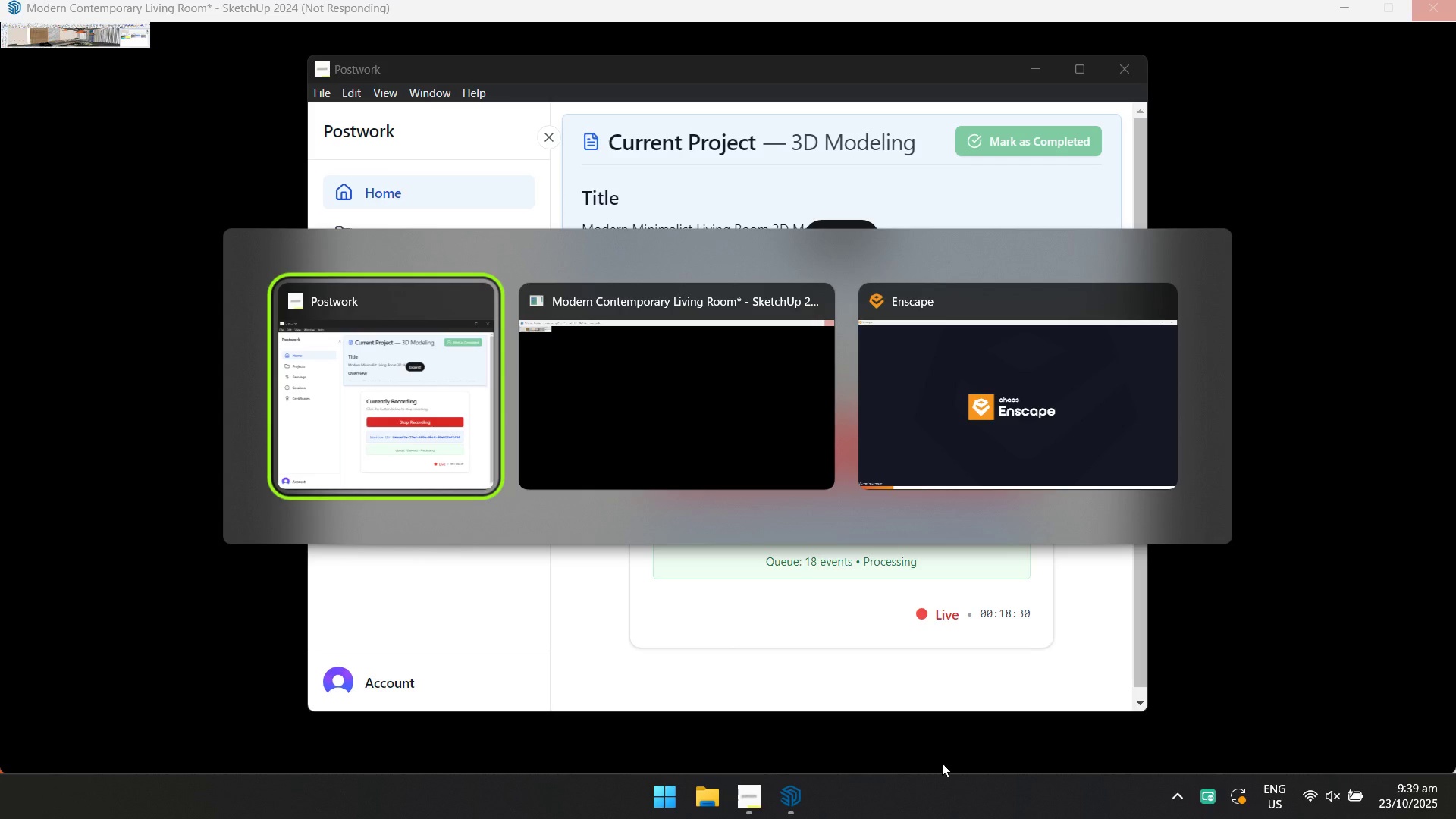 
key(Alt+Tab)
 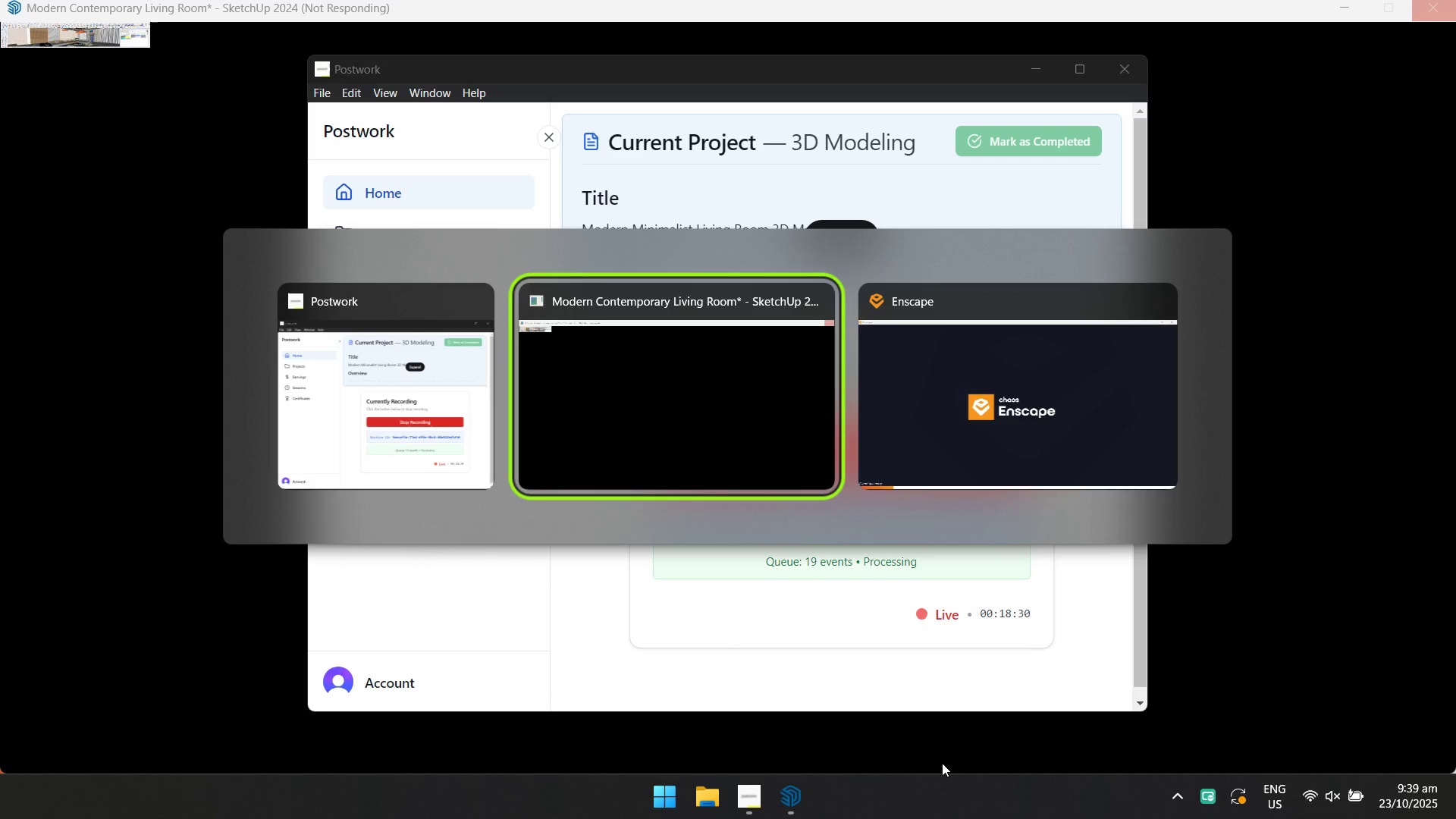 
key(Alt+Tab)
 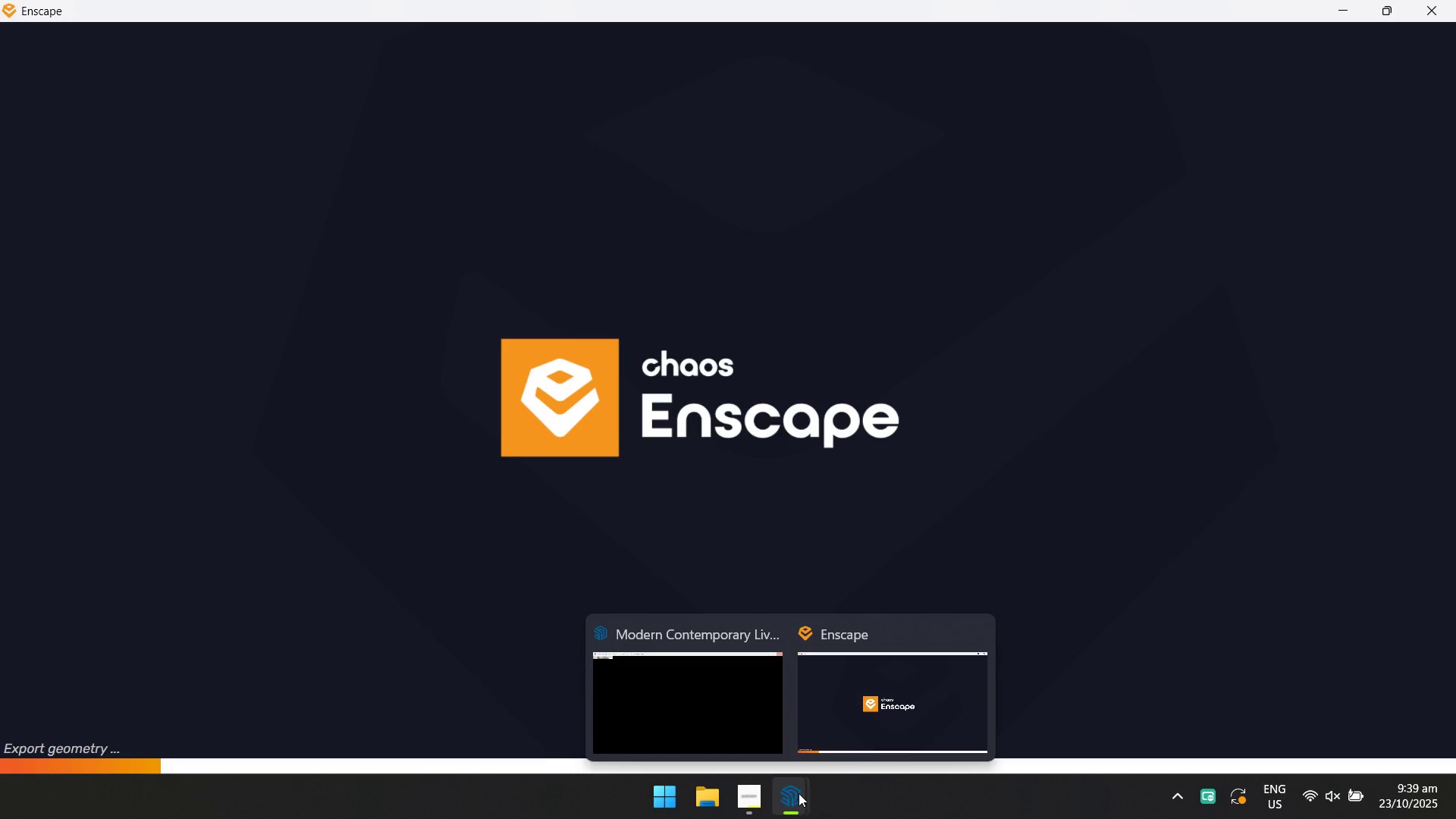 
left_click([755, 725])
 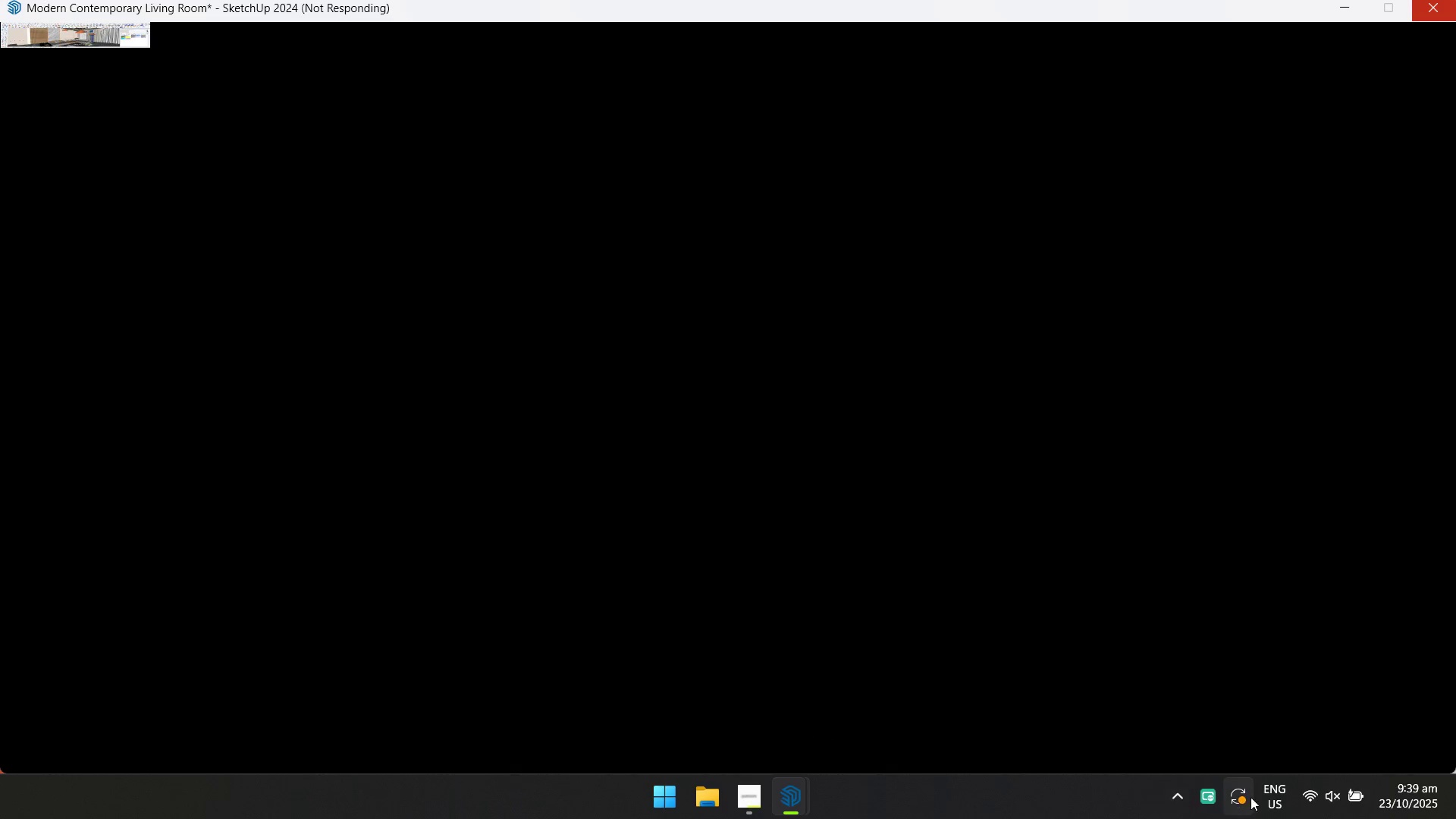 
left_click([1325, 796])
 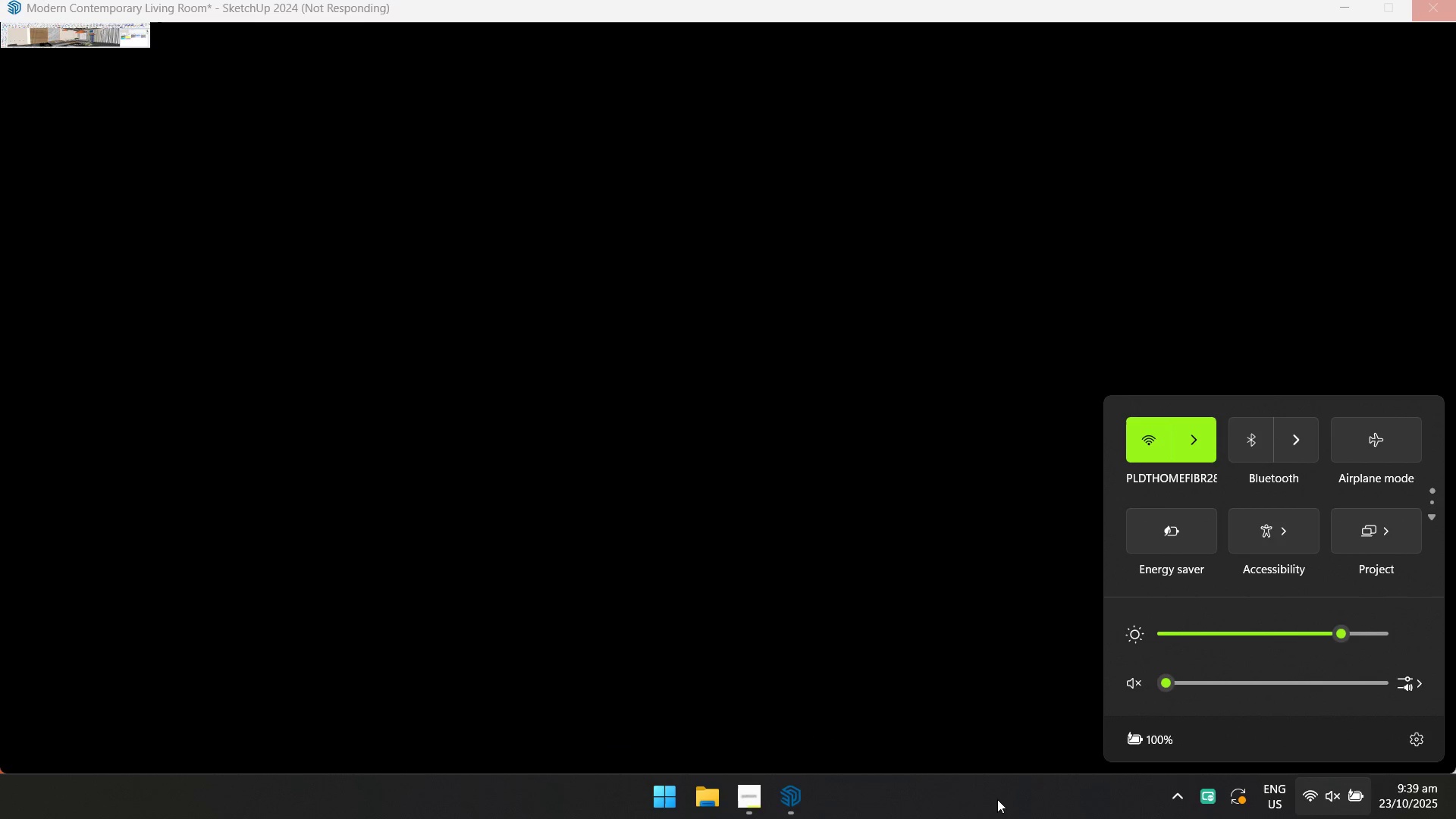 
left_click([1001, 817])
 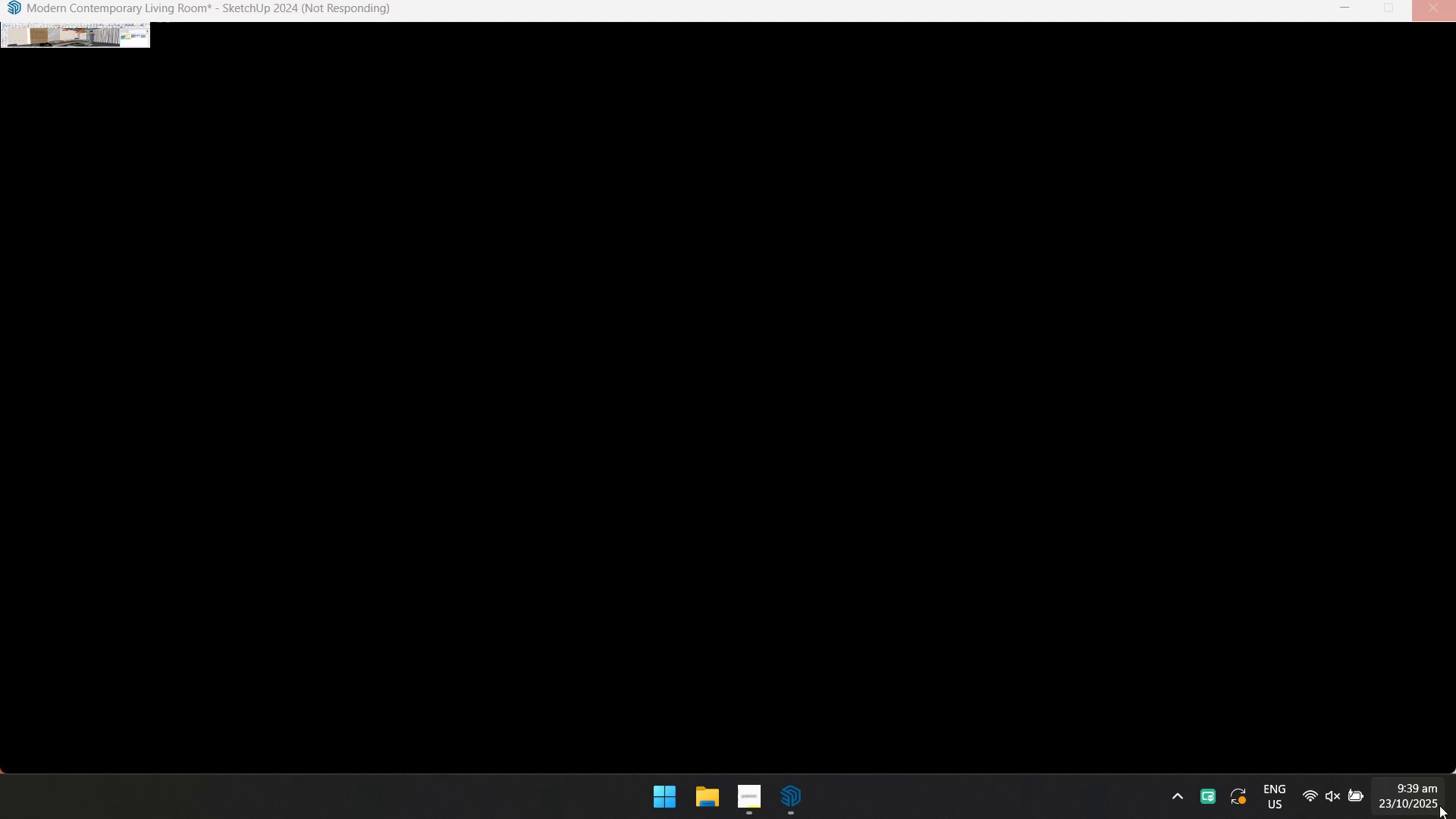 
left_click([1448, 803])
 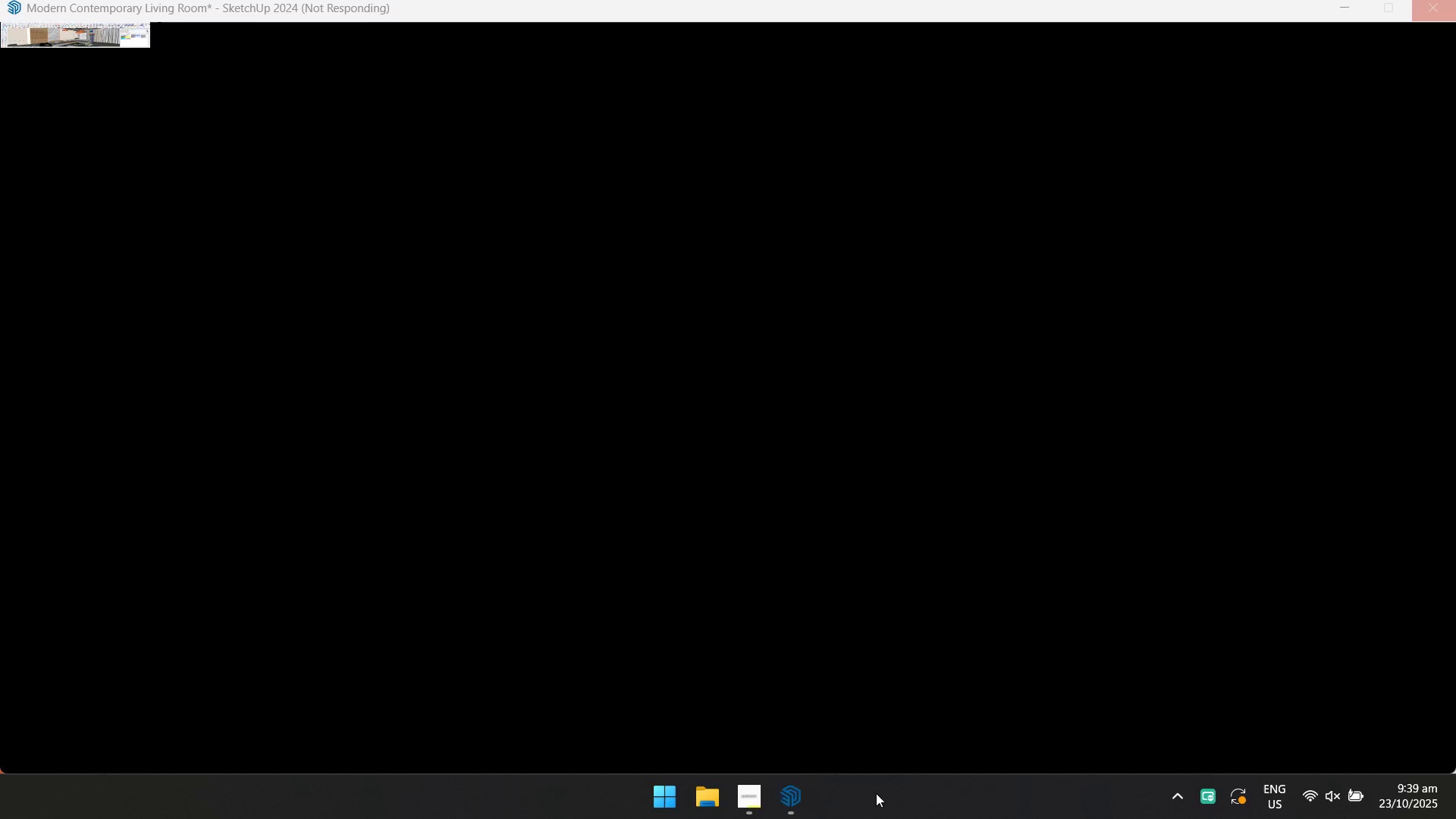 
left_click([786, 795])
 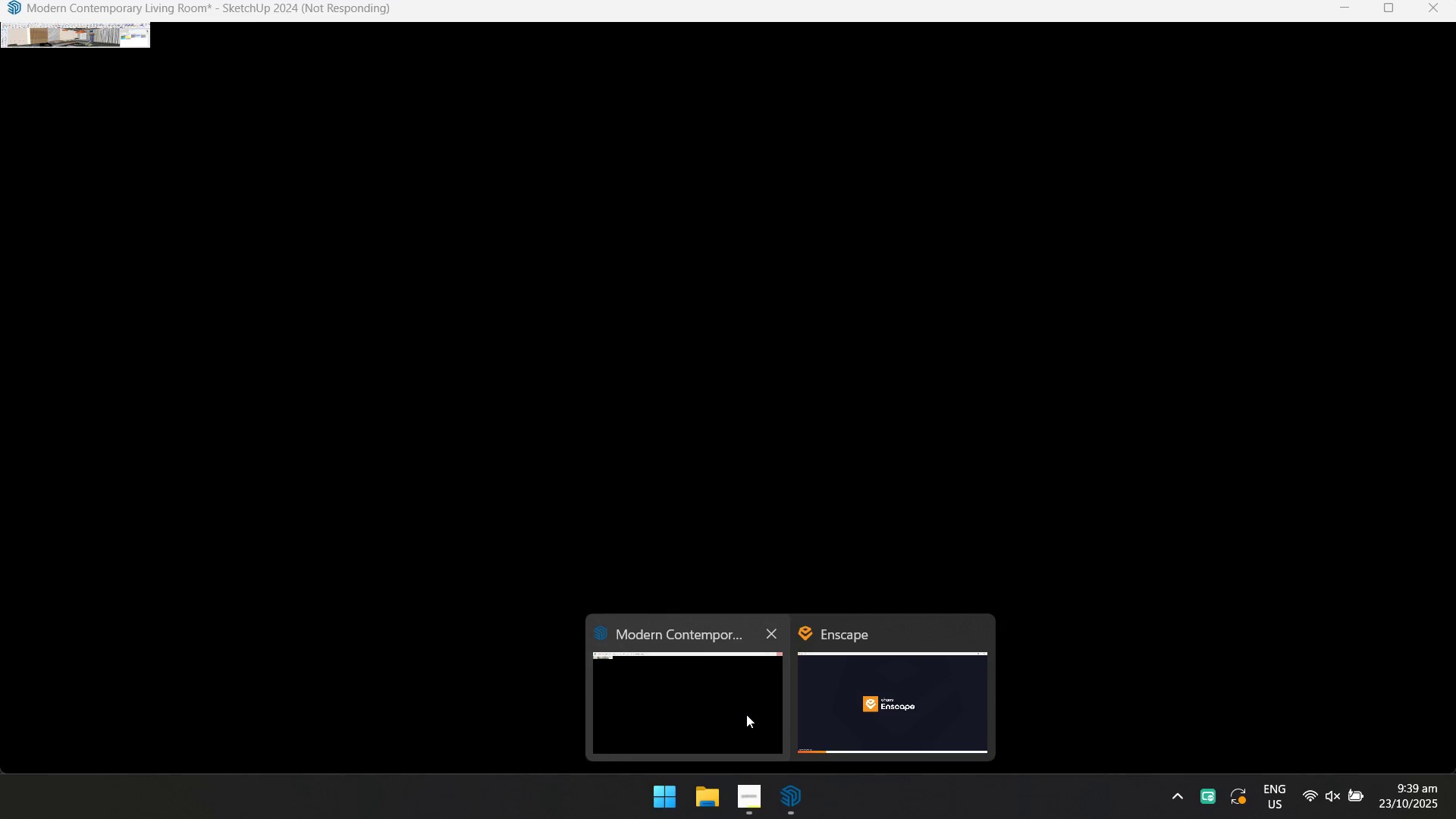 
left_click([747, 713])
 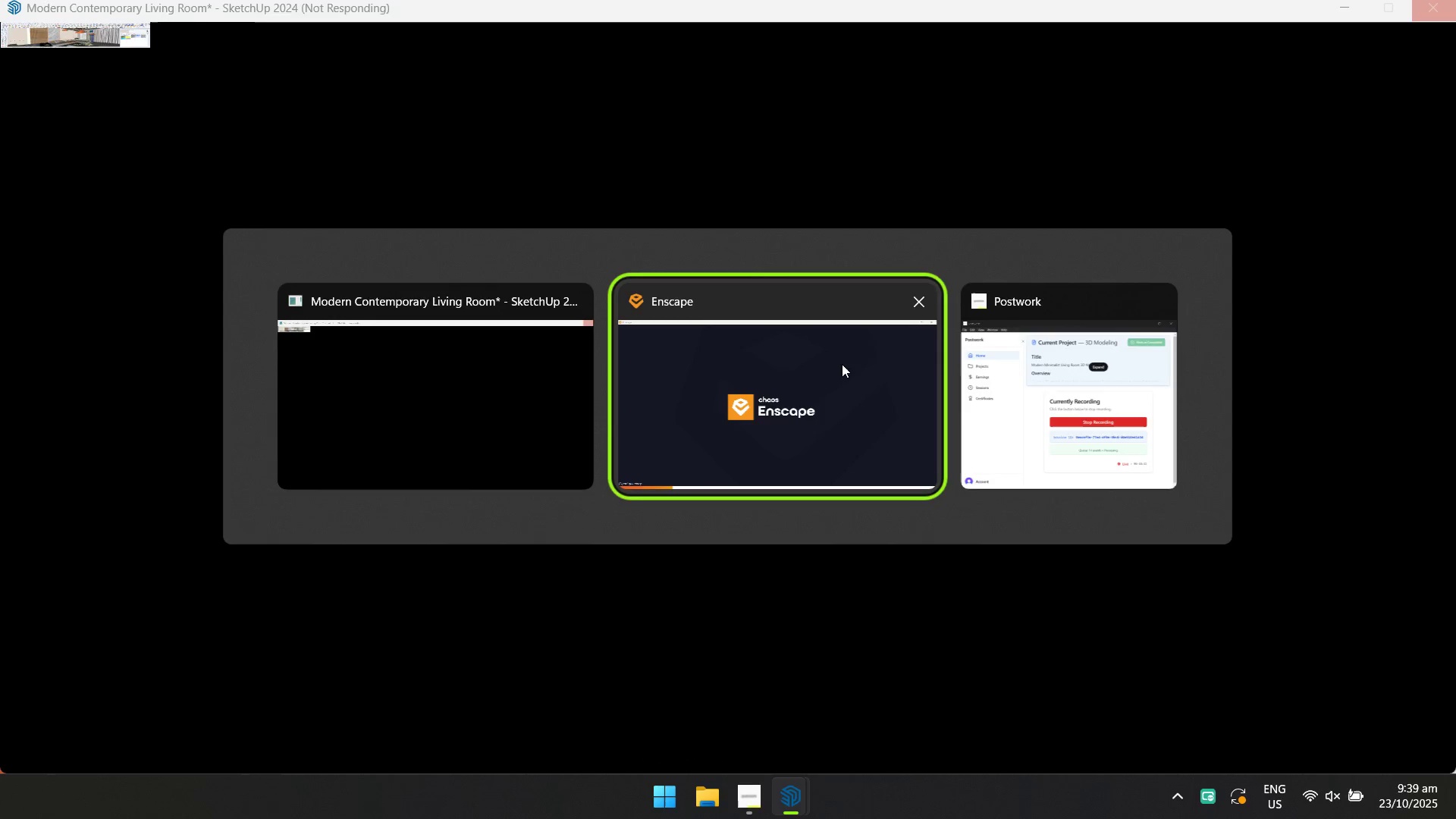 
key(Alt+Tab)
 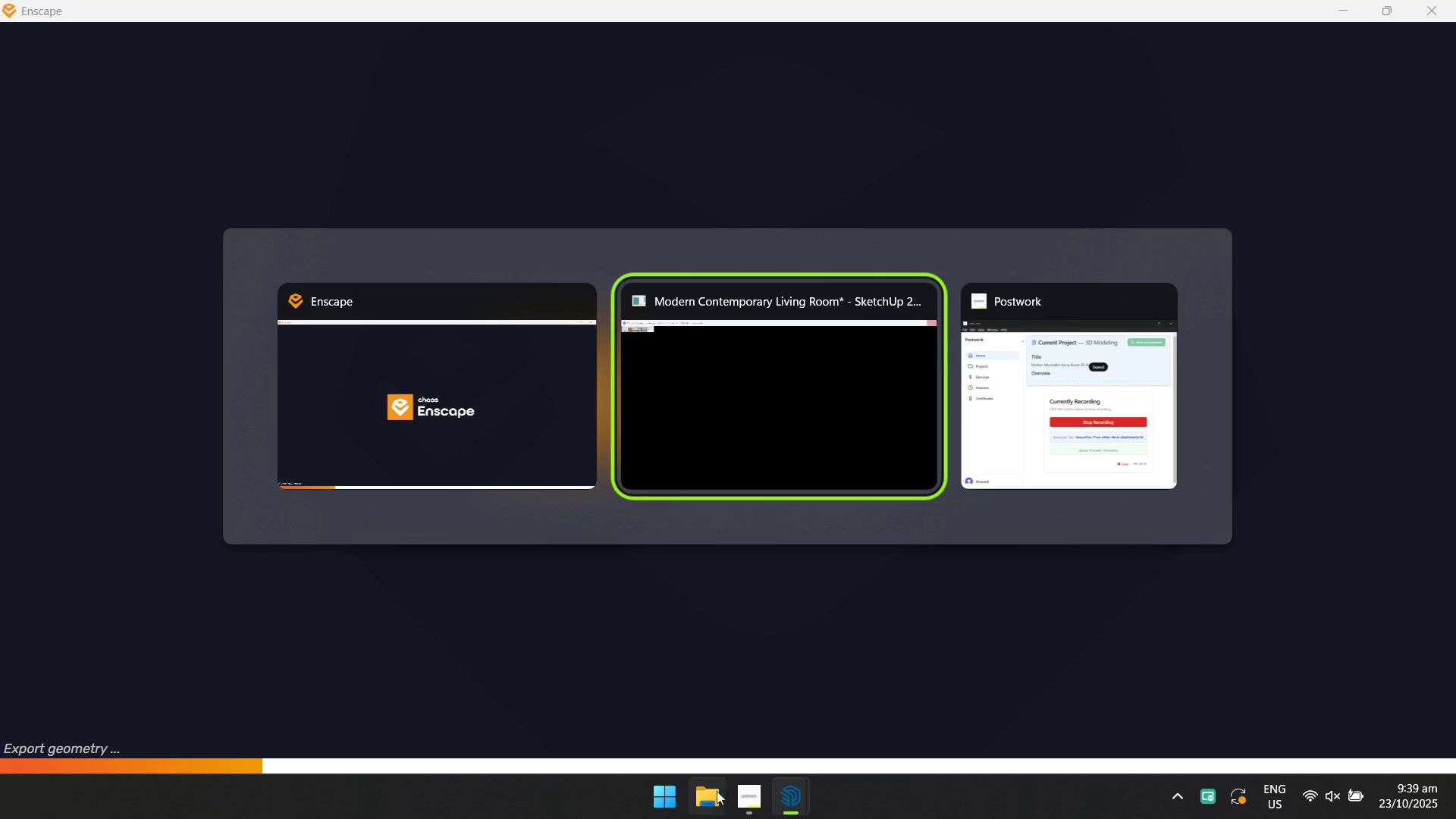 
left_click([711, 797])
 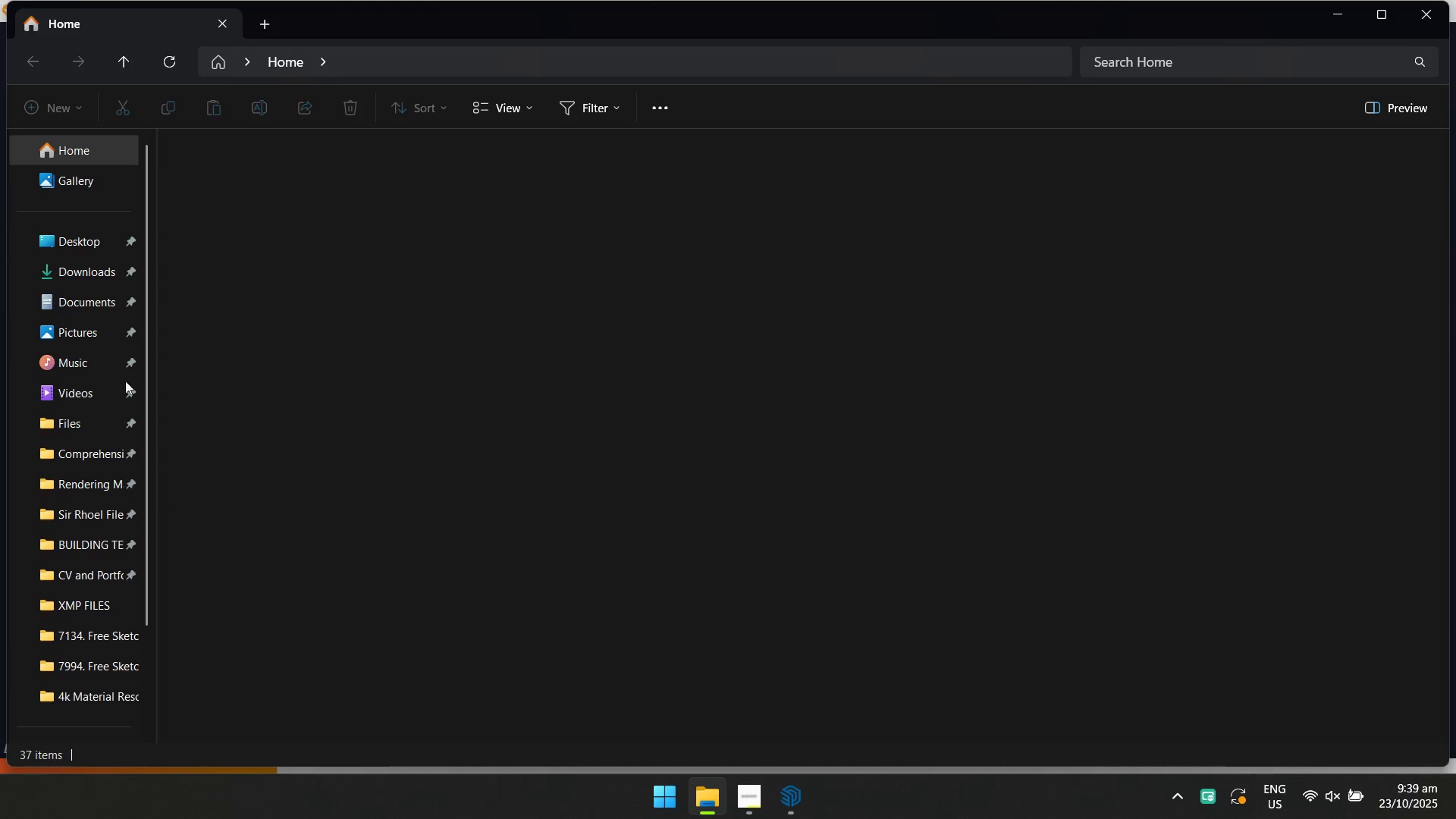 
left_click([109, 280])
 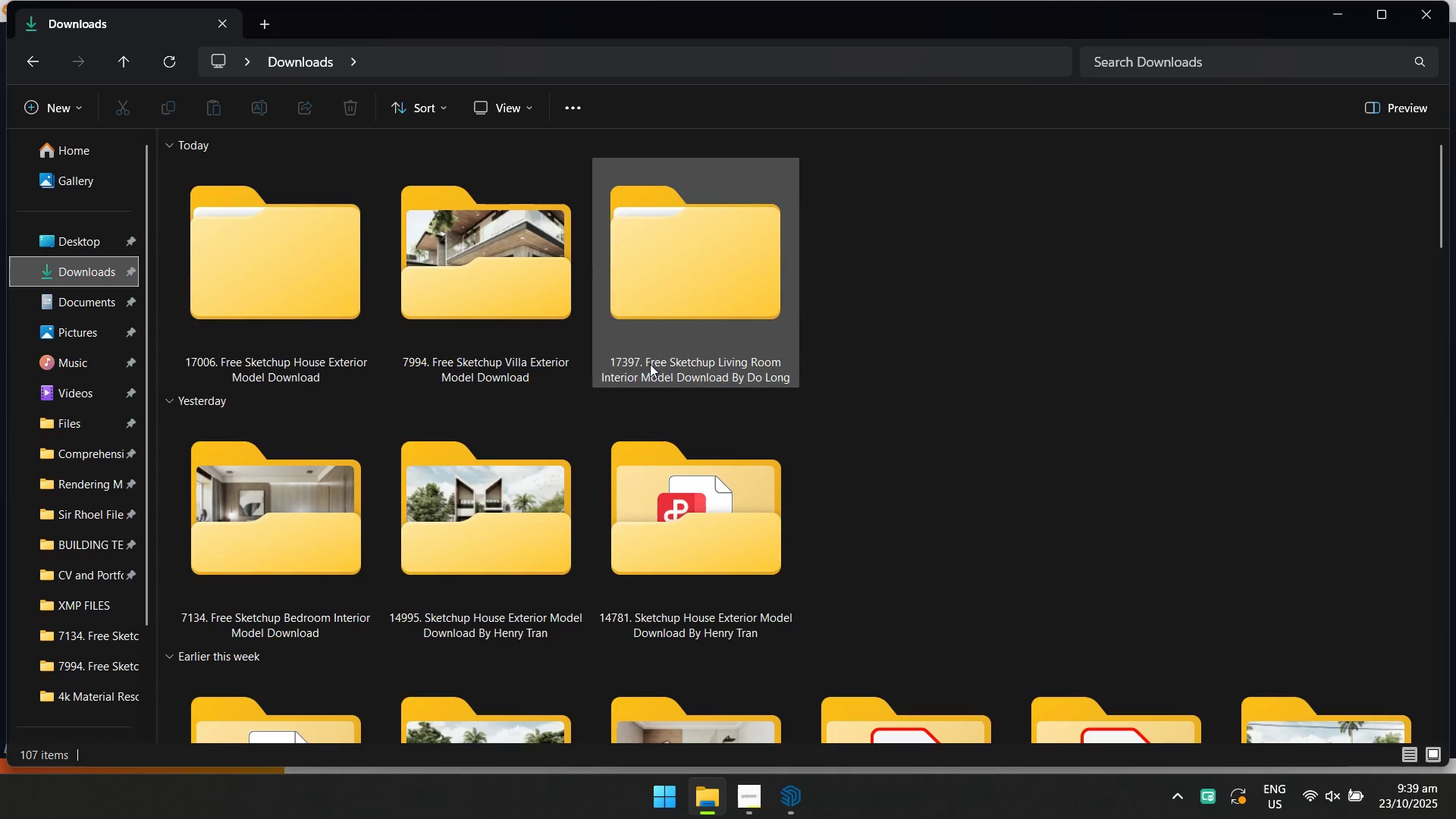 
double_click([906, 306])
 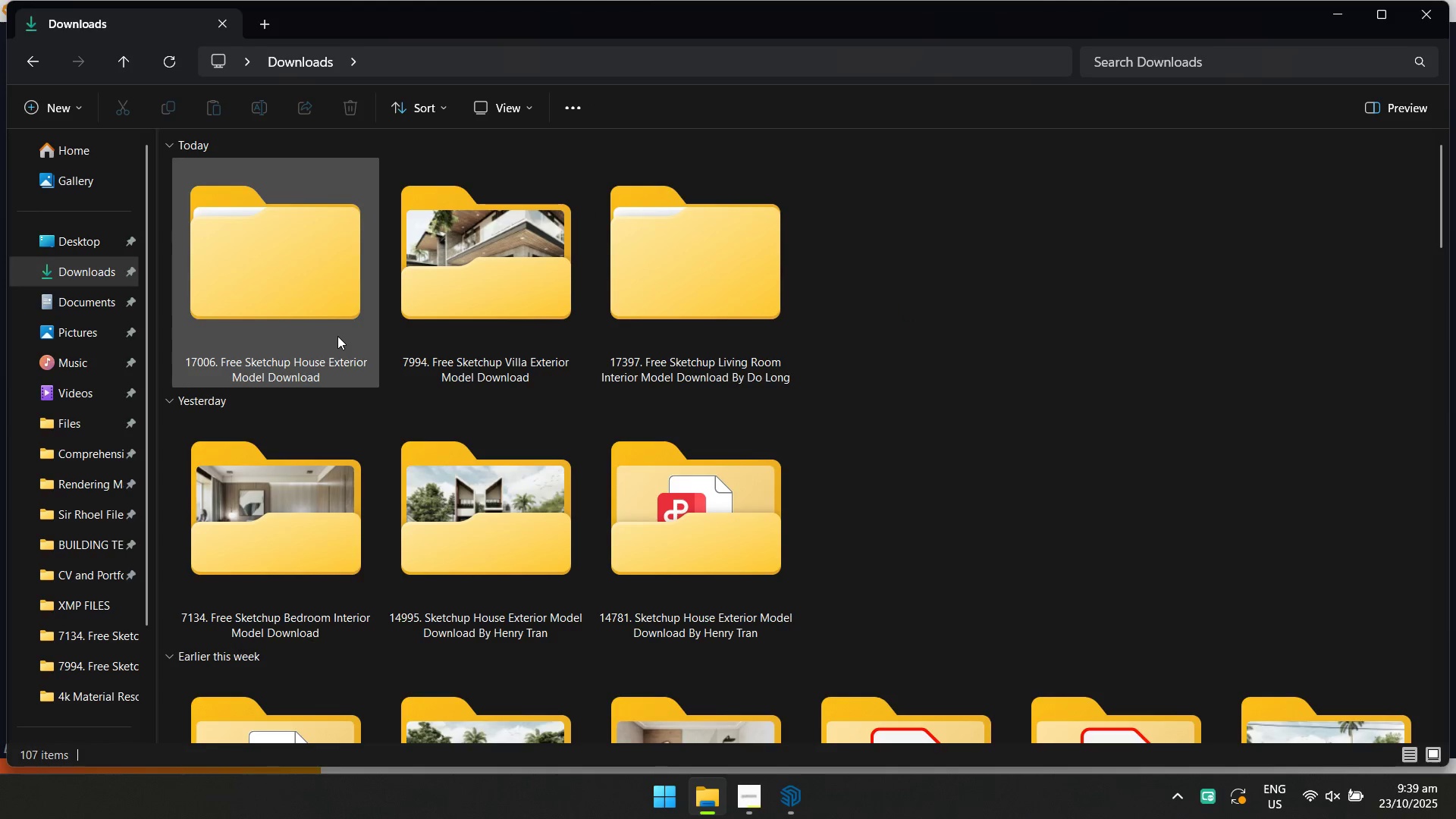 
double_click([337, 336])
 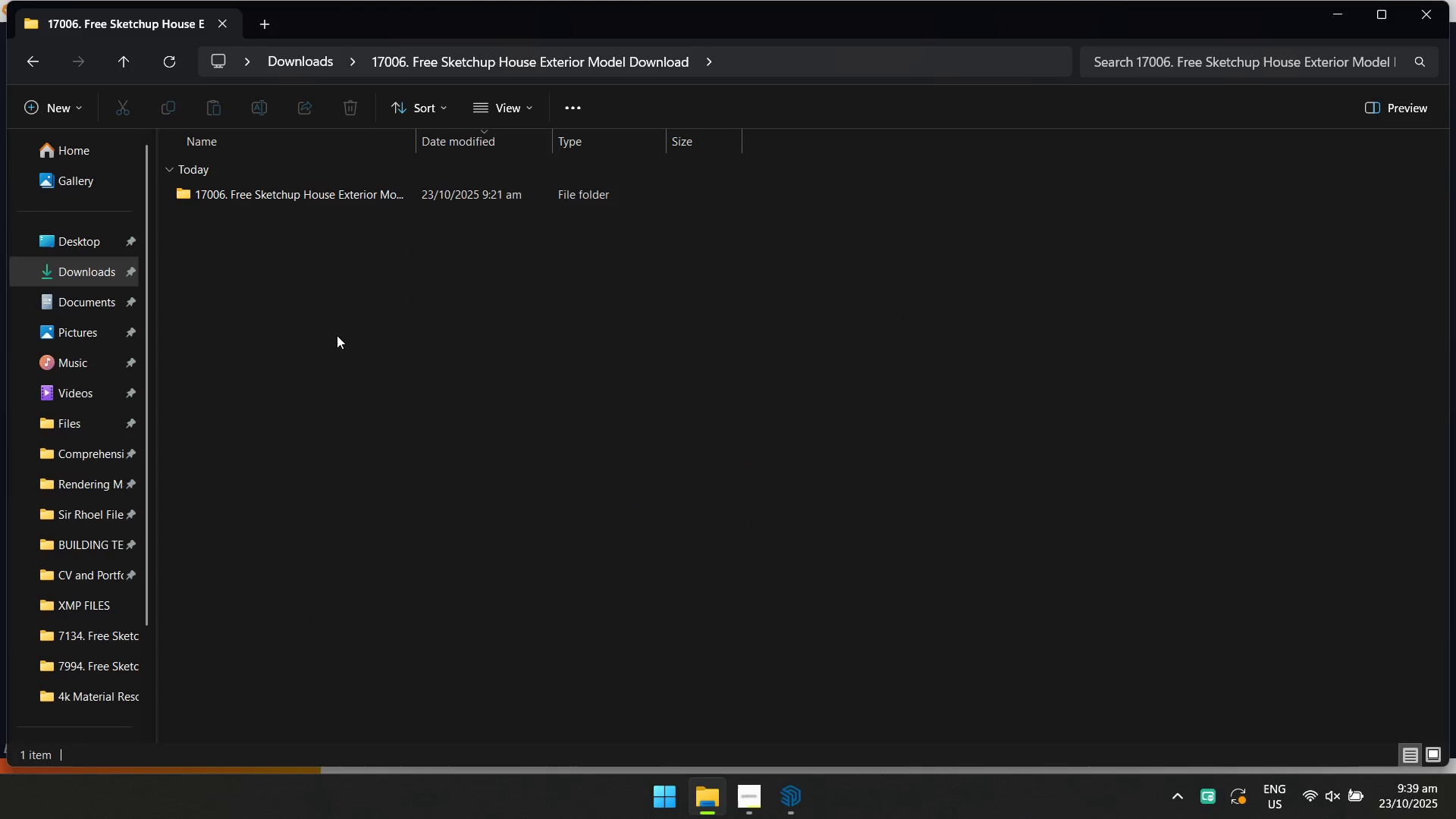 
 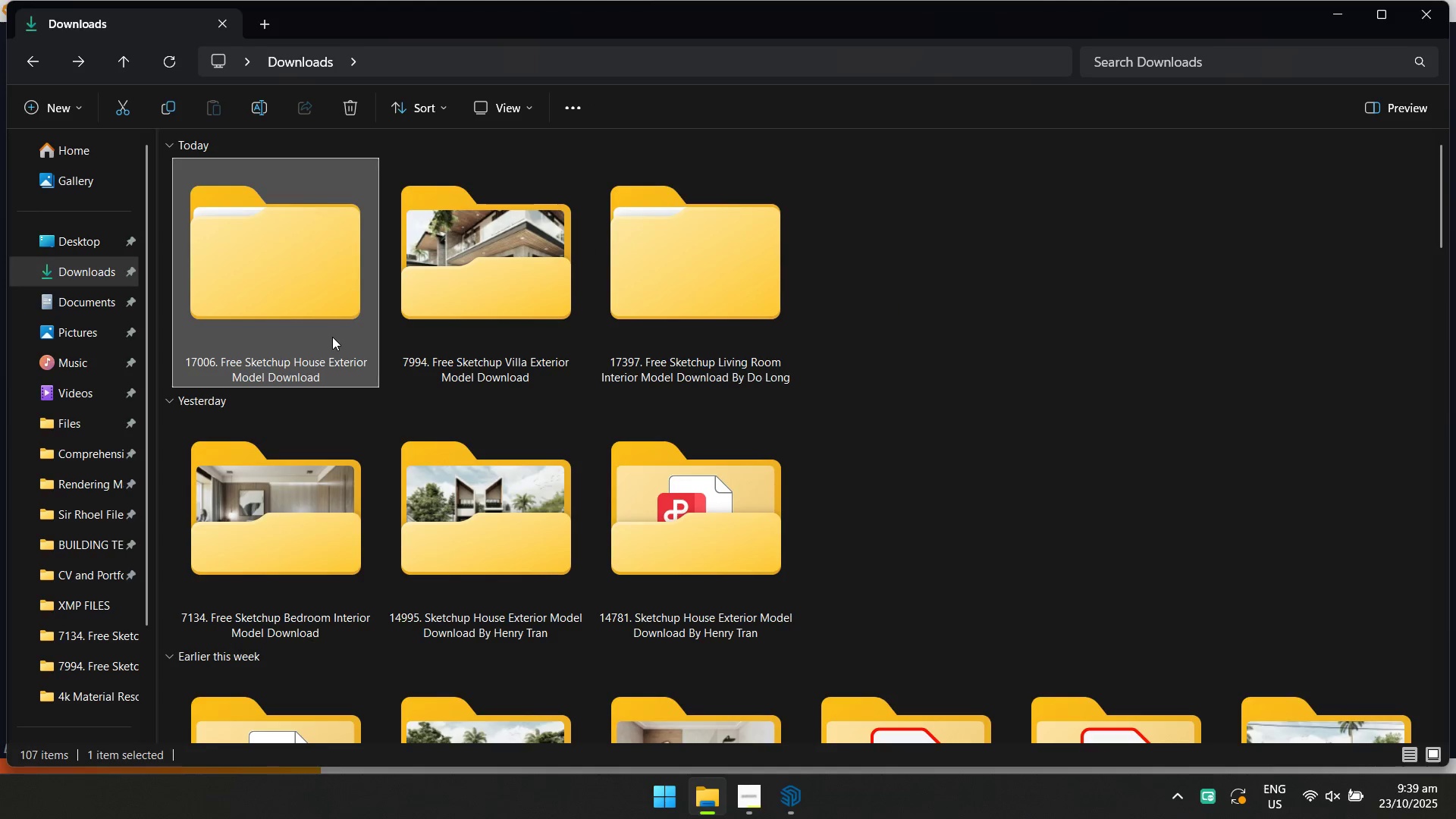 
key(Alt+Tab)
 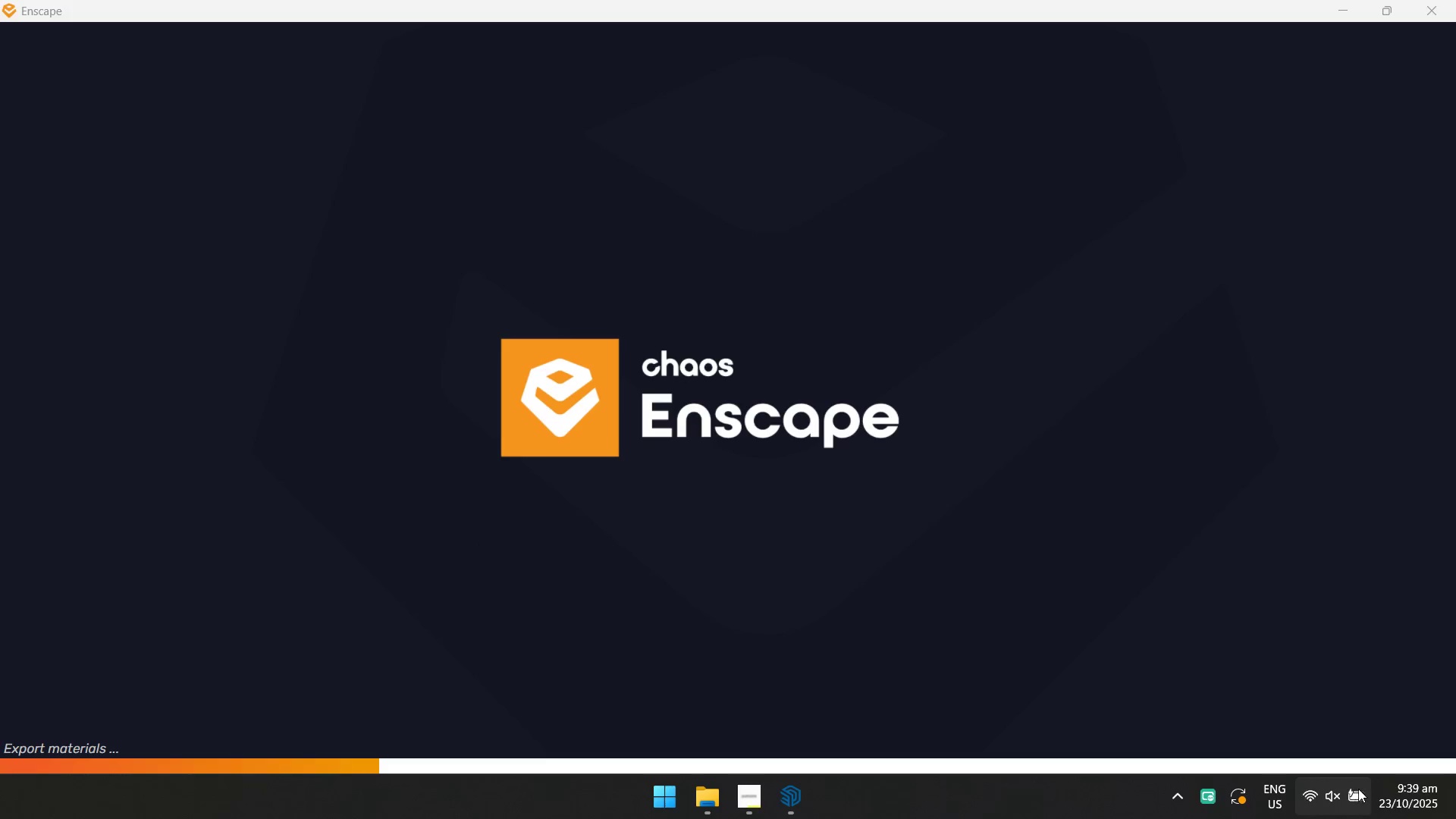 
mouse_move([779, 808])
 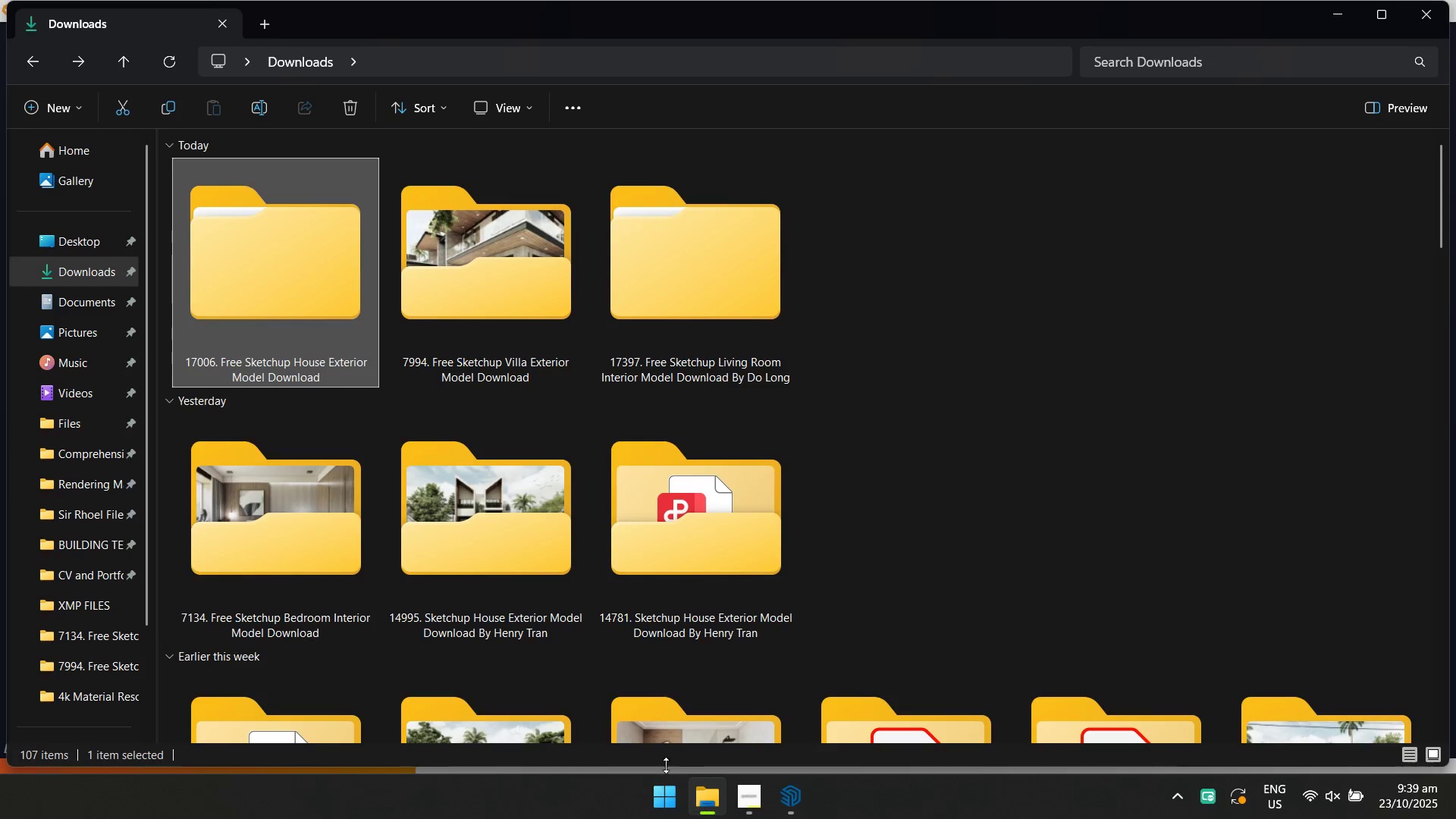 
left_click([954, 292])
 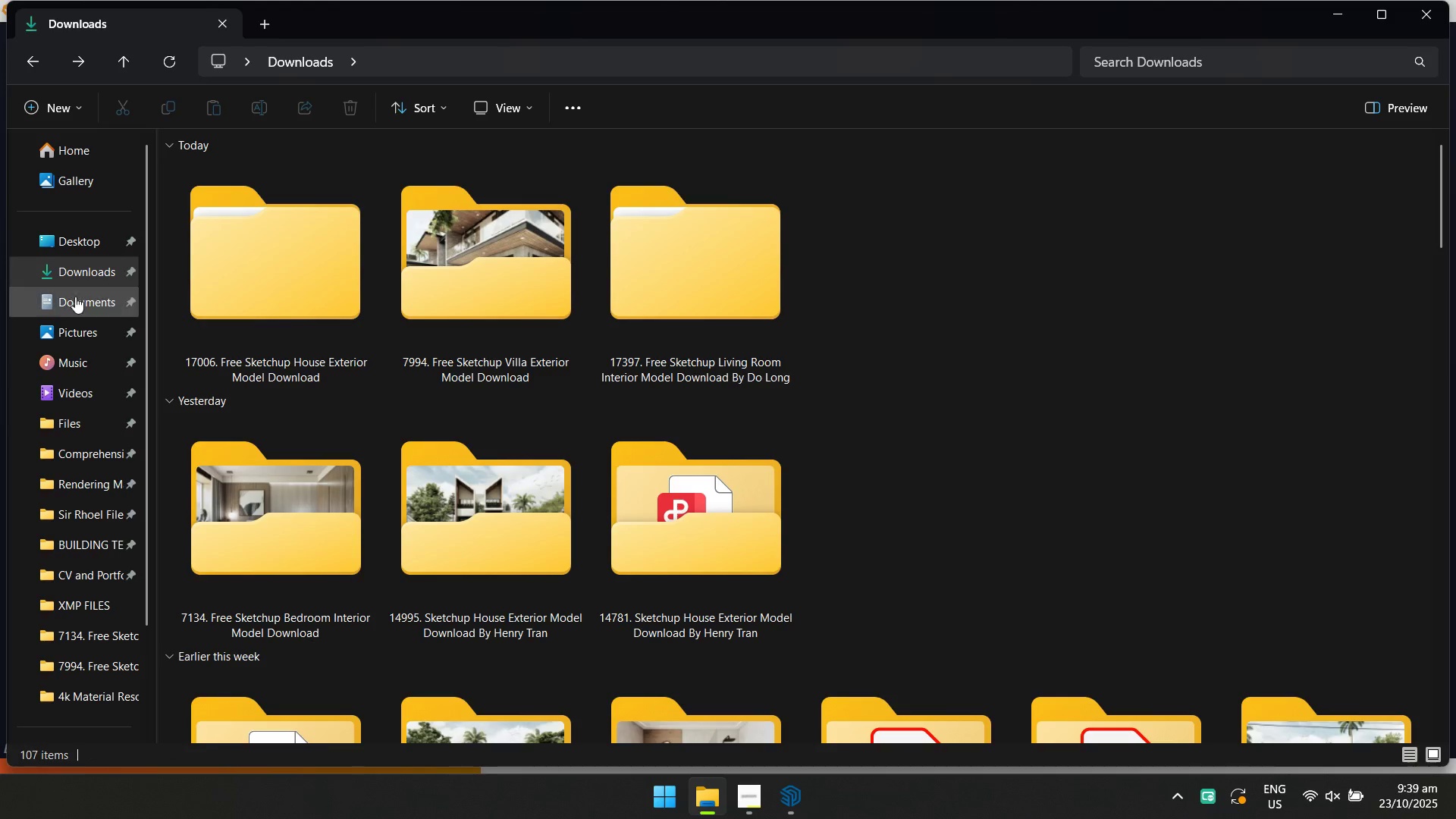 
left_click([70, 295])
 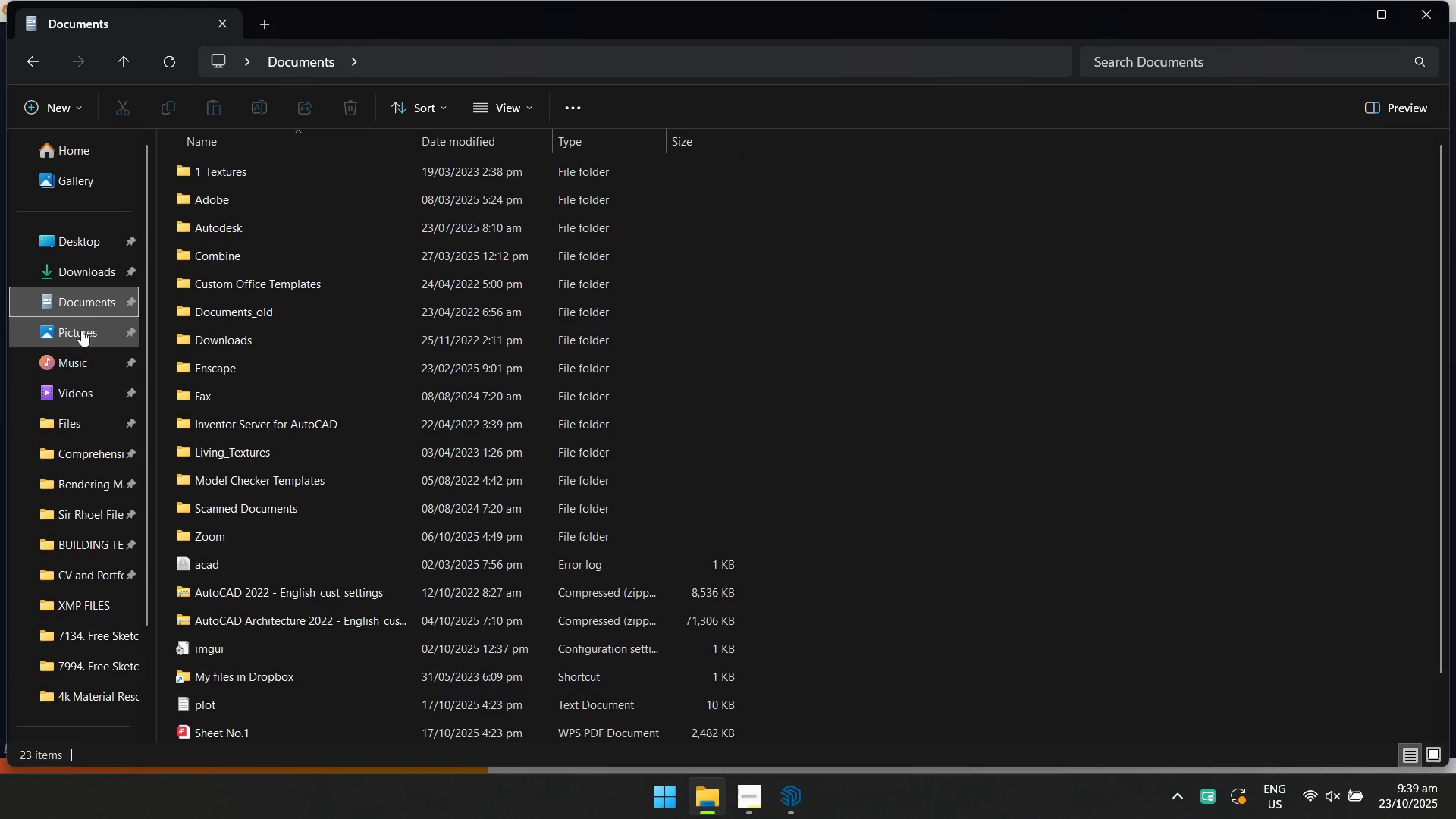 
left_click([80, 338])
 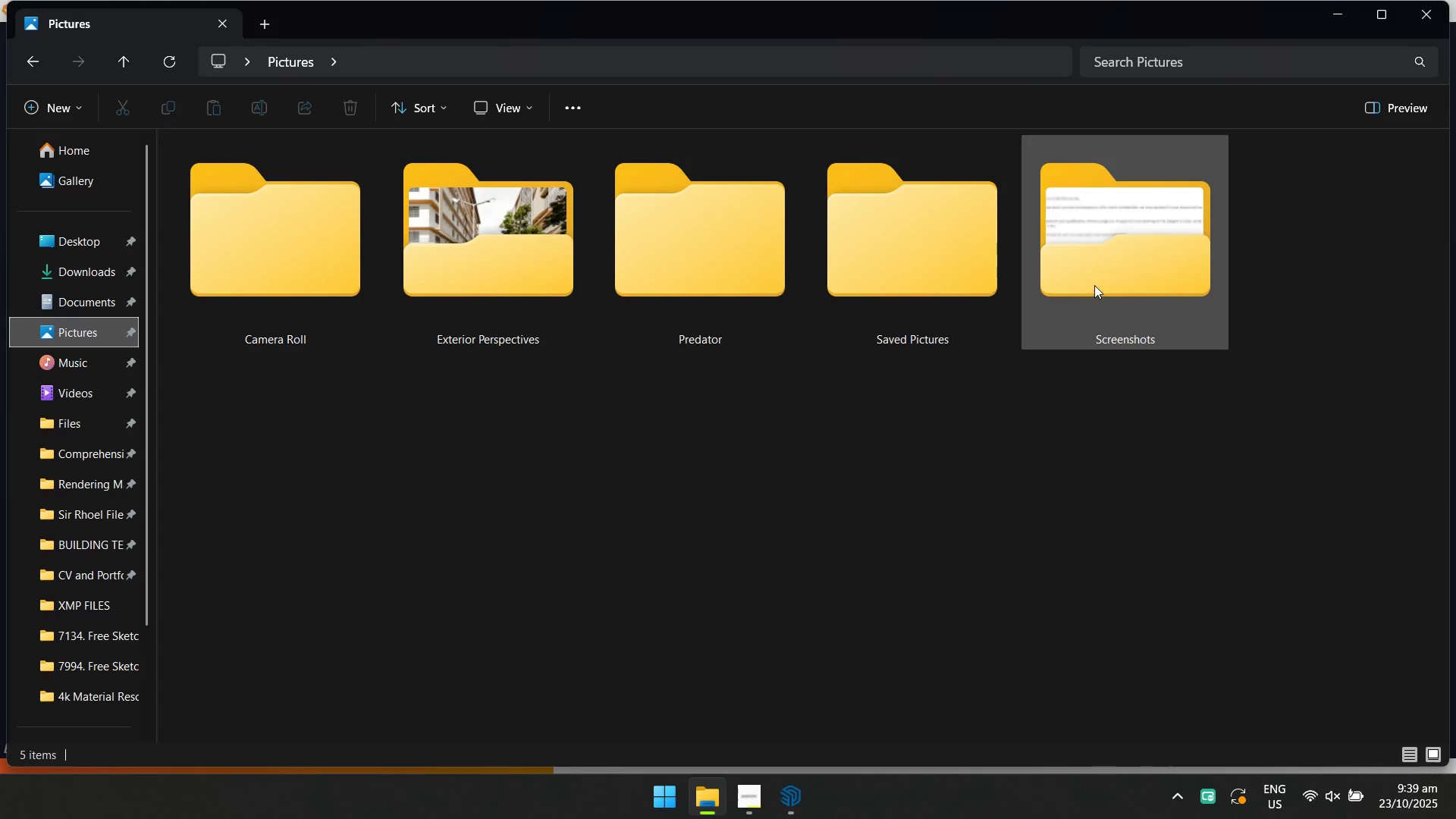 
double_click([1094, 285])
 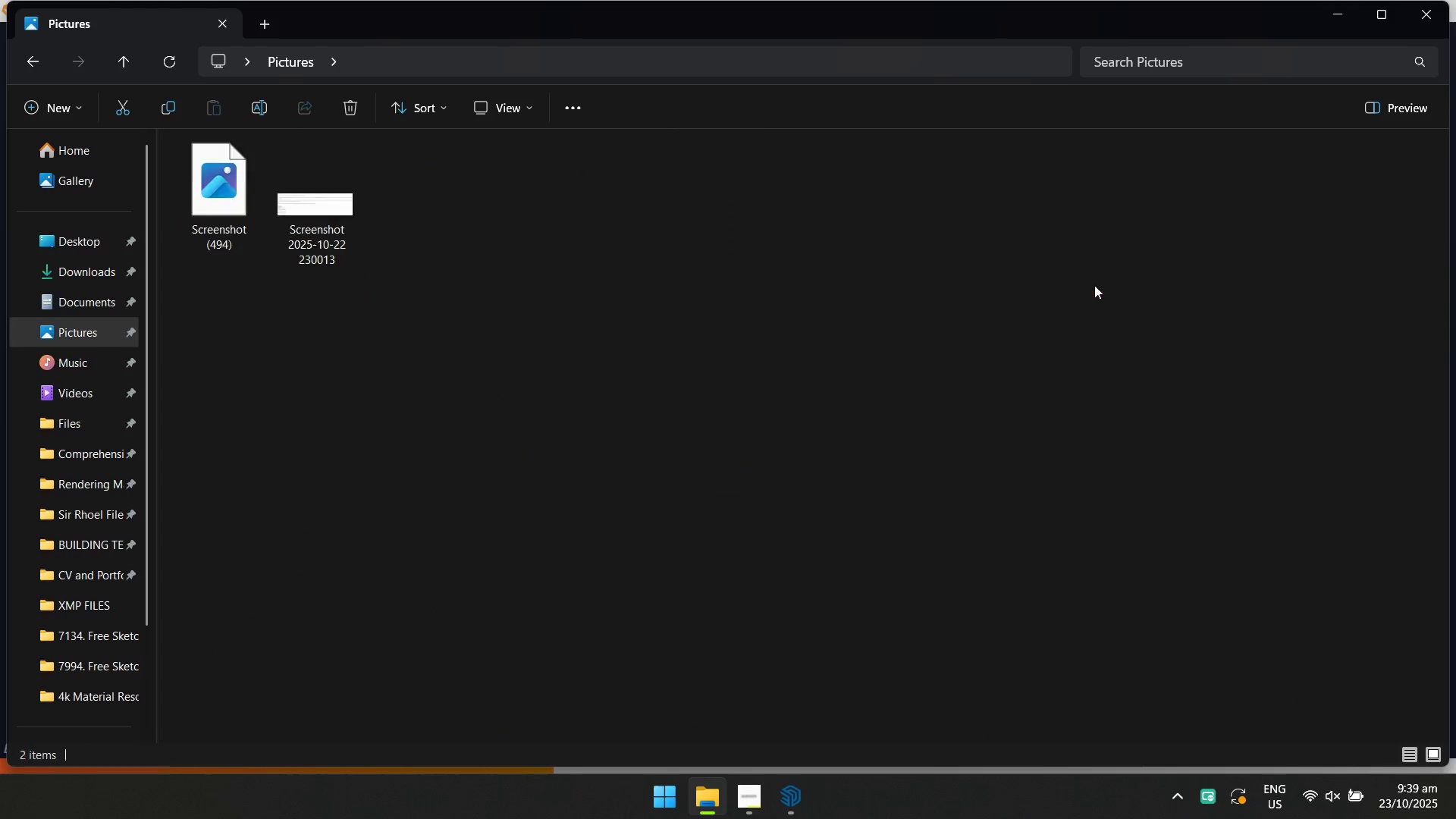 
key(Control+A)
 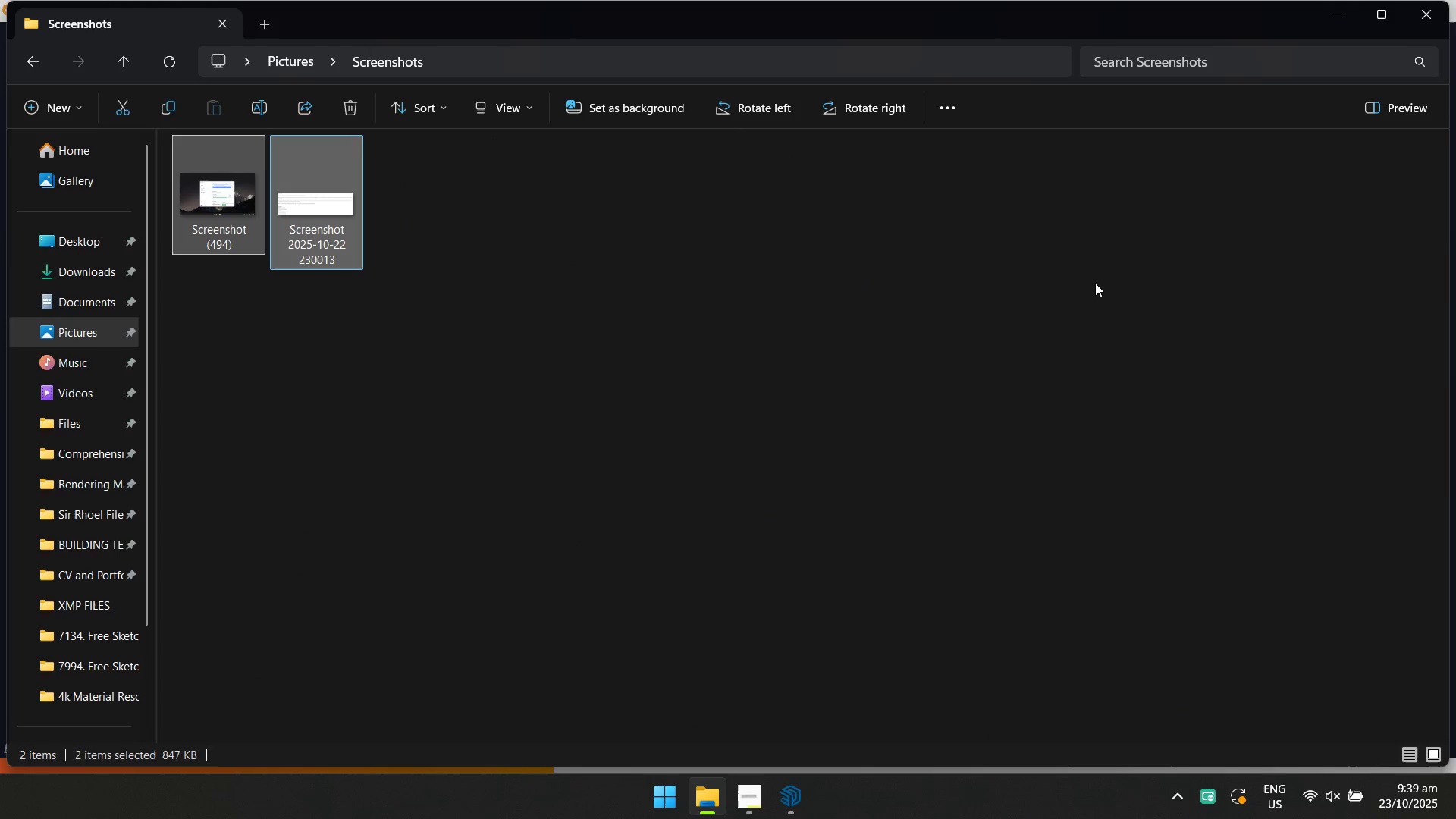 
key(Control+Shift+ShiftLeft)
 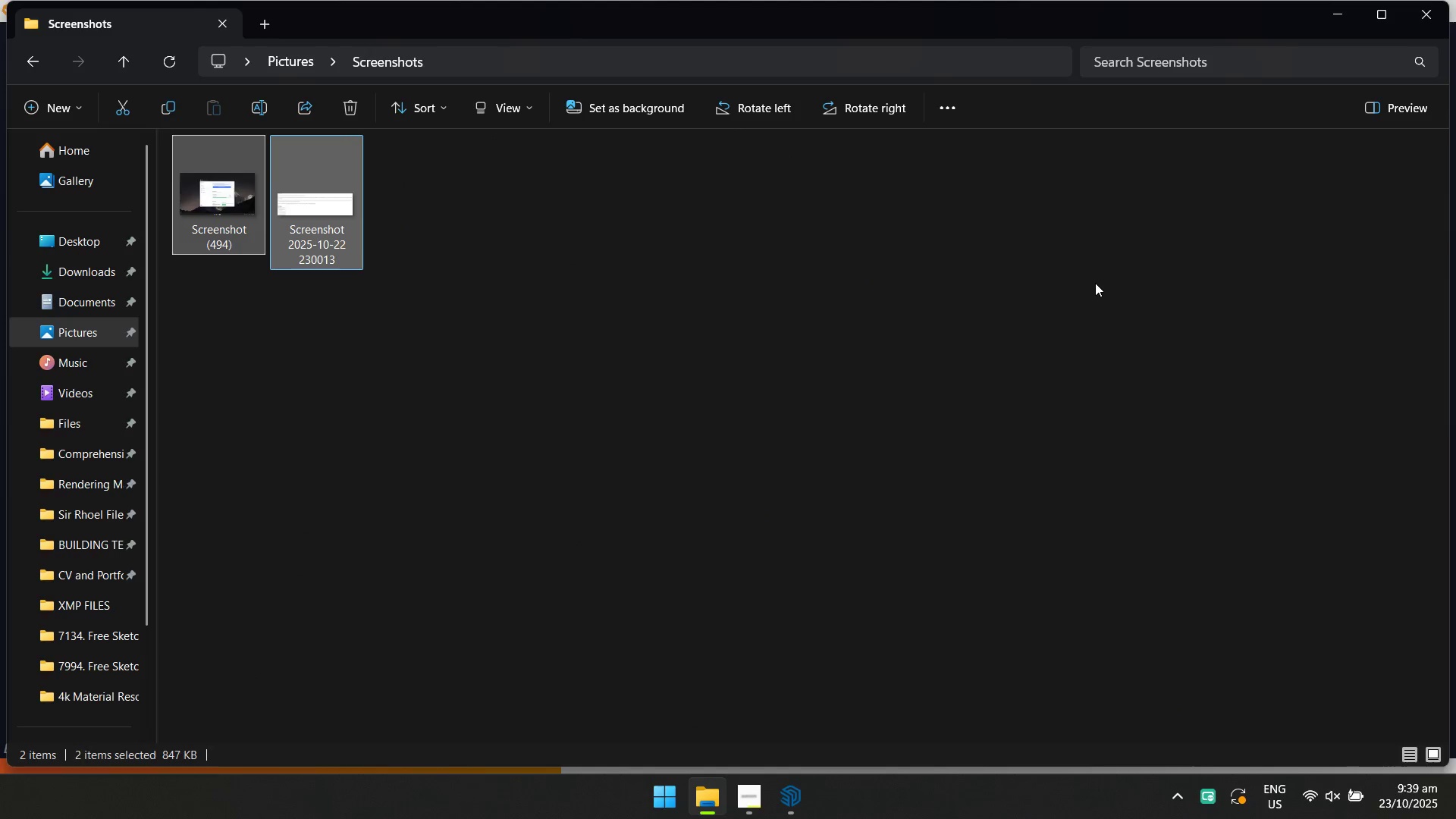 
key(Control+Shift+Delete)
 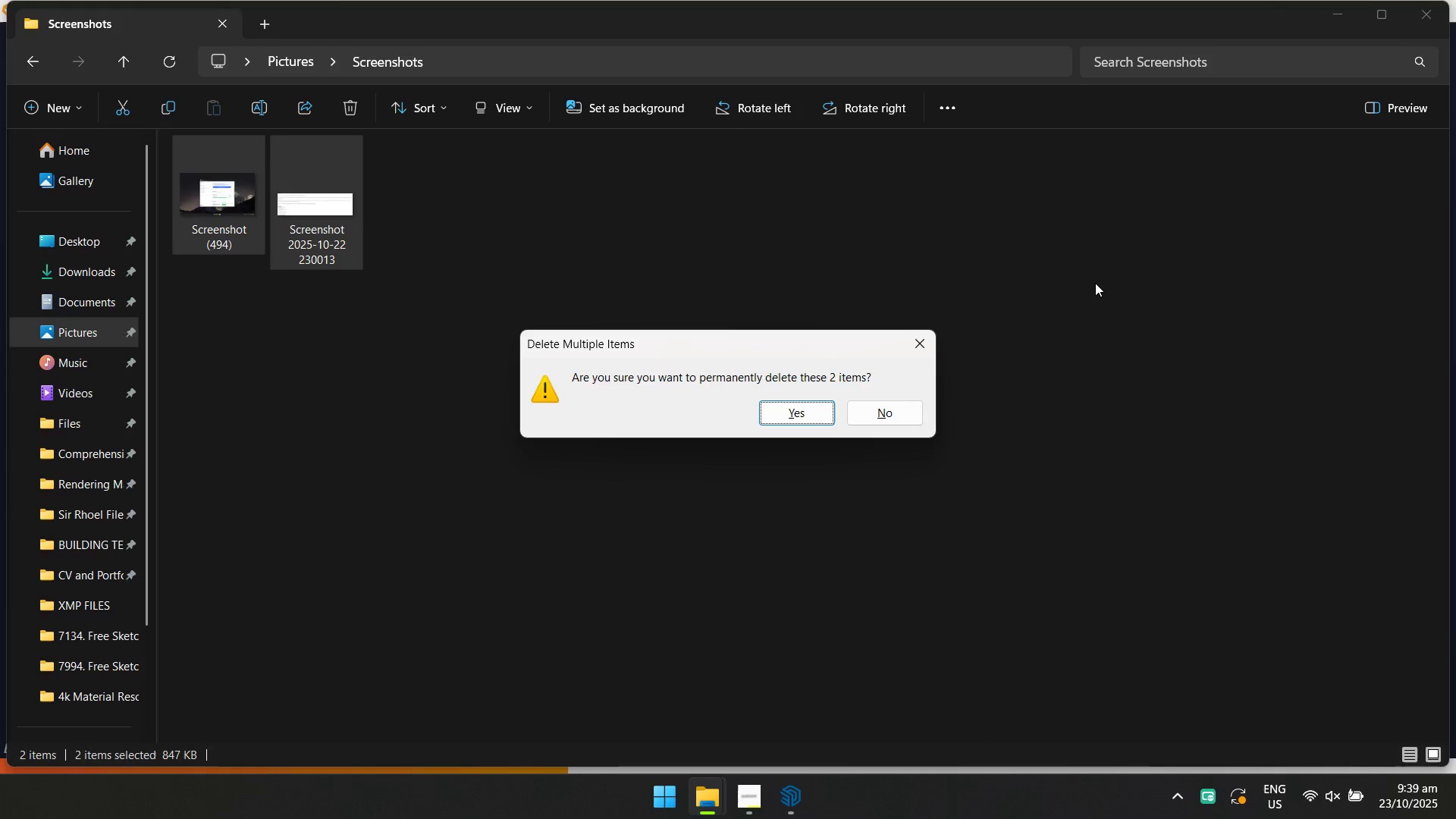 
key(Enter)
 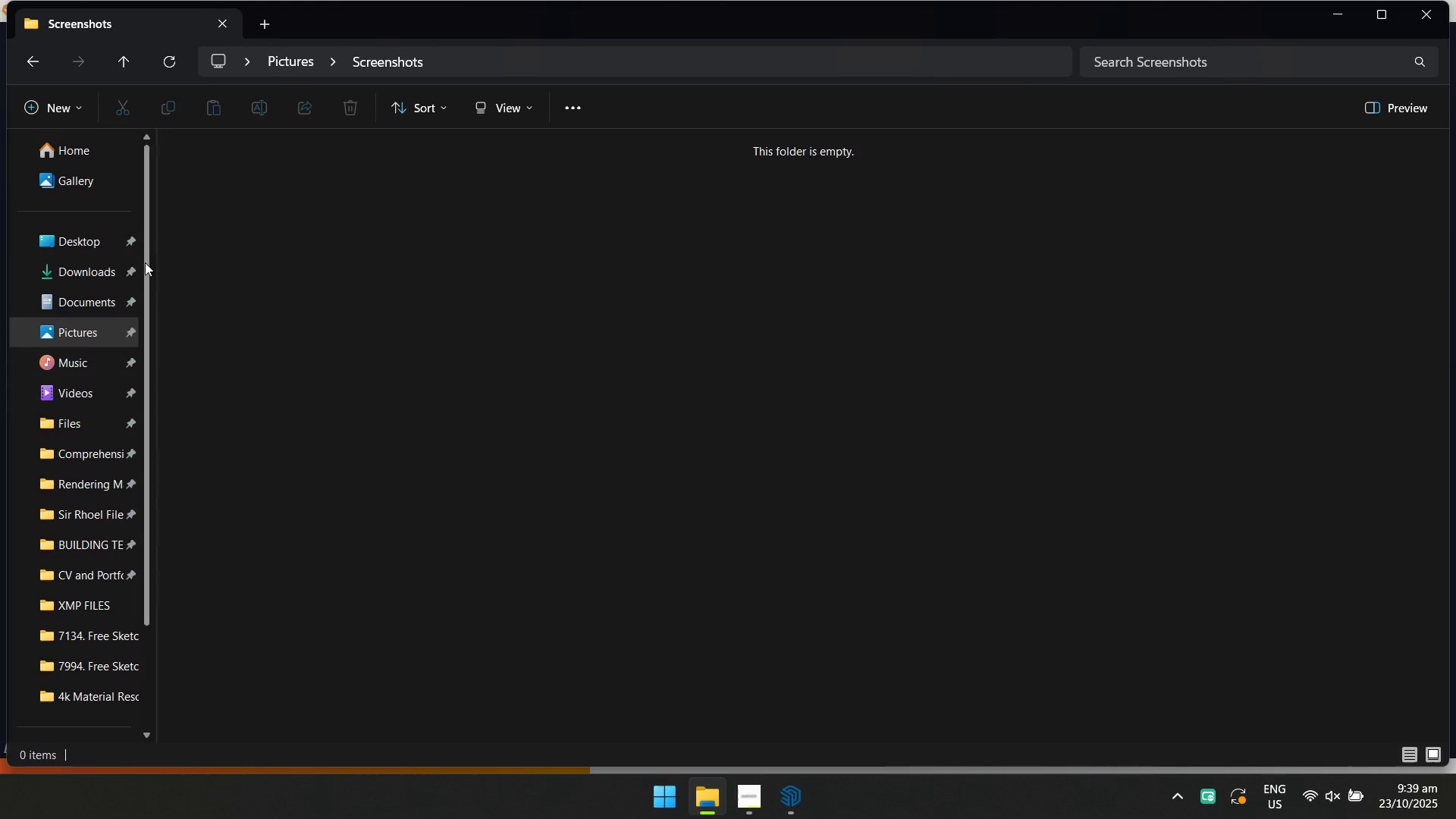 
left_click([95, 268])
 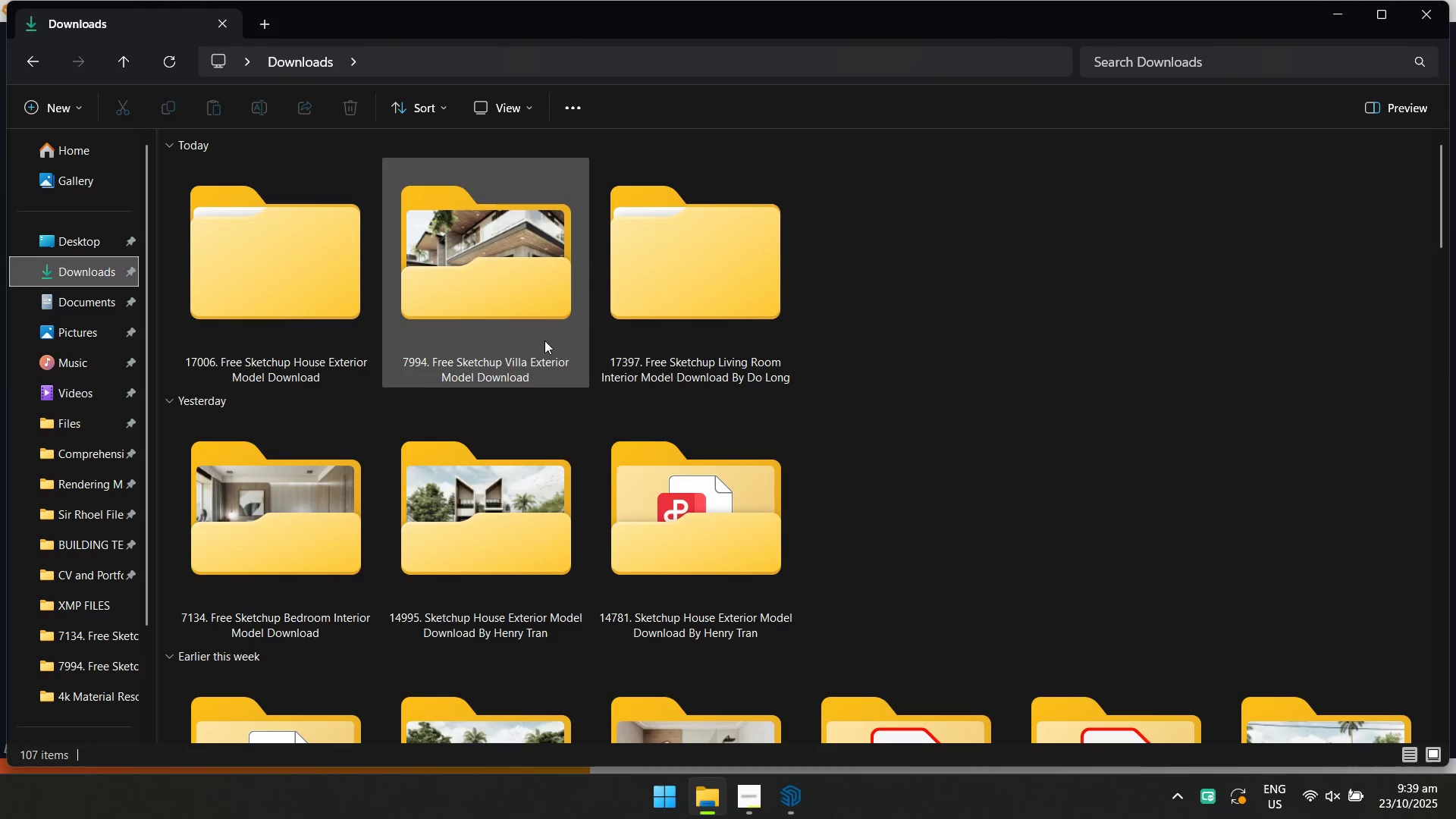 
double_click([310, 558])
 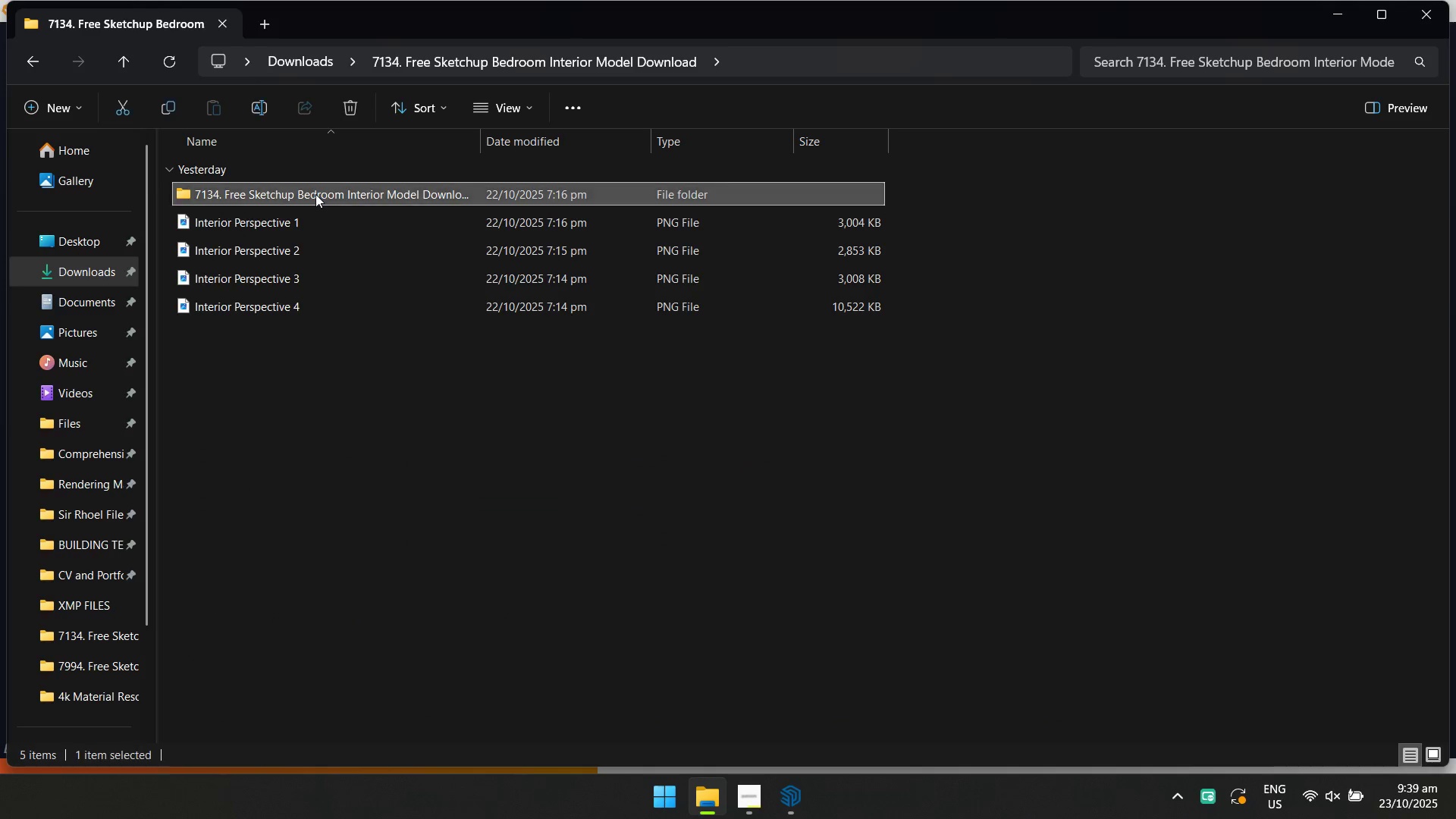 
double_click([315, 194])
 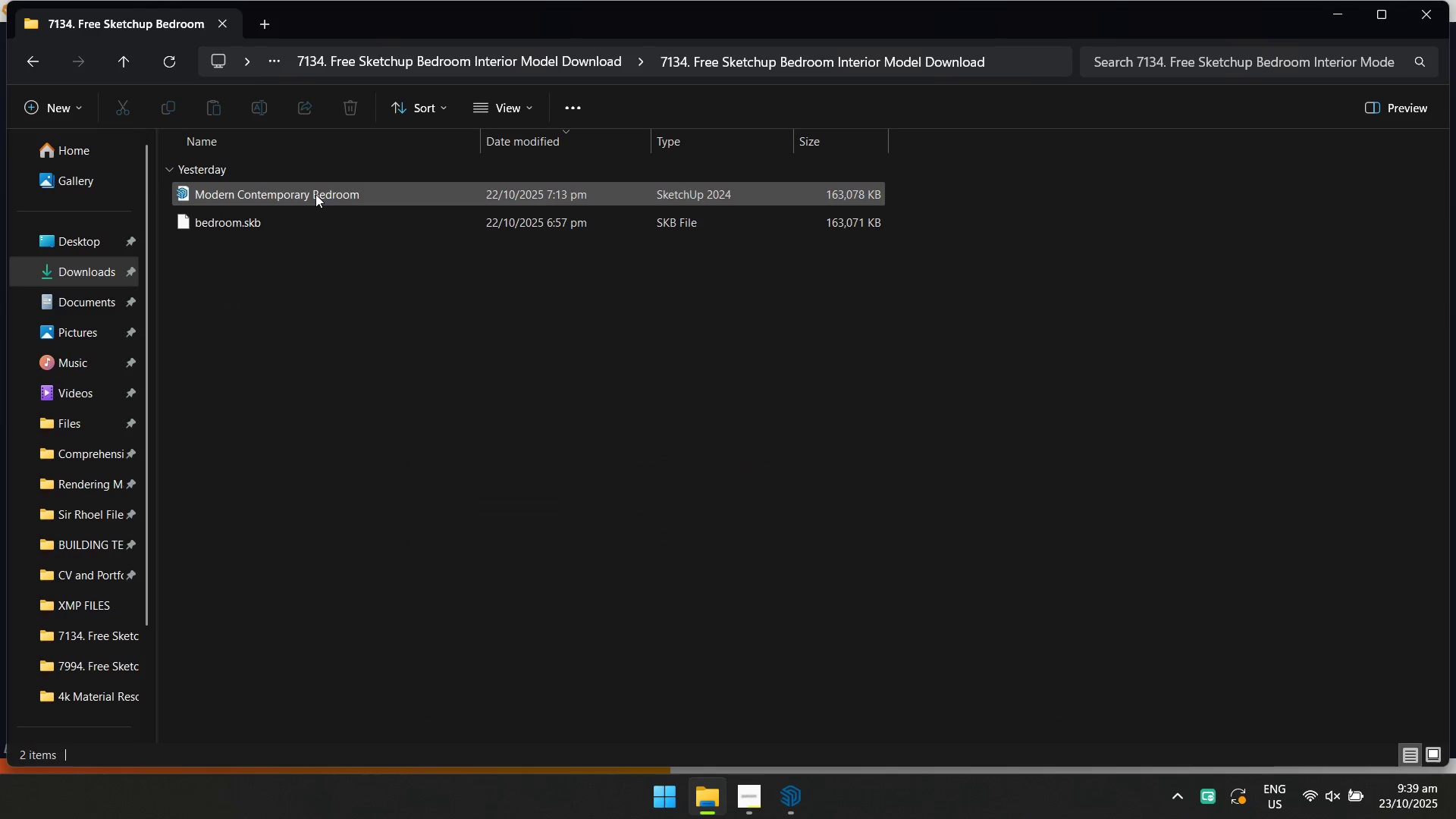 
 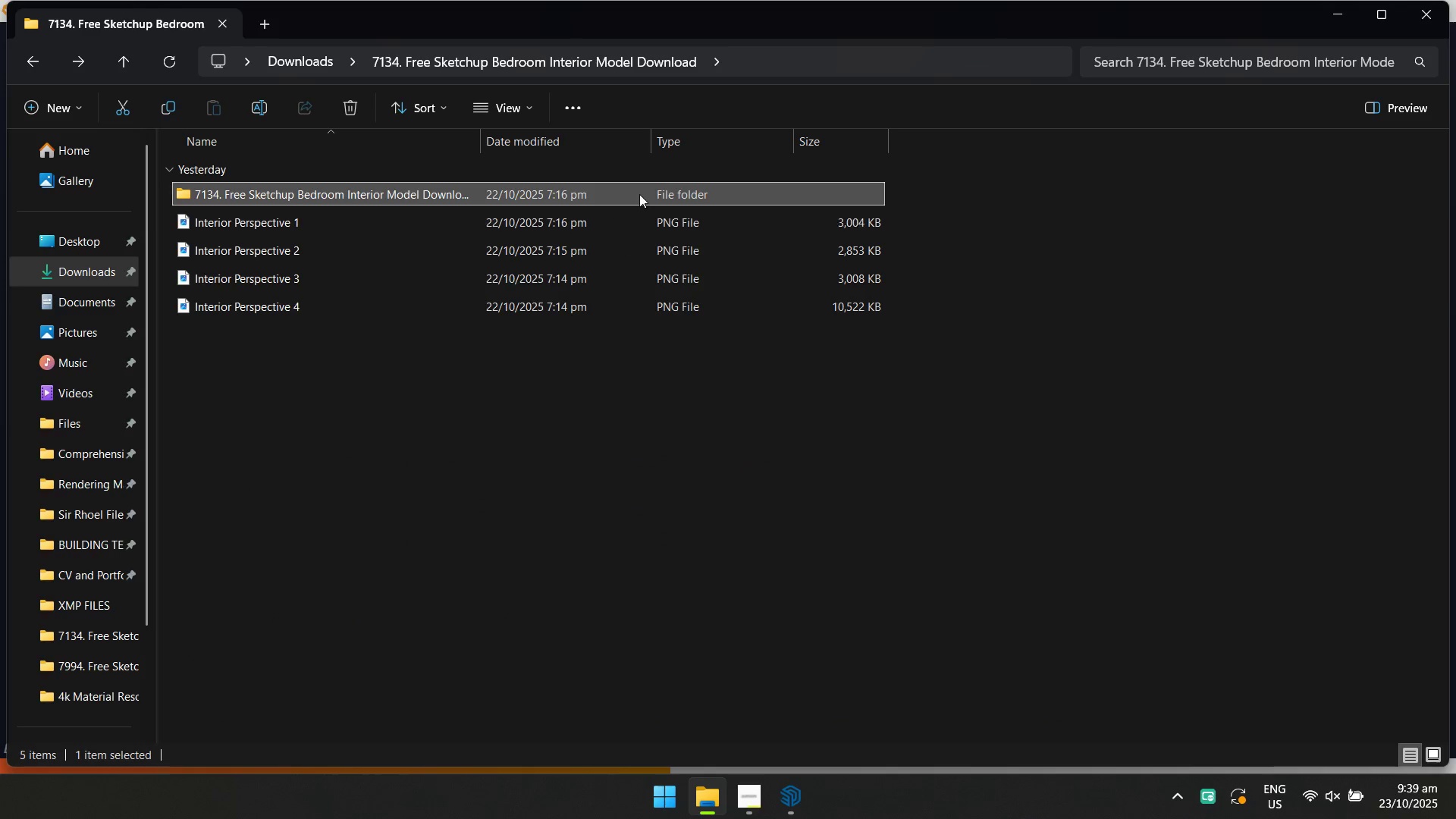 
double_click([639, 194])
 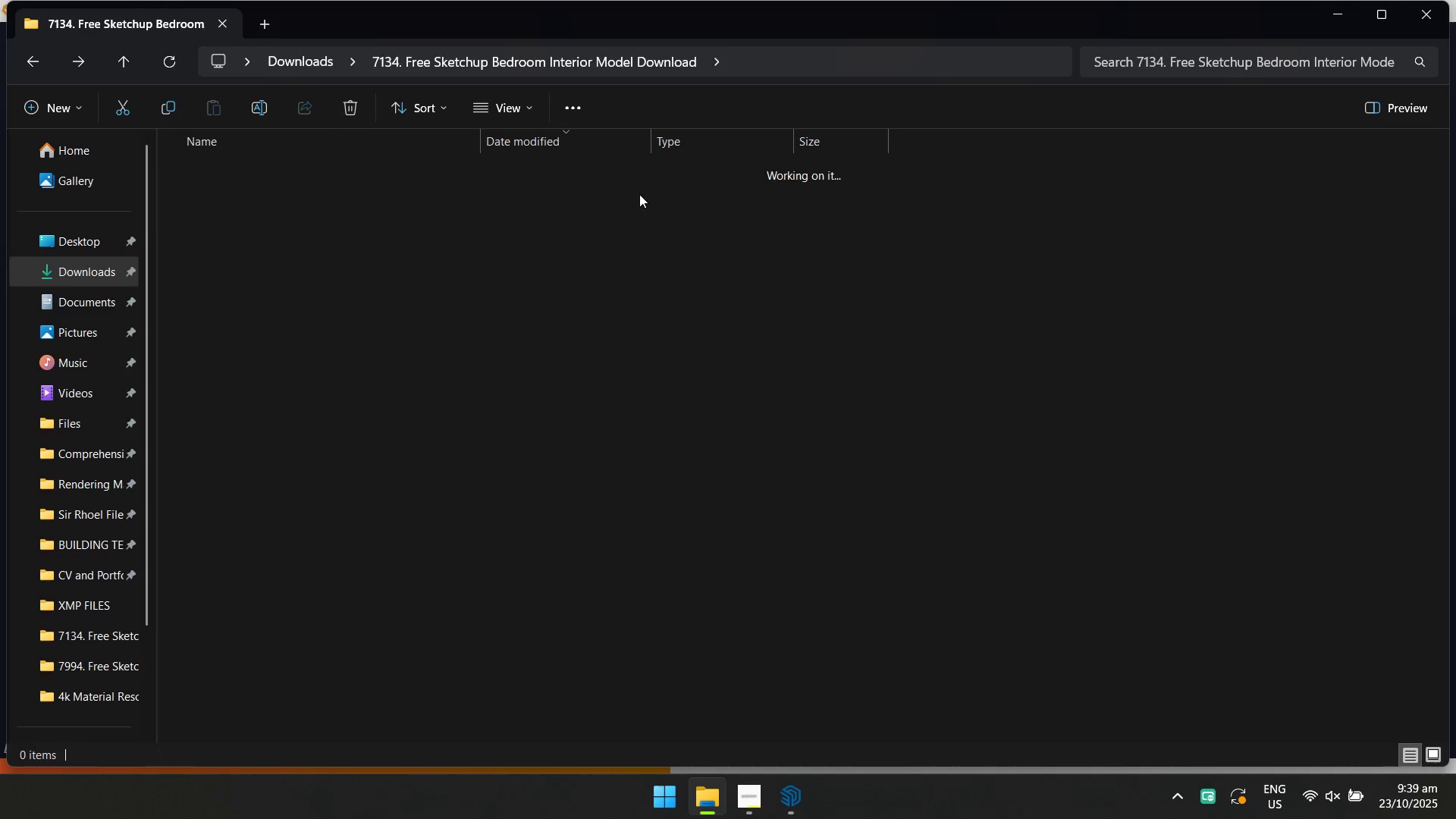 
triple_click([639, 194])
 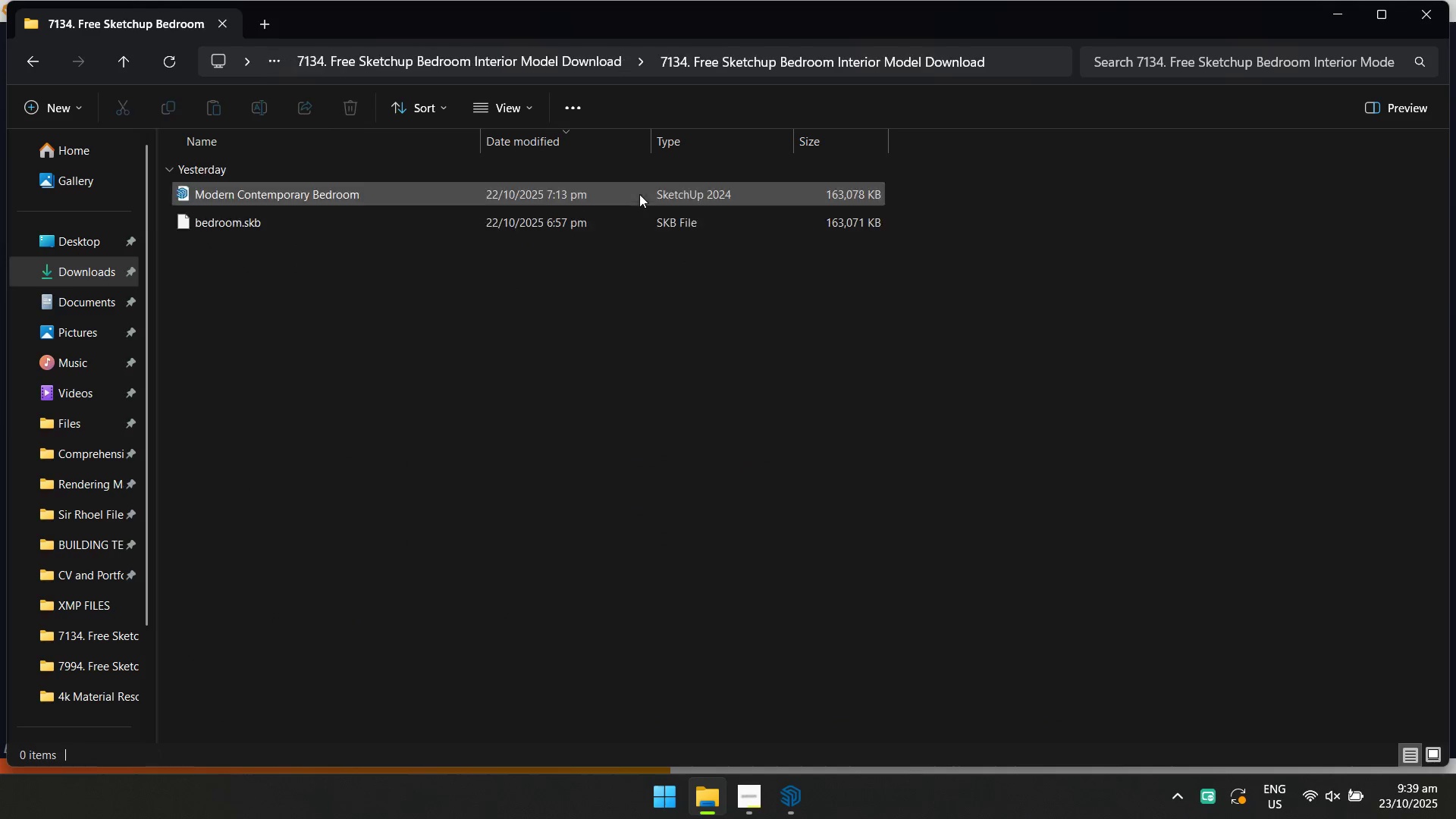 
triple_click([639, 194])
 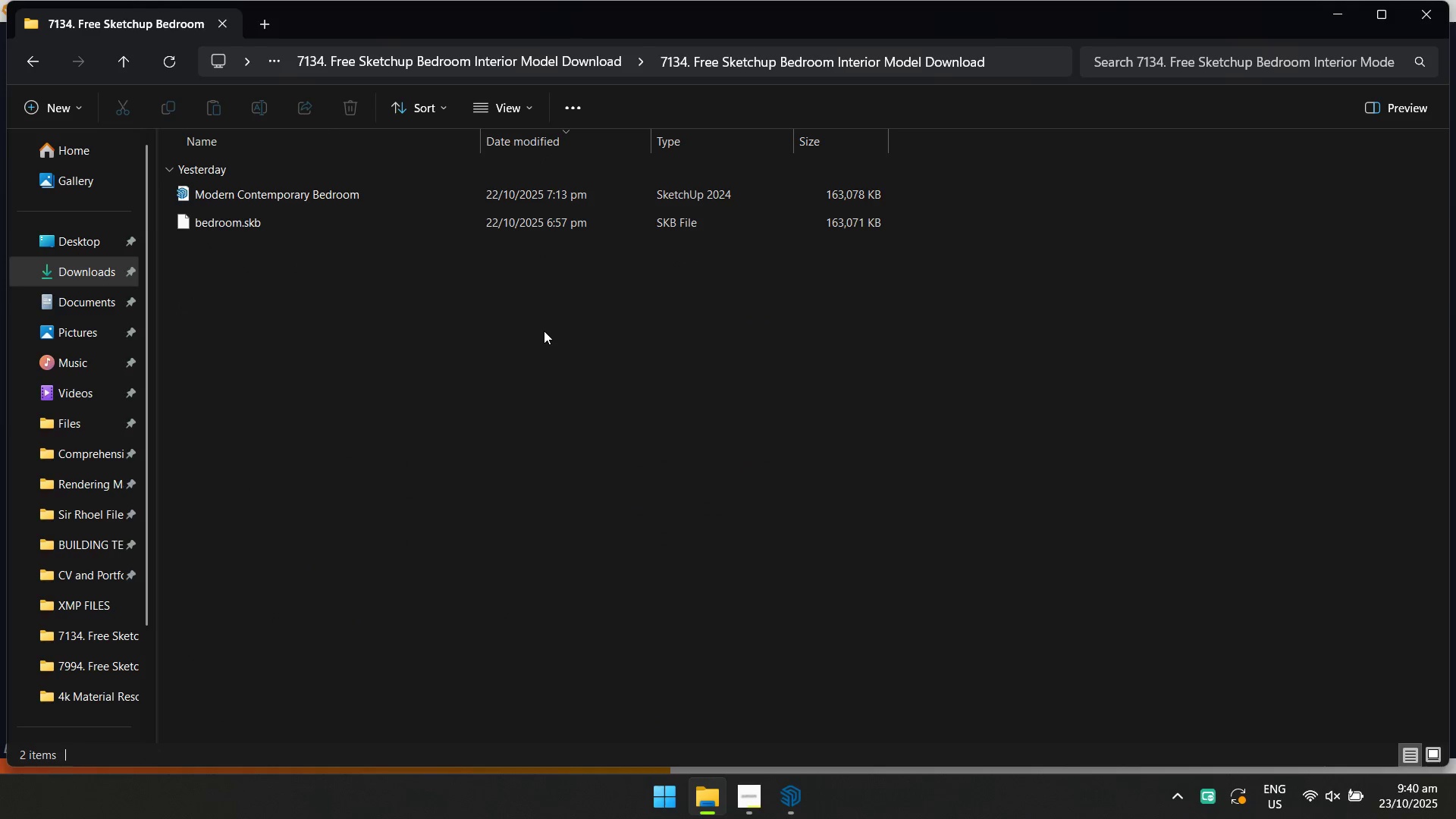 
 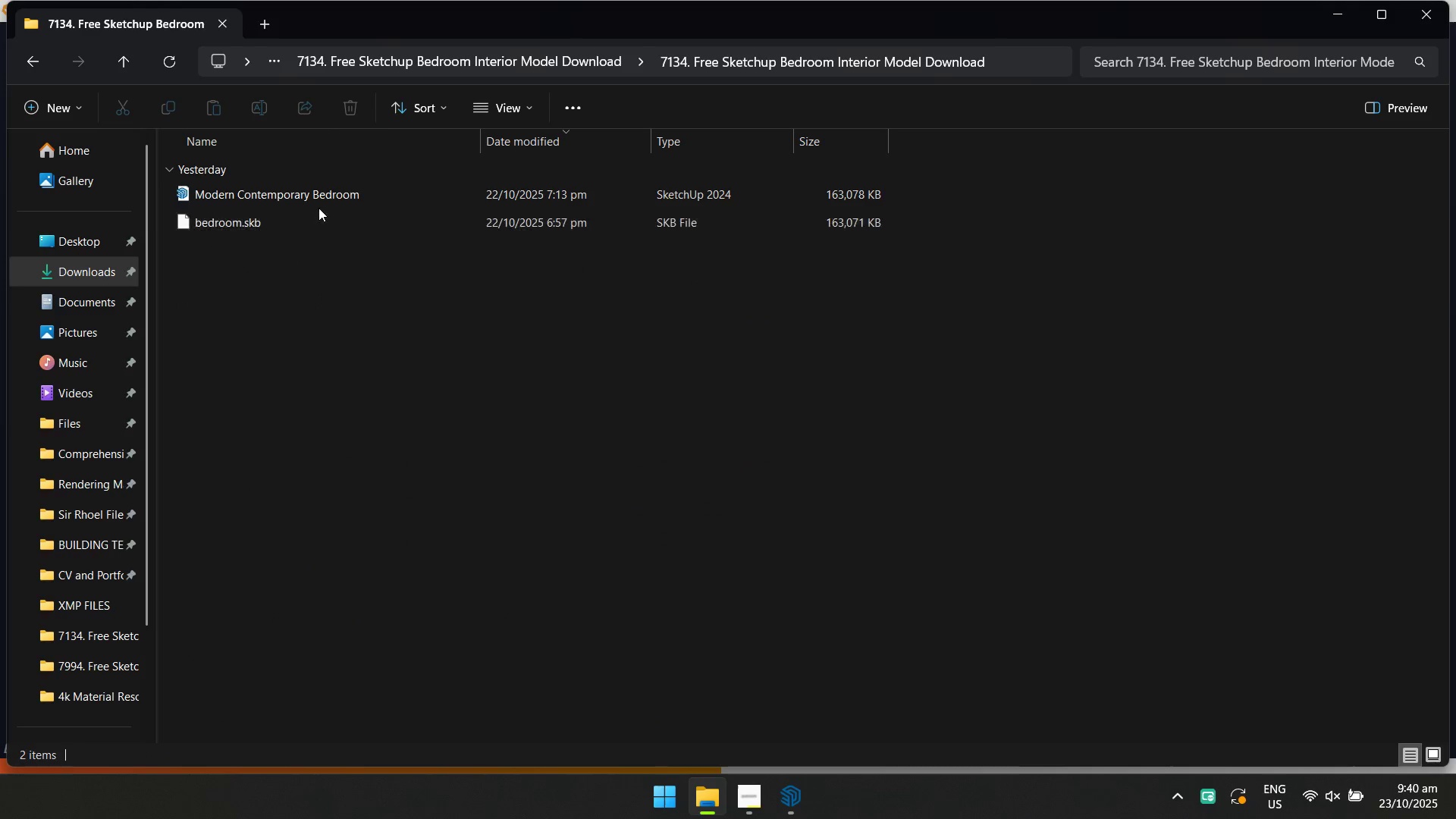 
 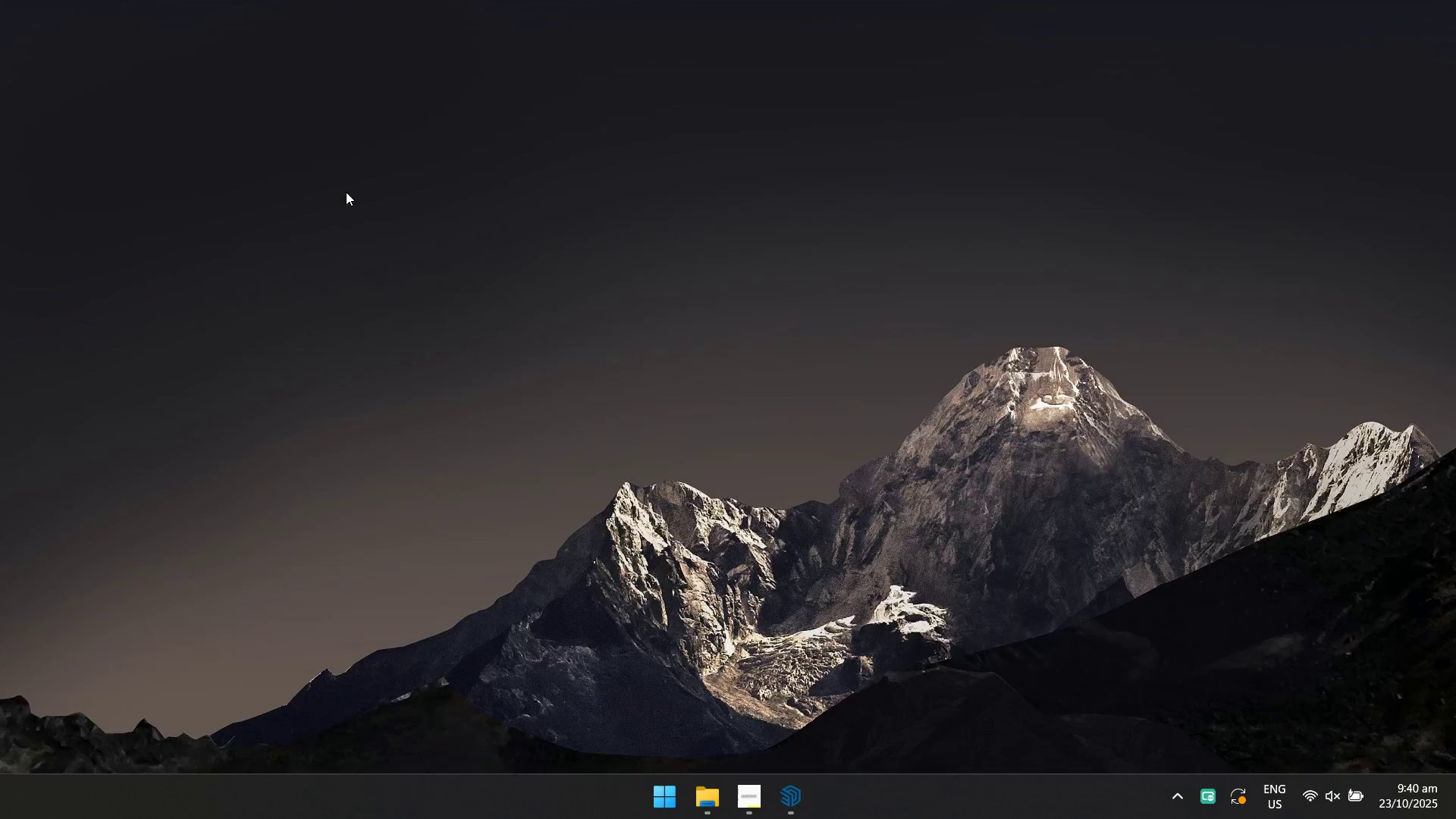 
left_click([346, 192])
 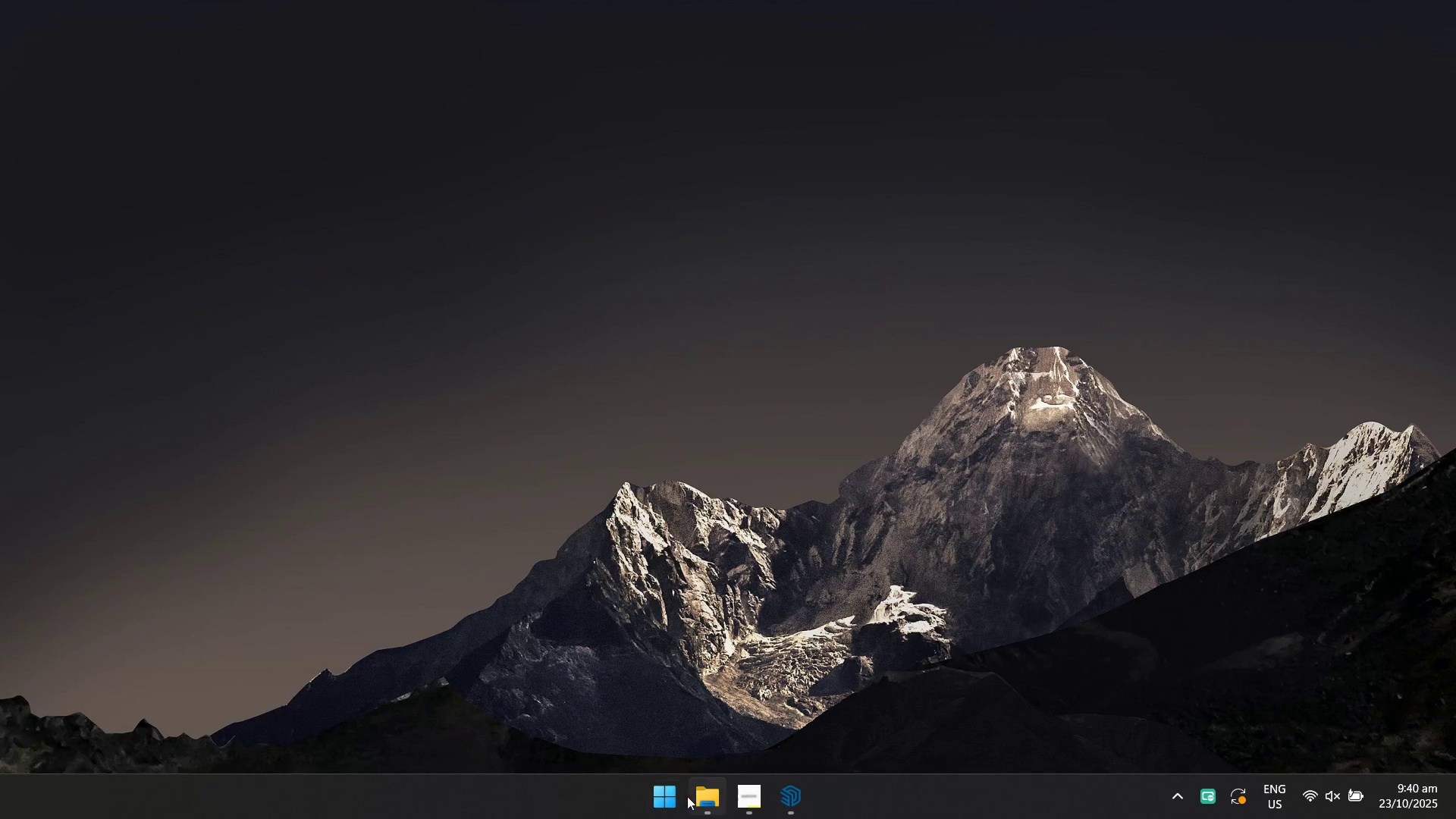 
left_click([697, 799])
 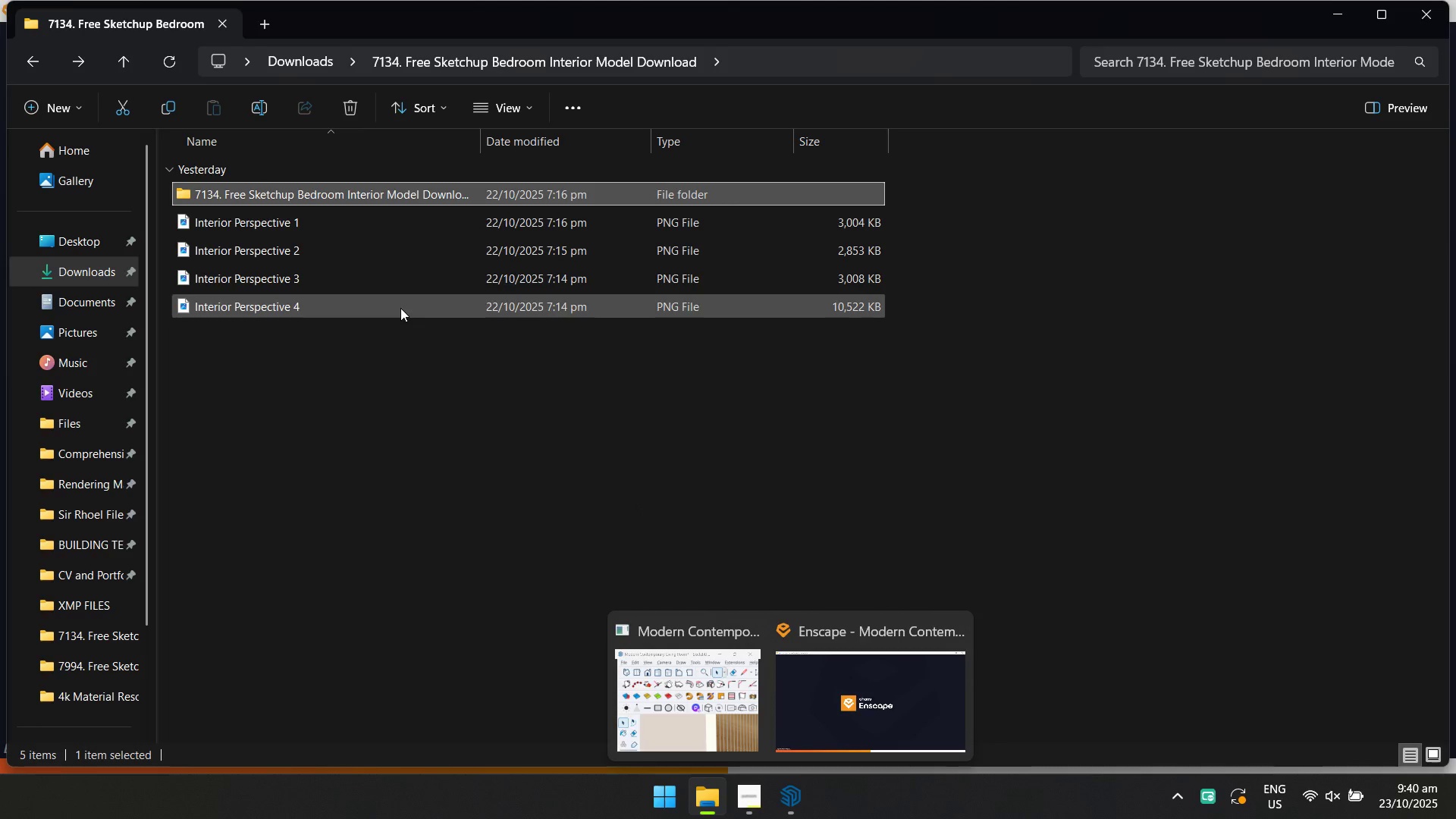 
left_click([356, 414])
 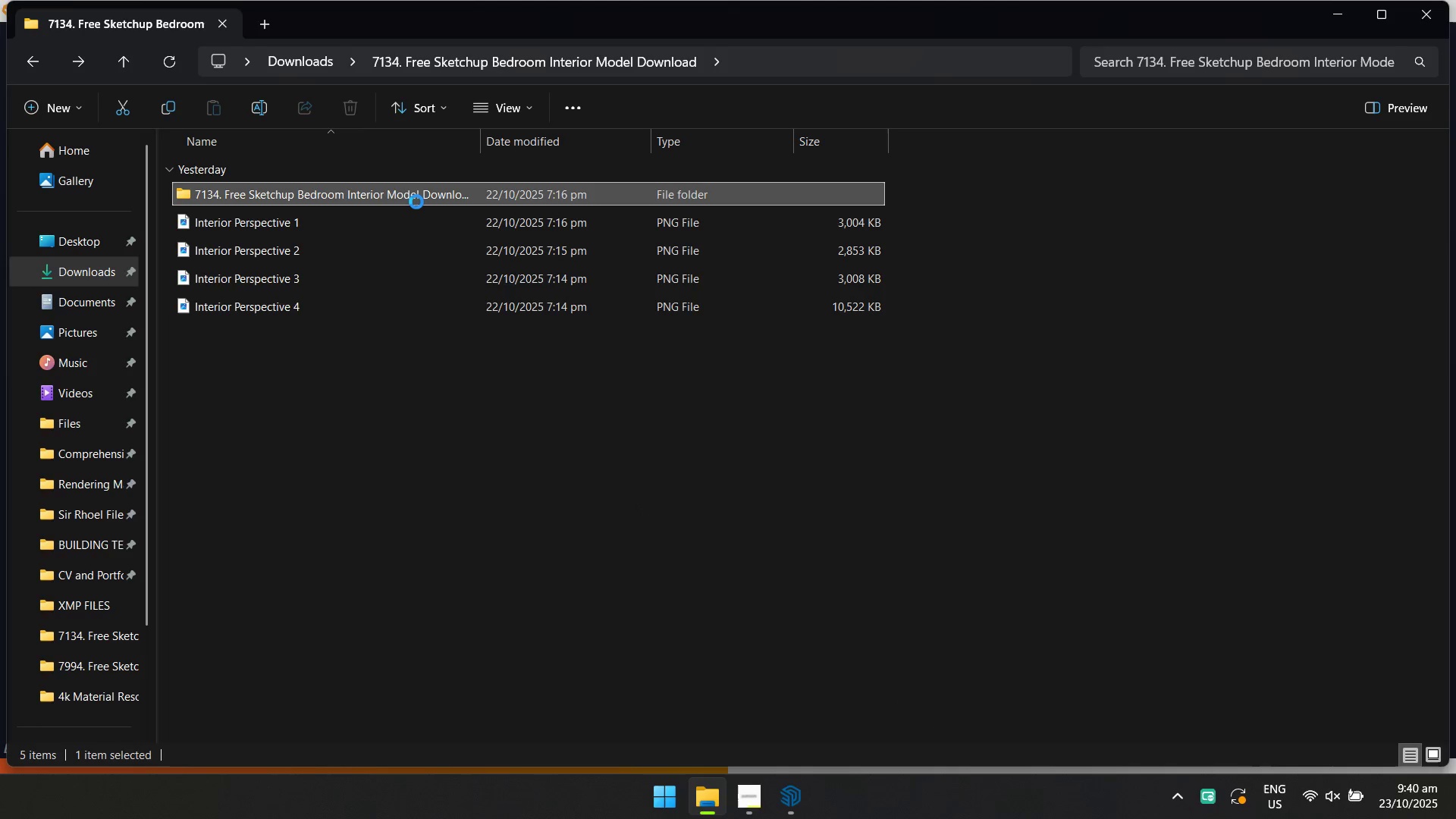 
key(Shift+Delete)
 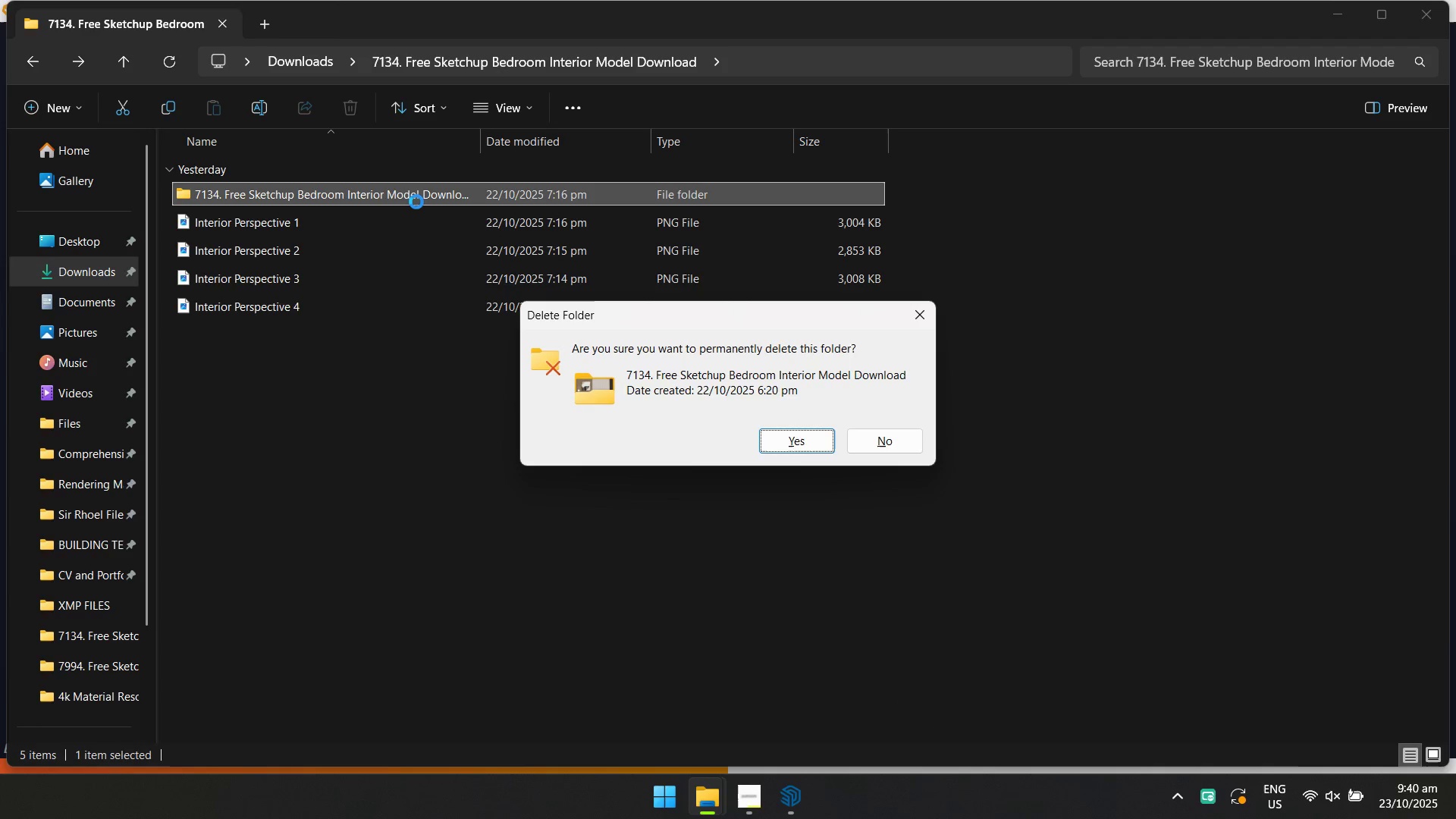 
key(Enter)
 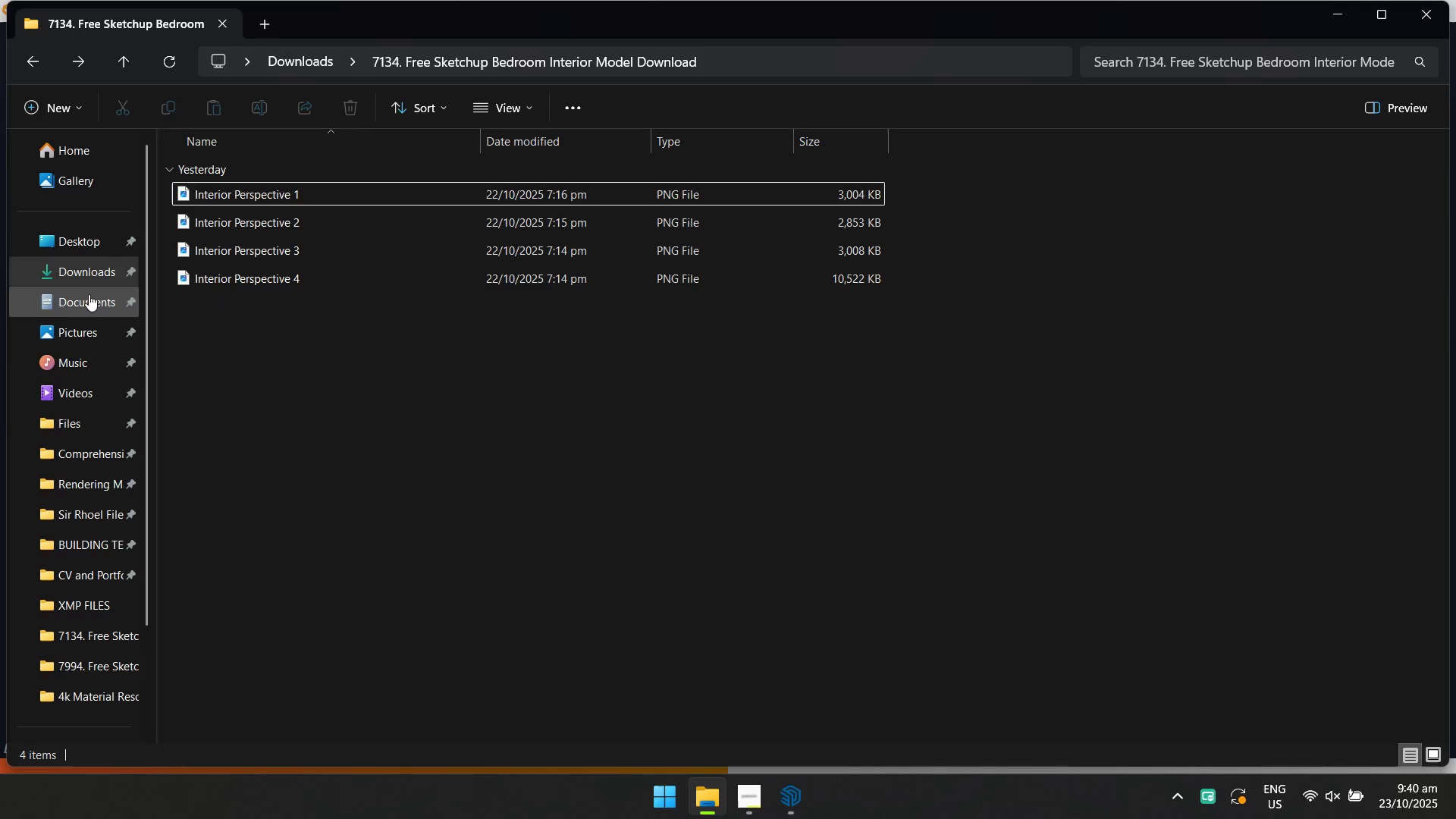 
left_click([86, 281])
 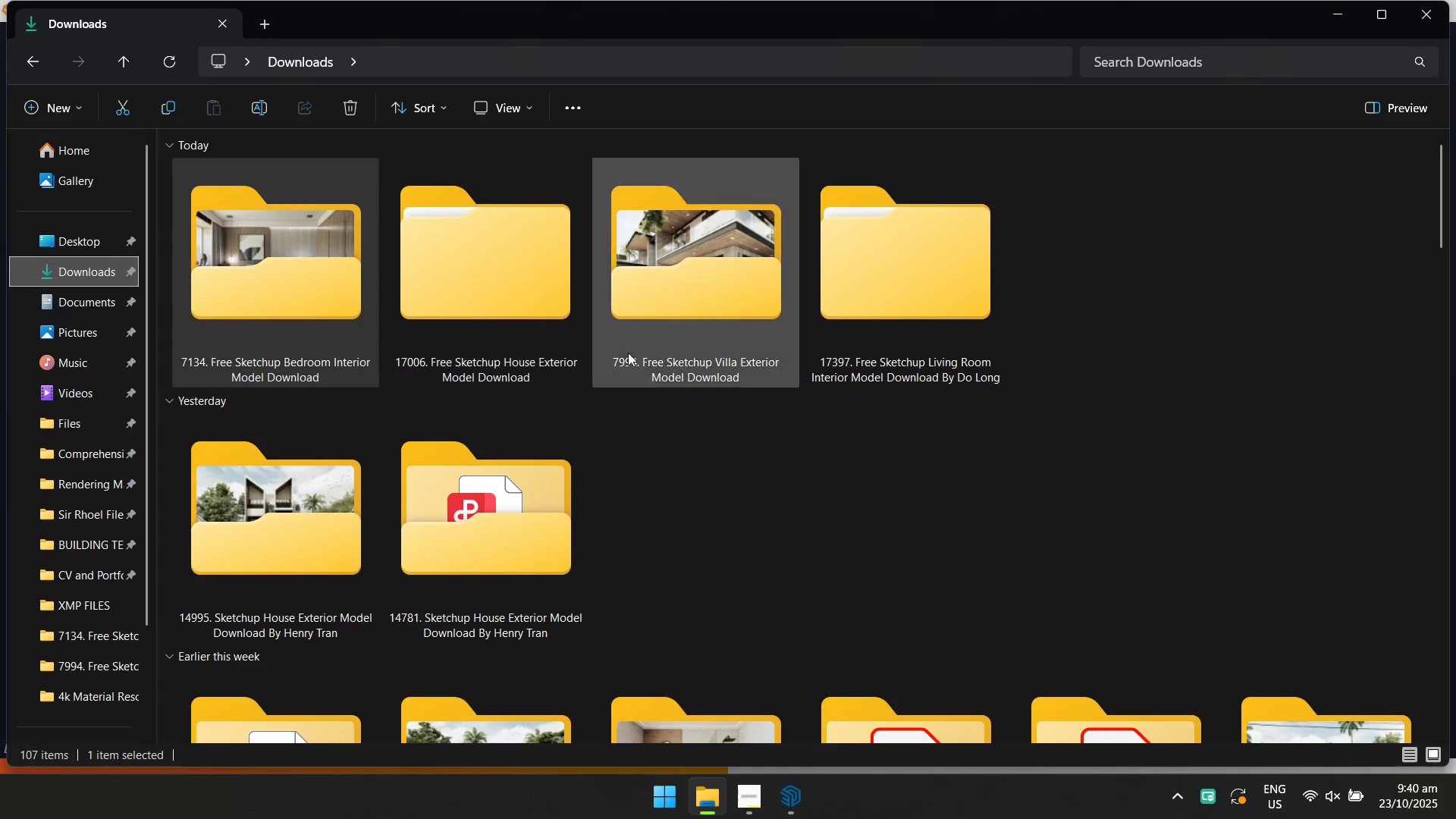 
double_click([925, 367])
 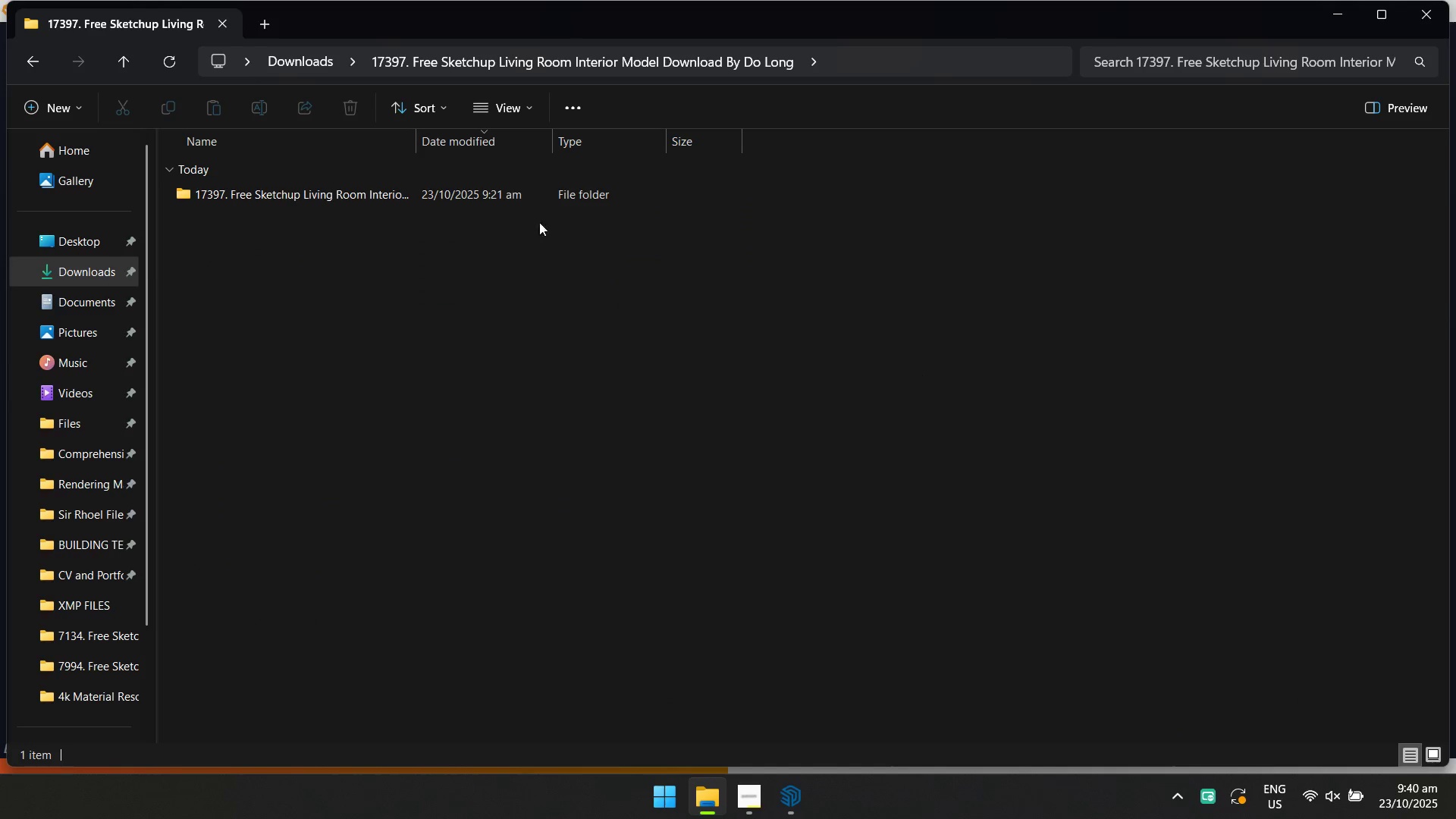 
double_click([538, 196])
 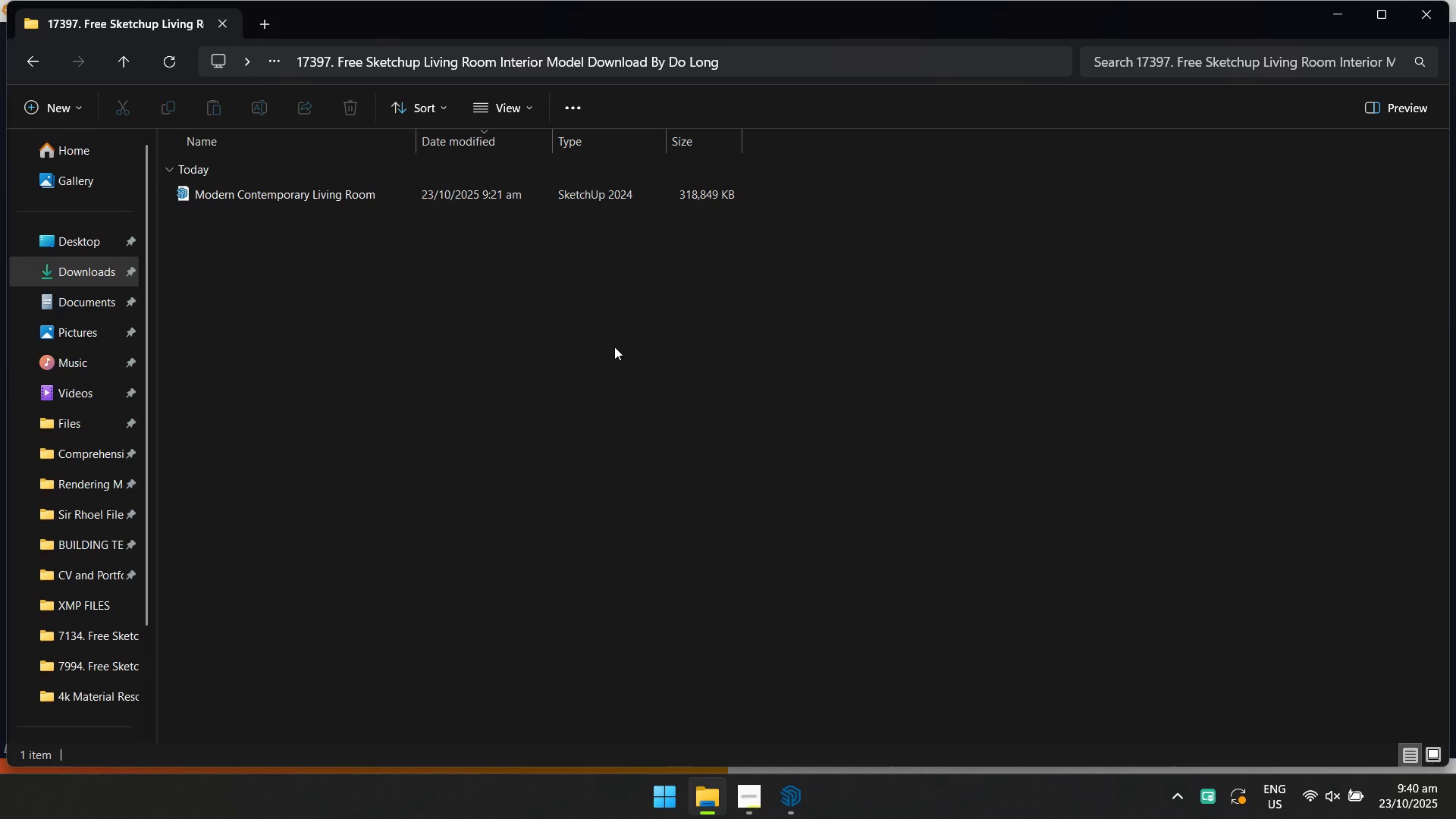 
 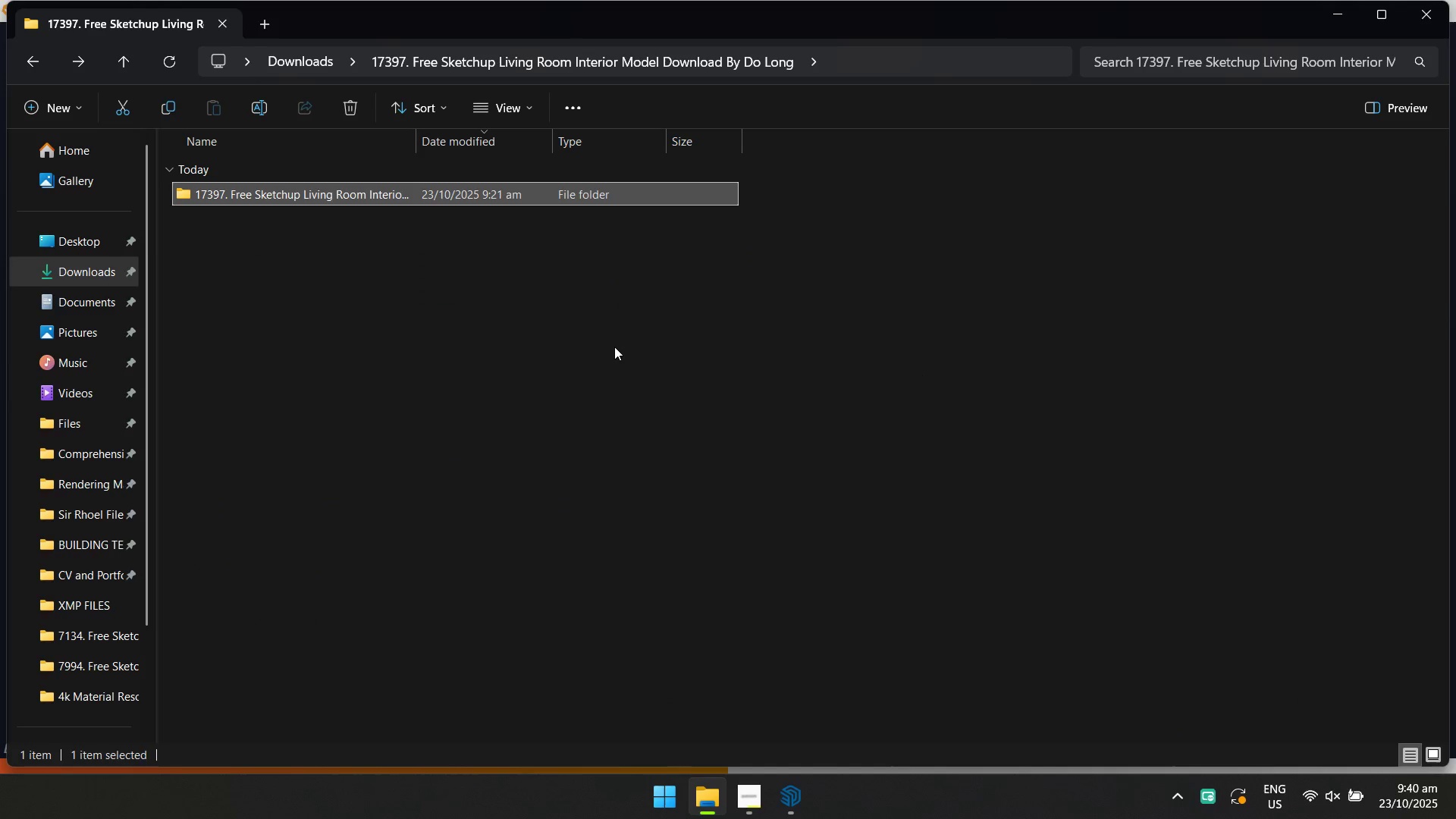 
 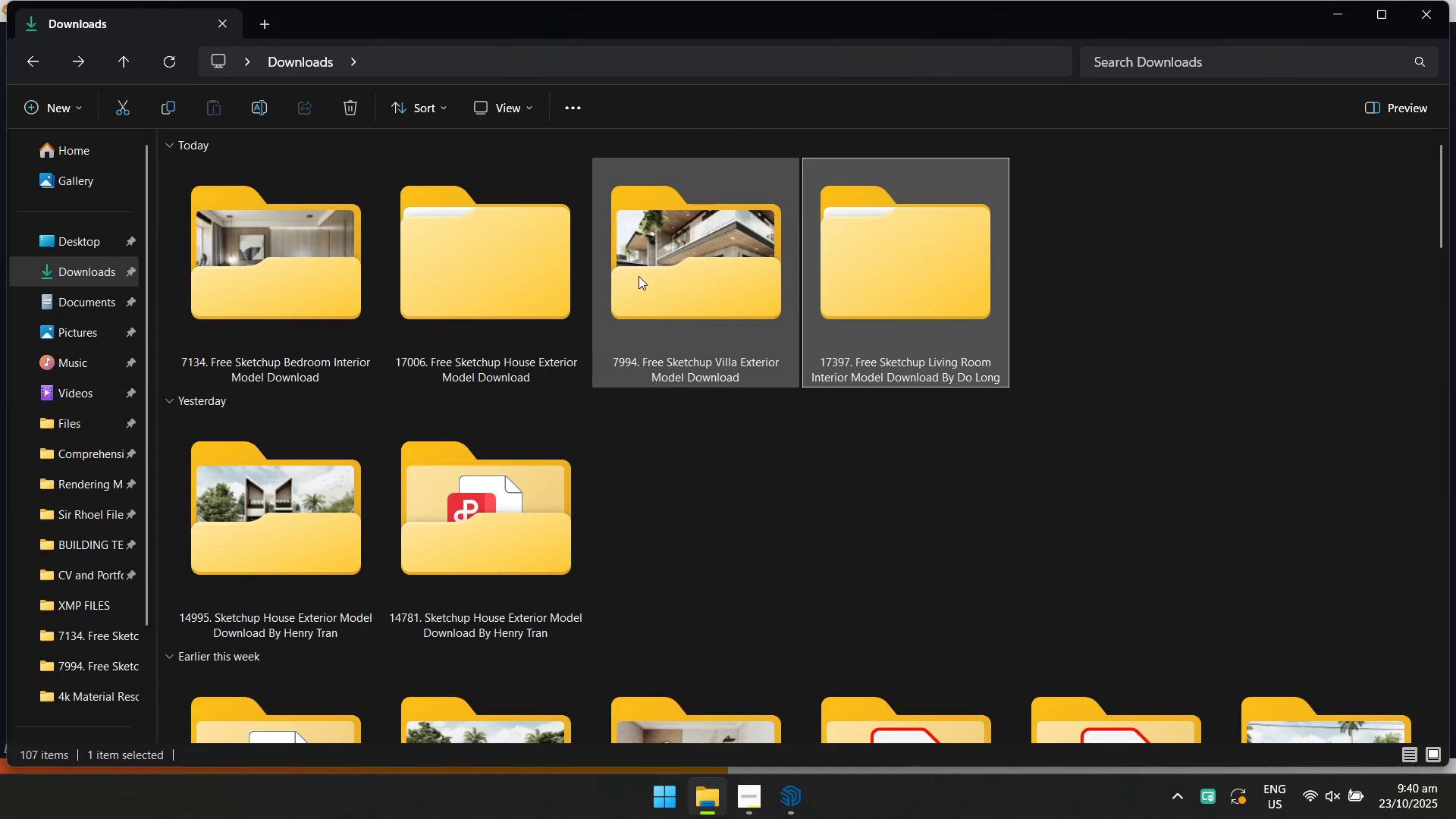 
double_click([639, 276])
 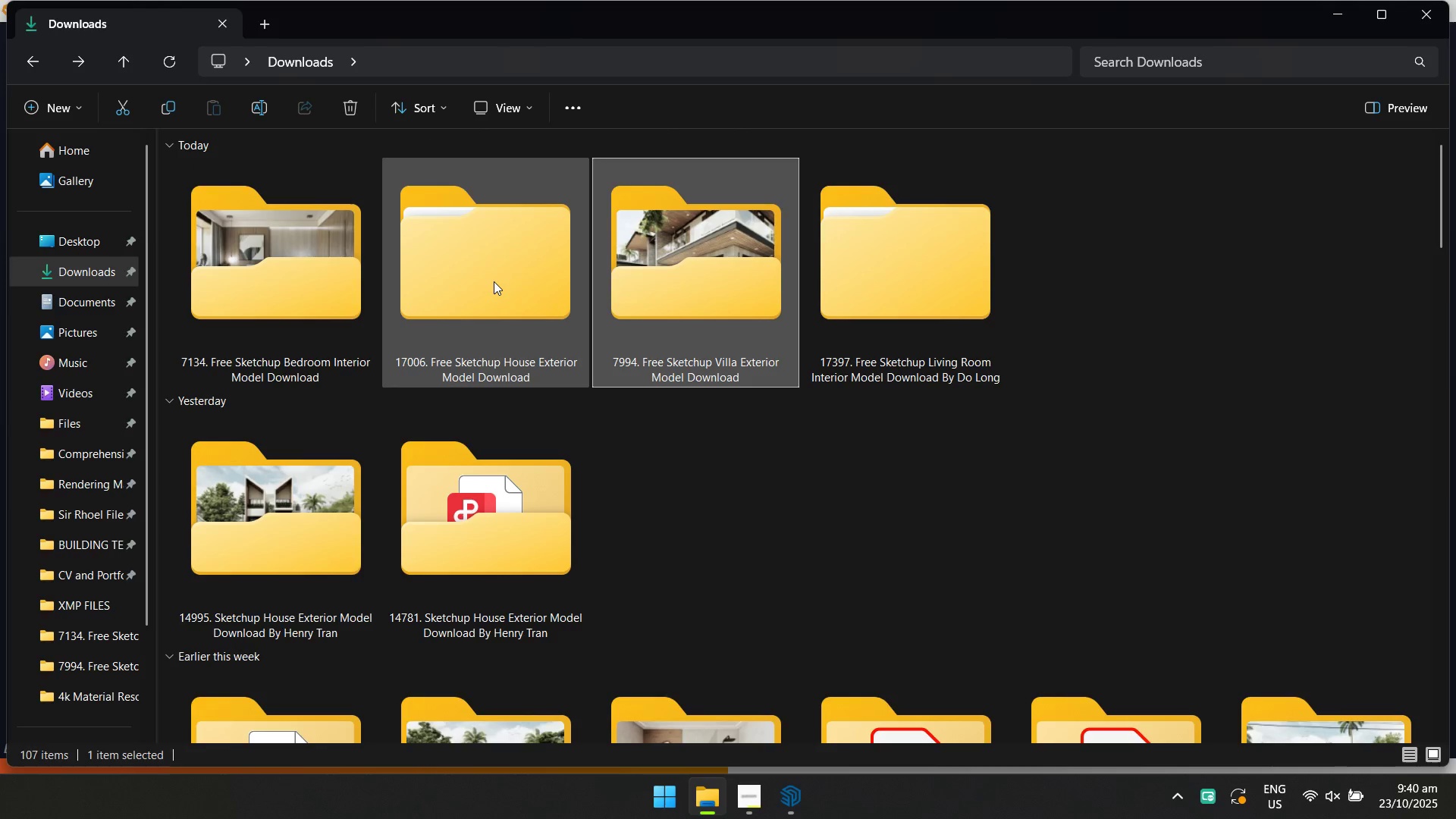 
double_click([494, 281])
 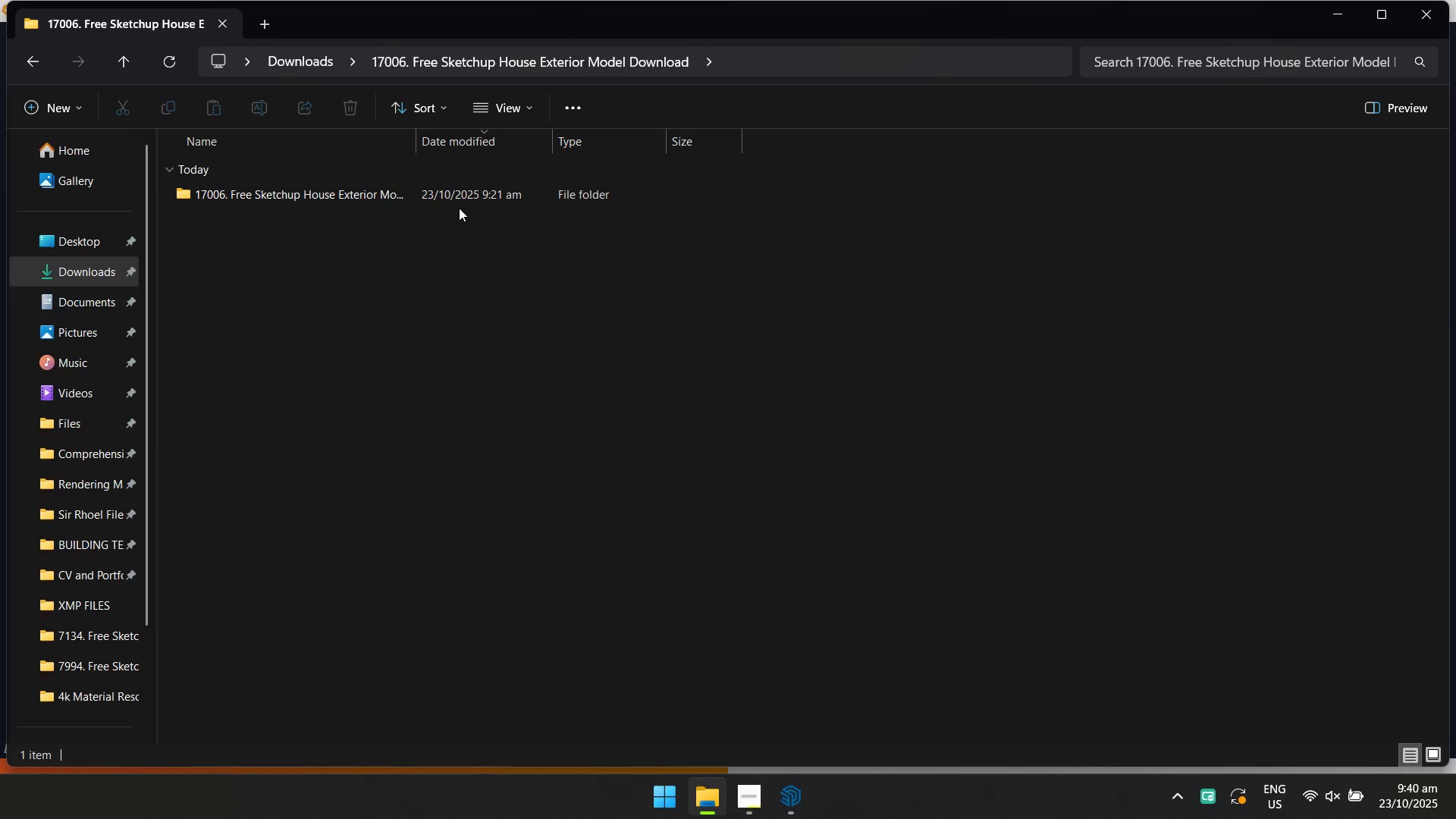 
double_click([460, 195])
 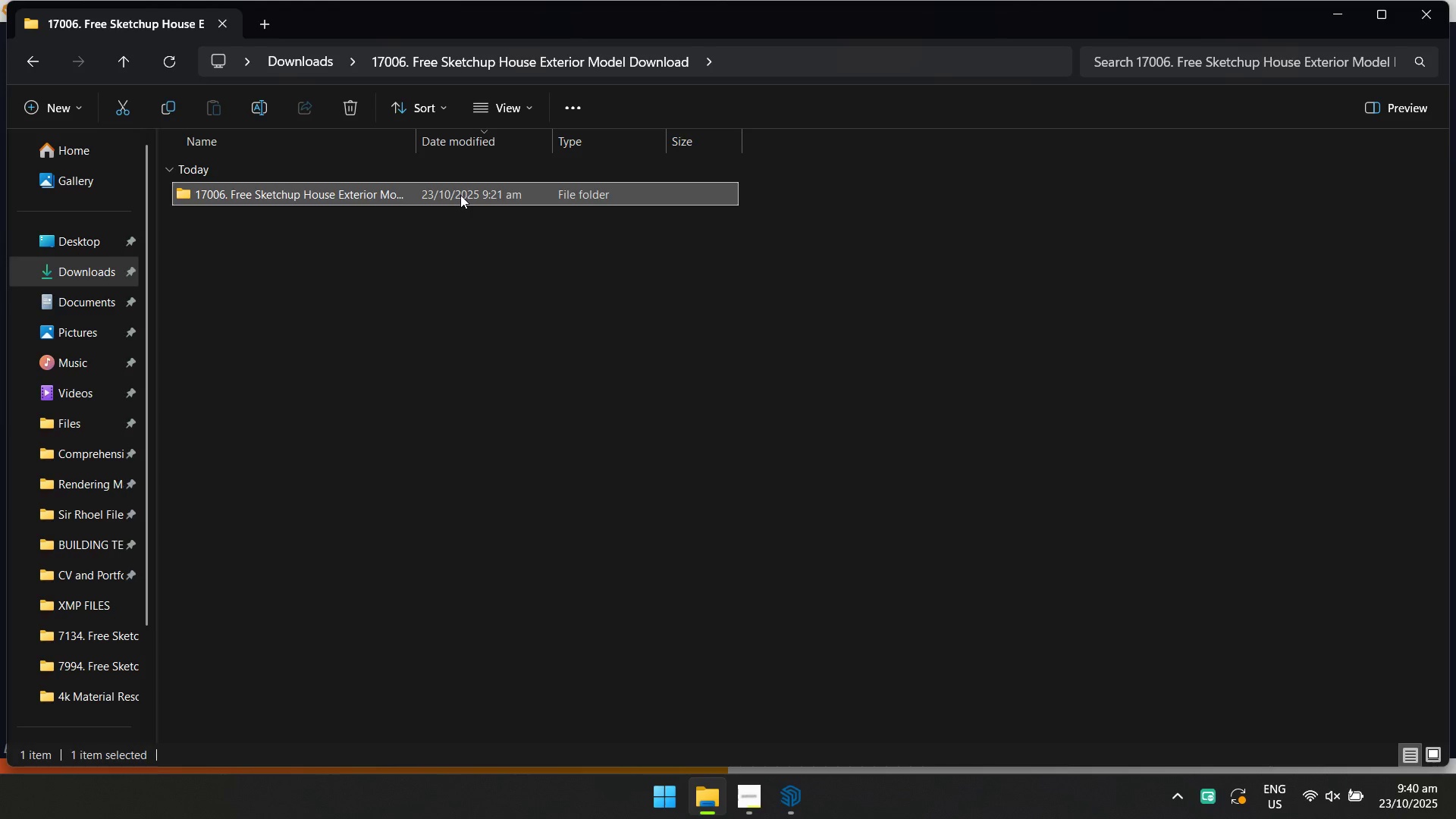 
triple_click([460, 195])
 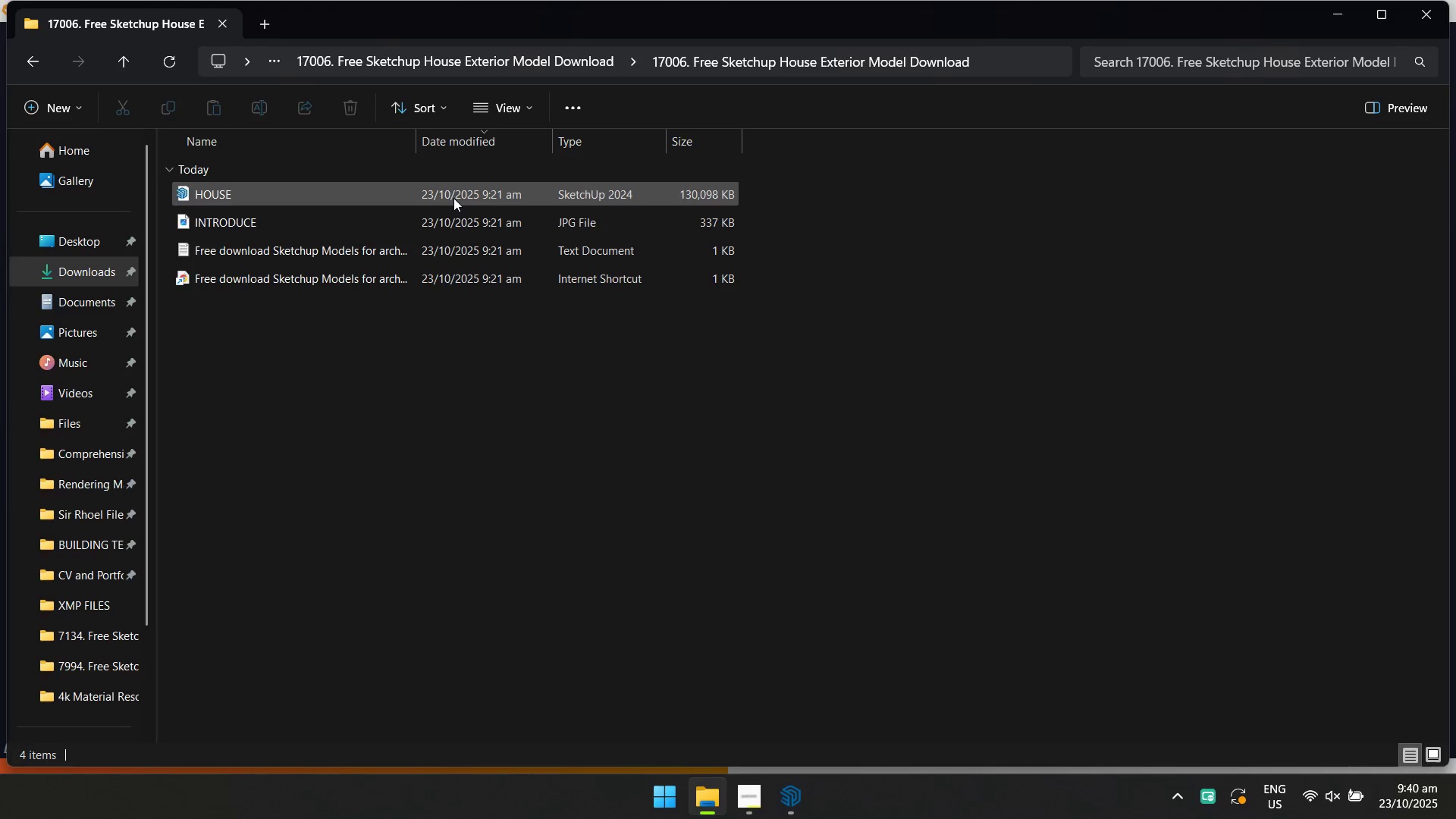 
wait(5.67)
 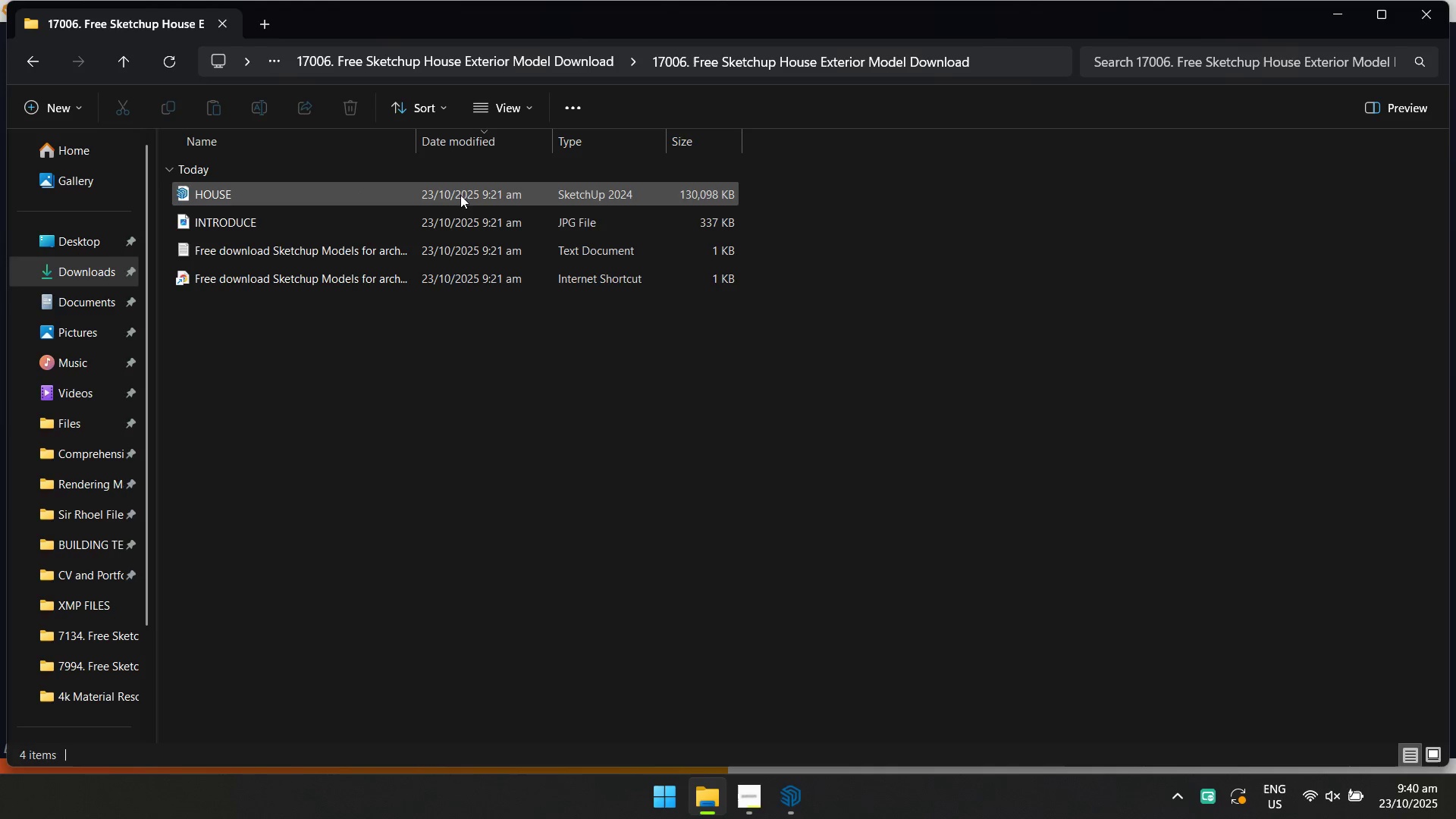 
 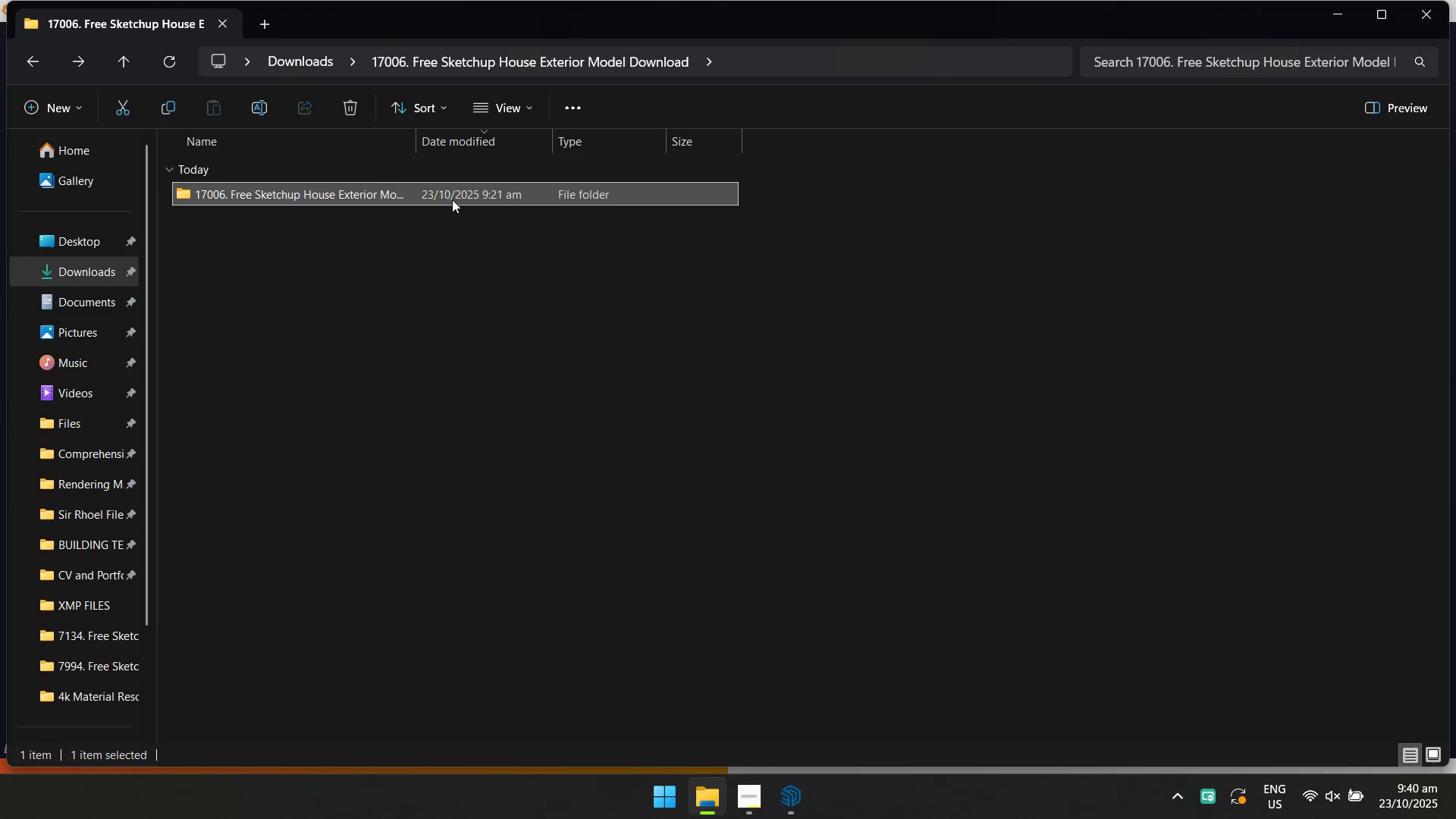 
 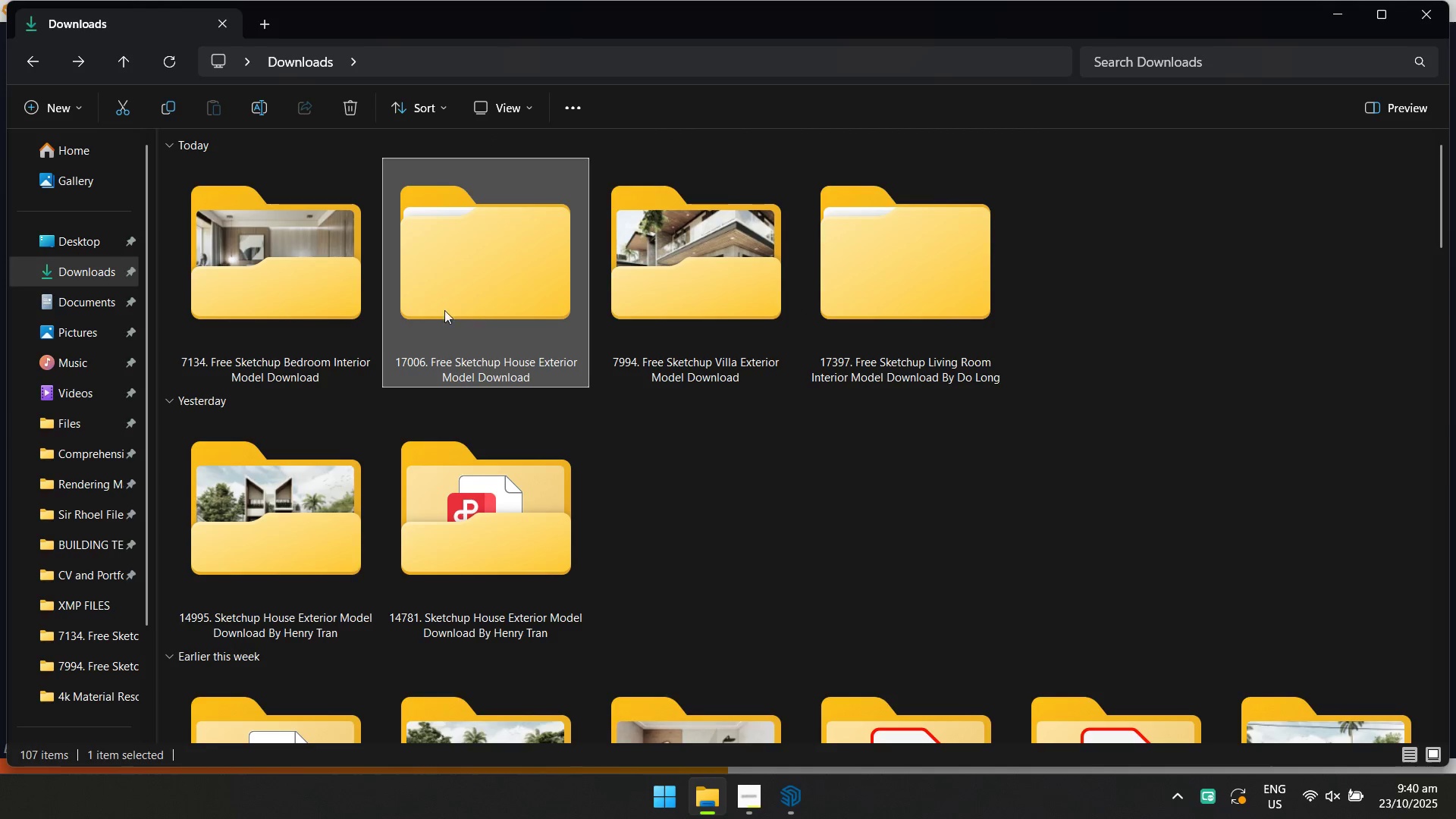 
left_click([306, 510])
 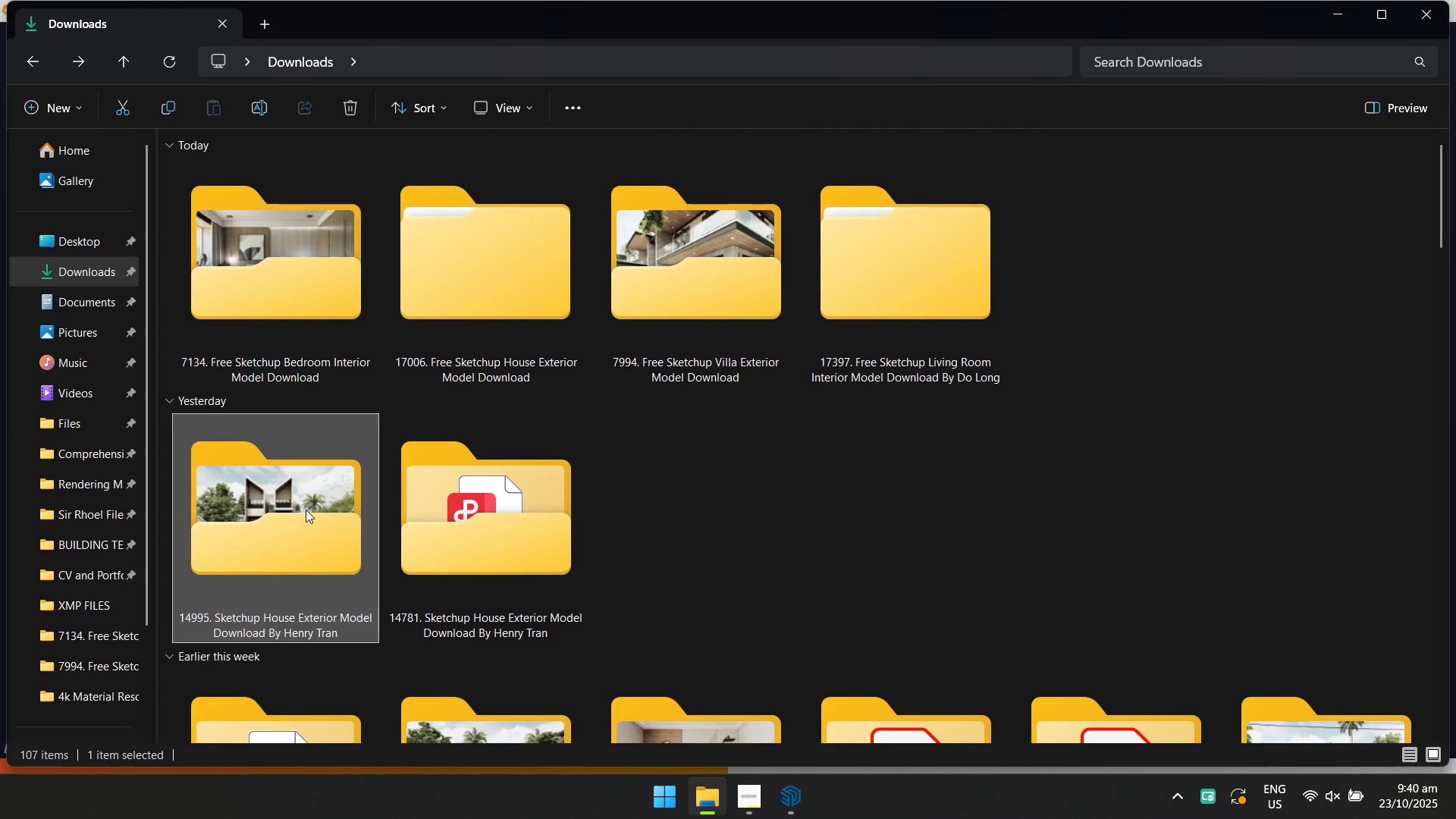 
key(Alt+Tab)
 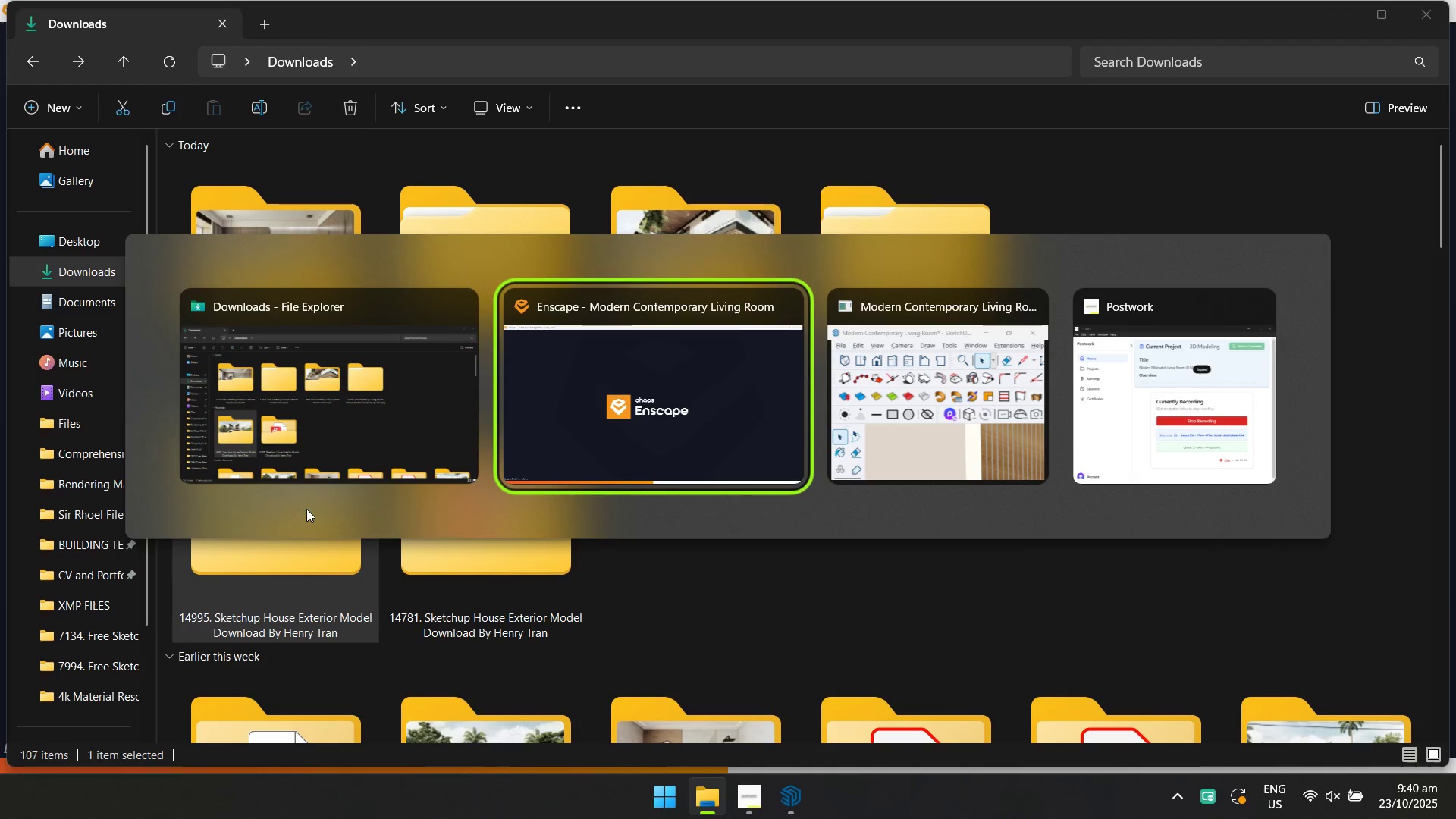 
key(Alt+Tab)
 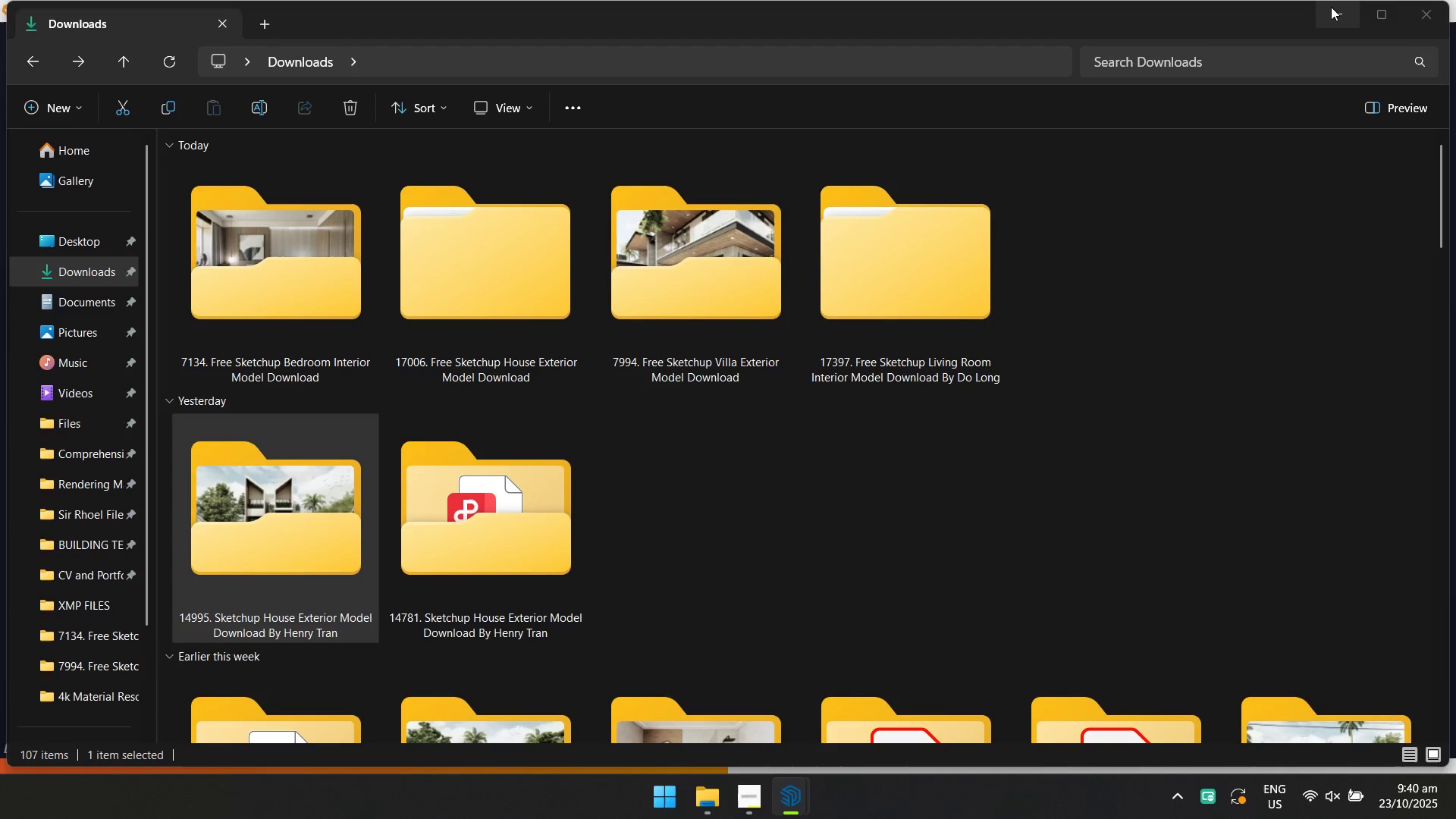 
left_click([1331, 7])
 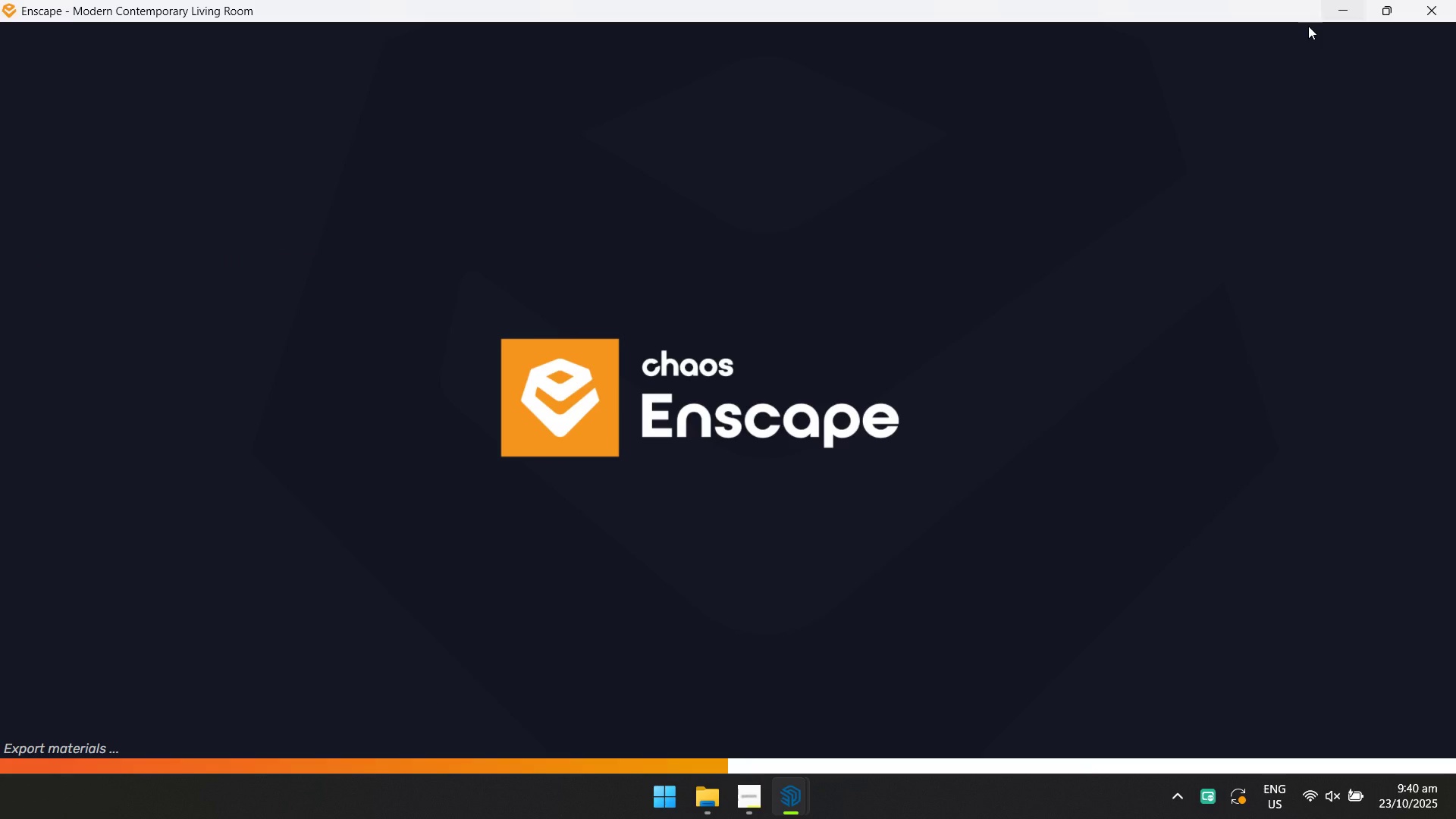 
key(Alt+Tab)
 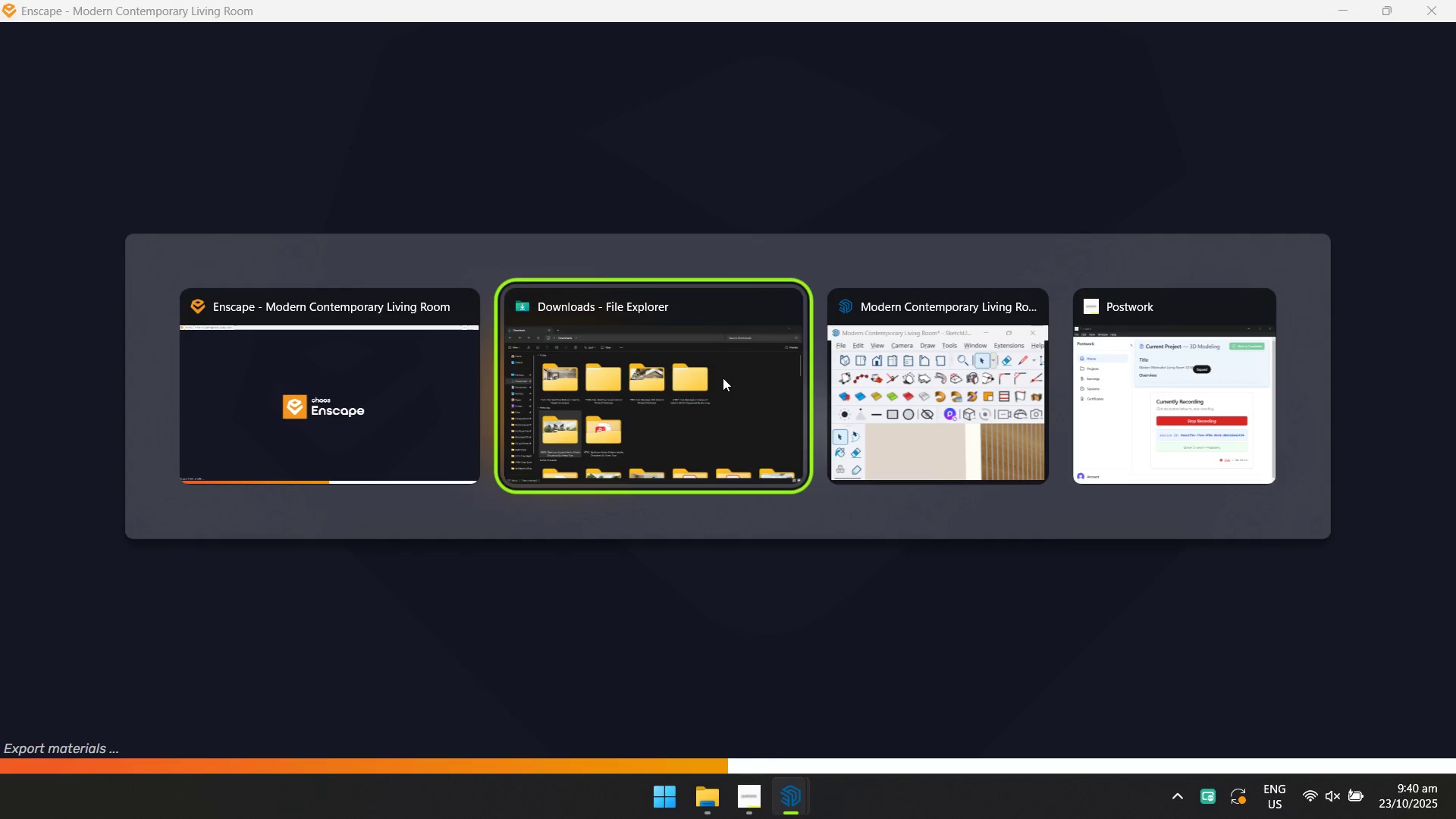 
key(Alt+Tab)
 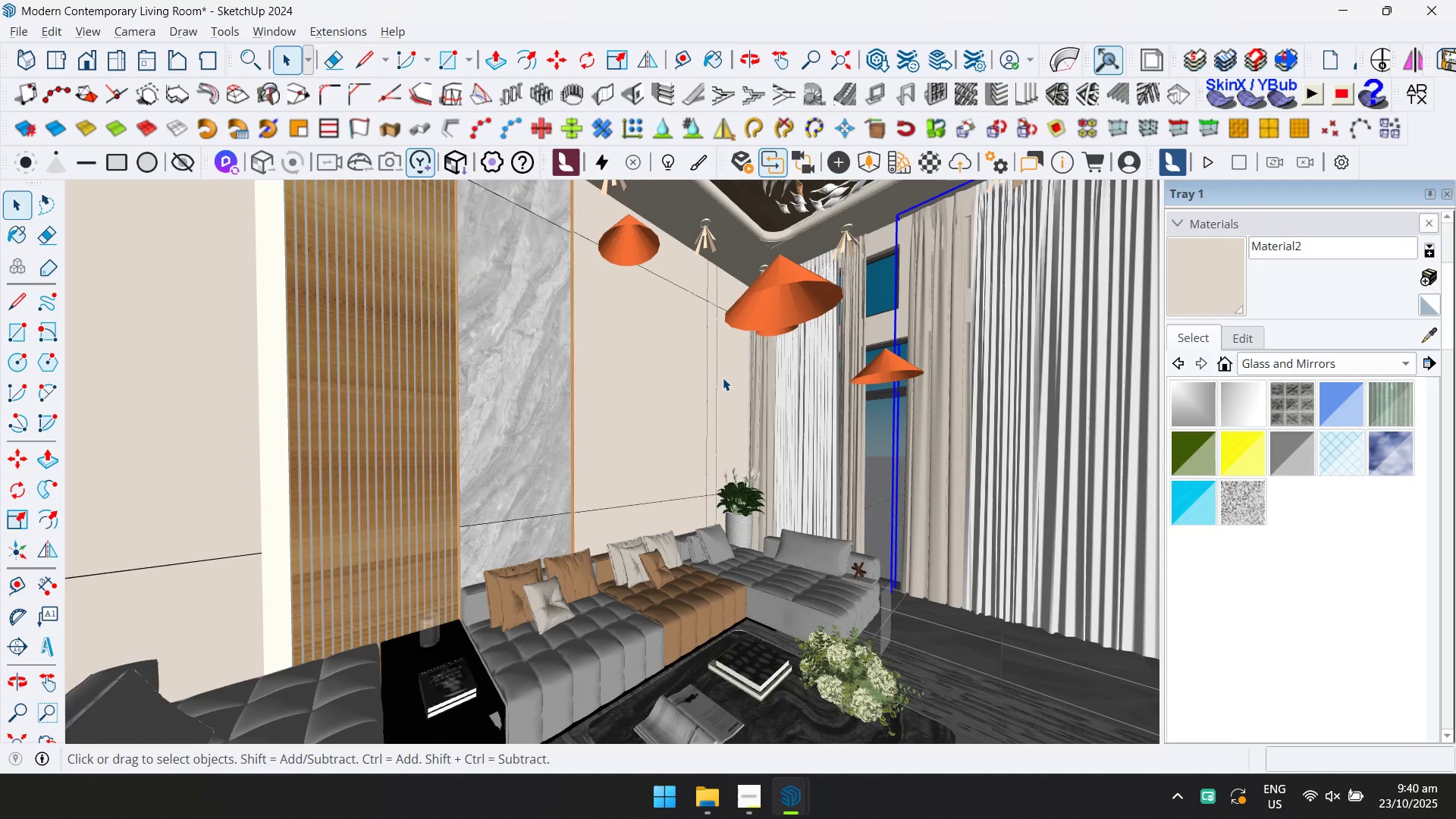 
scroll: coordinate [799, 461], scroll_direction: up, amount: 1.0
 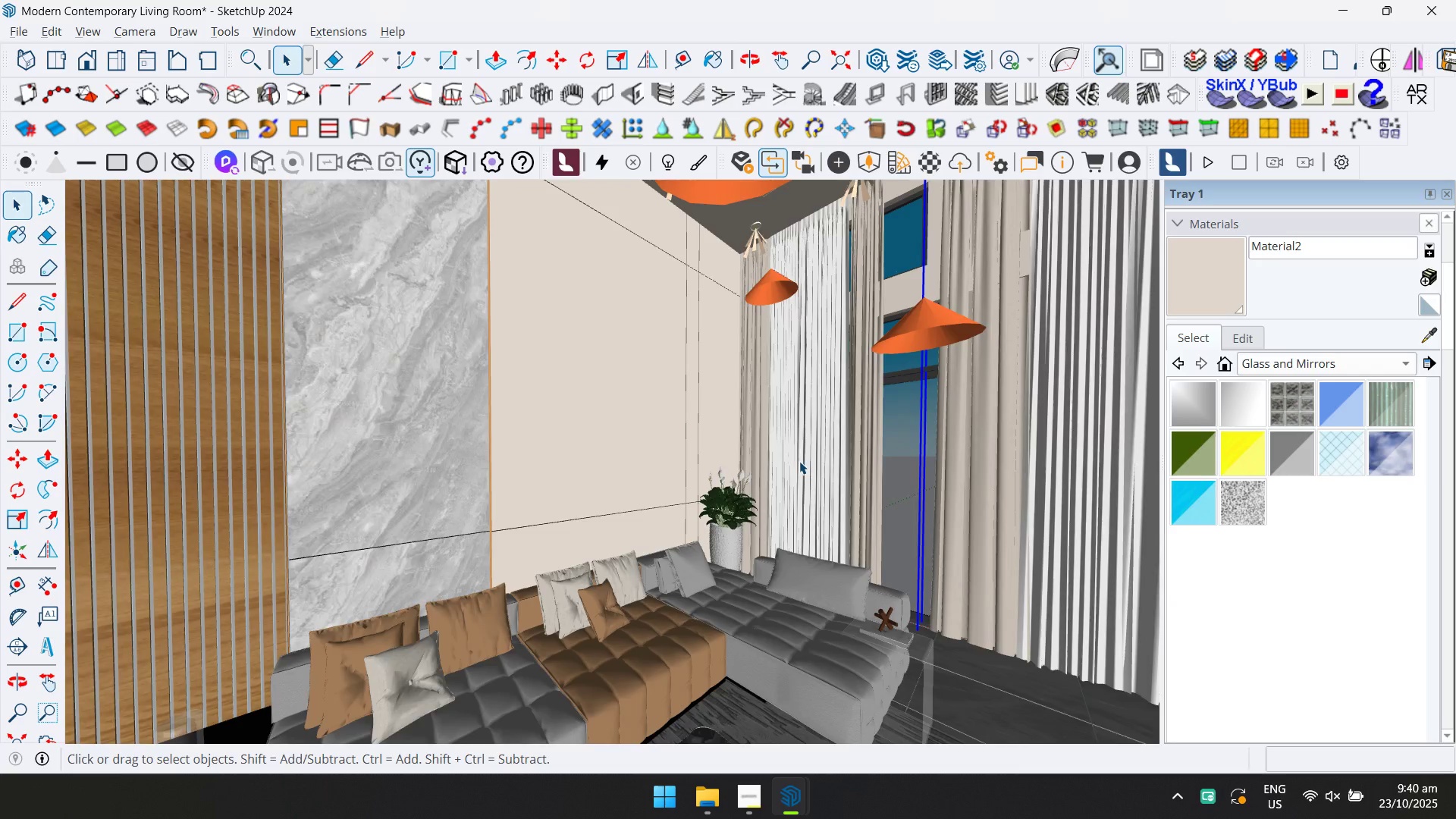 
key(Escape)
 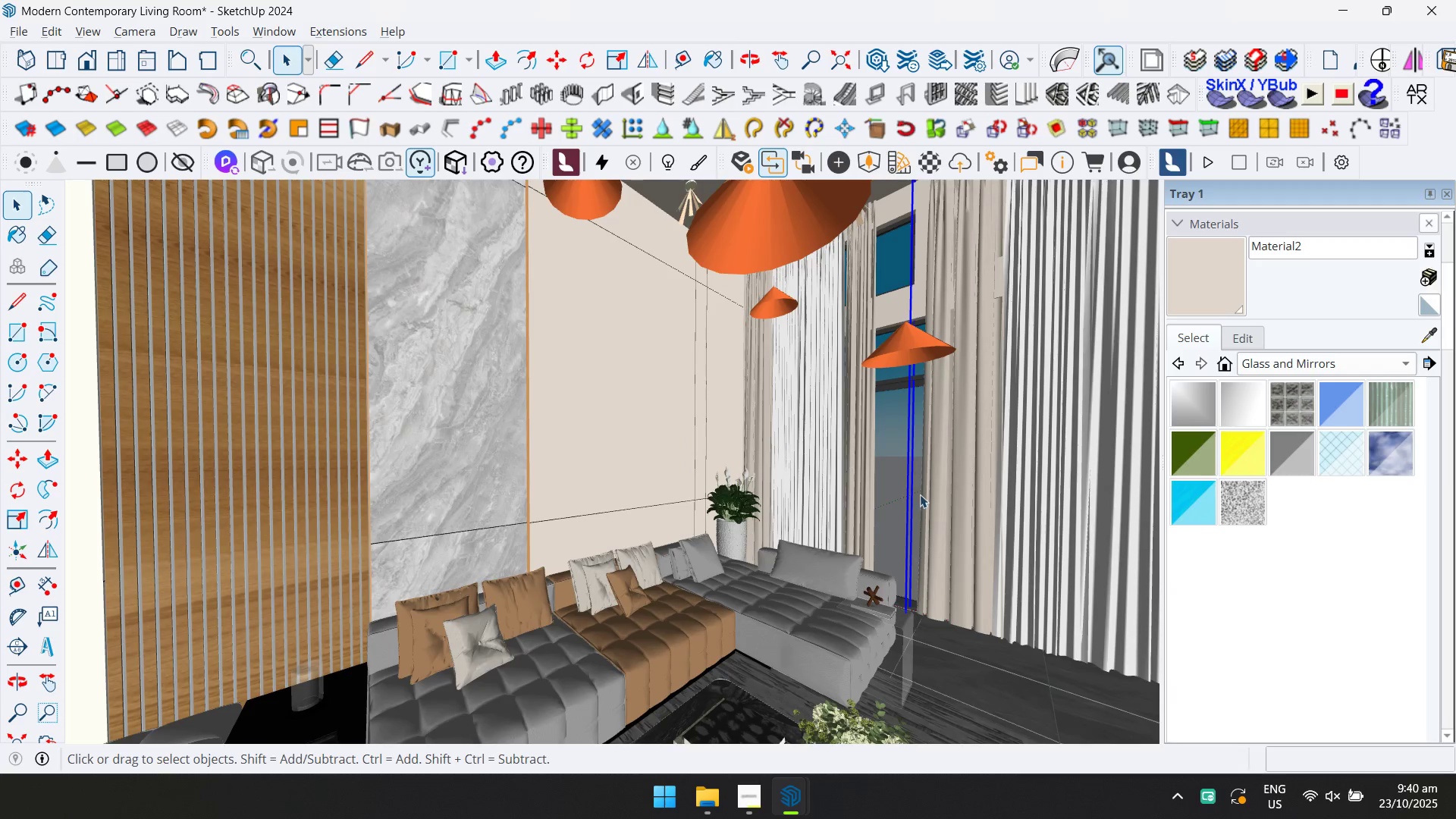 
left_click([968, 516])
 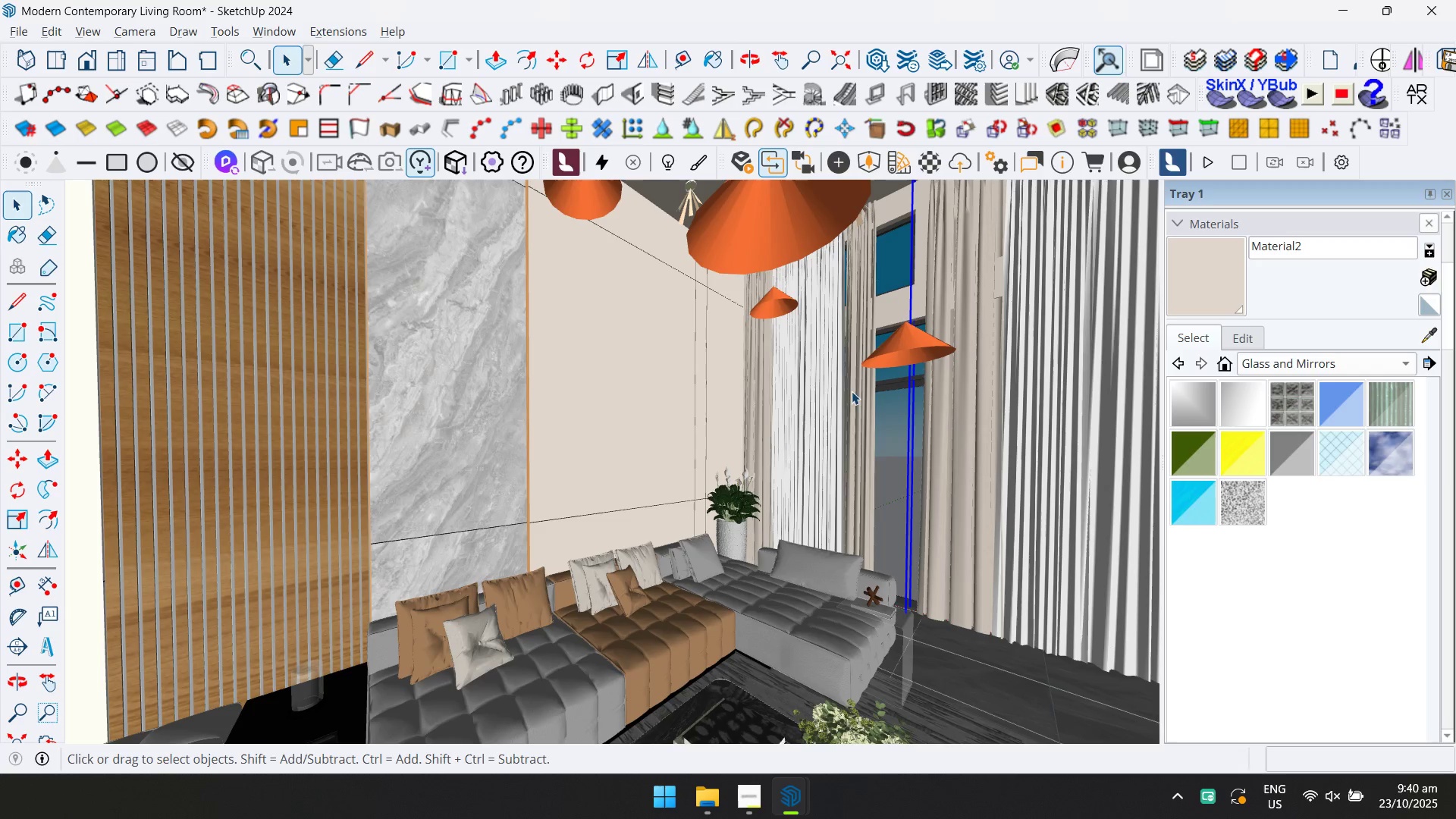 
scroll: coordinate [730, 579], scroll_direction: up, amount: 5.0
 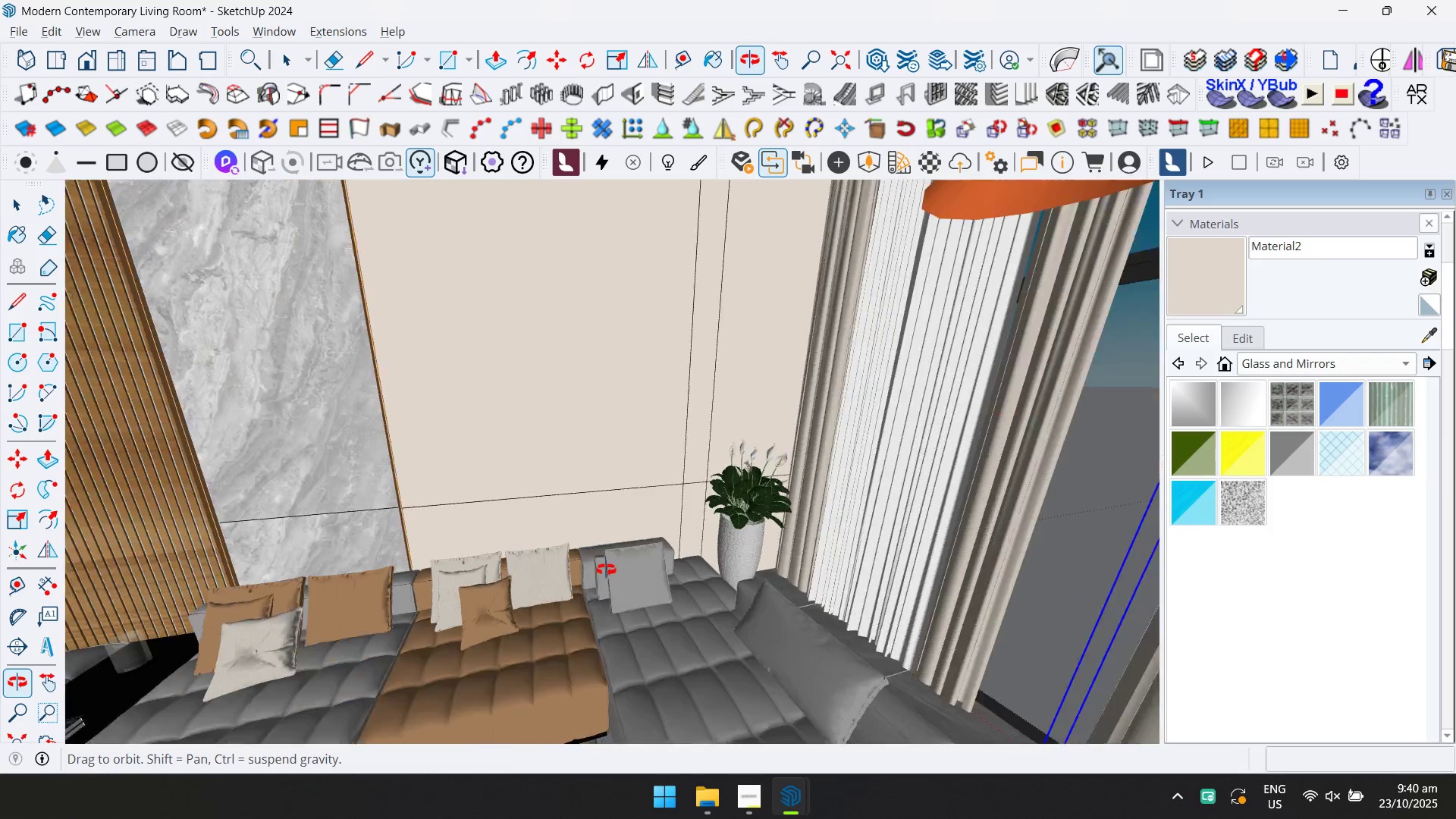 
hold_key(key=ShiftLeft, duration=0.69)
 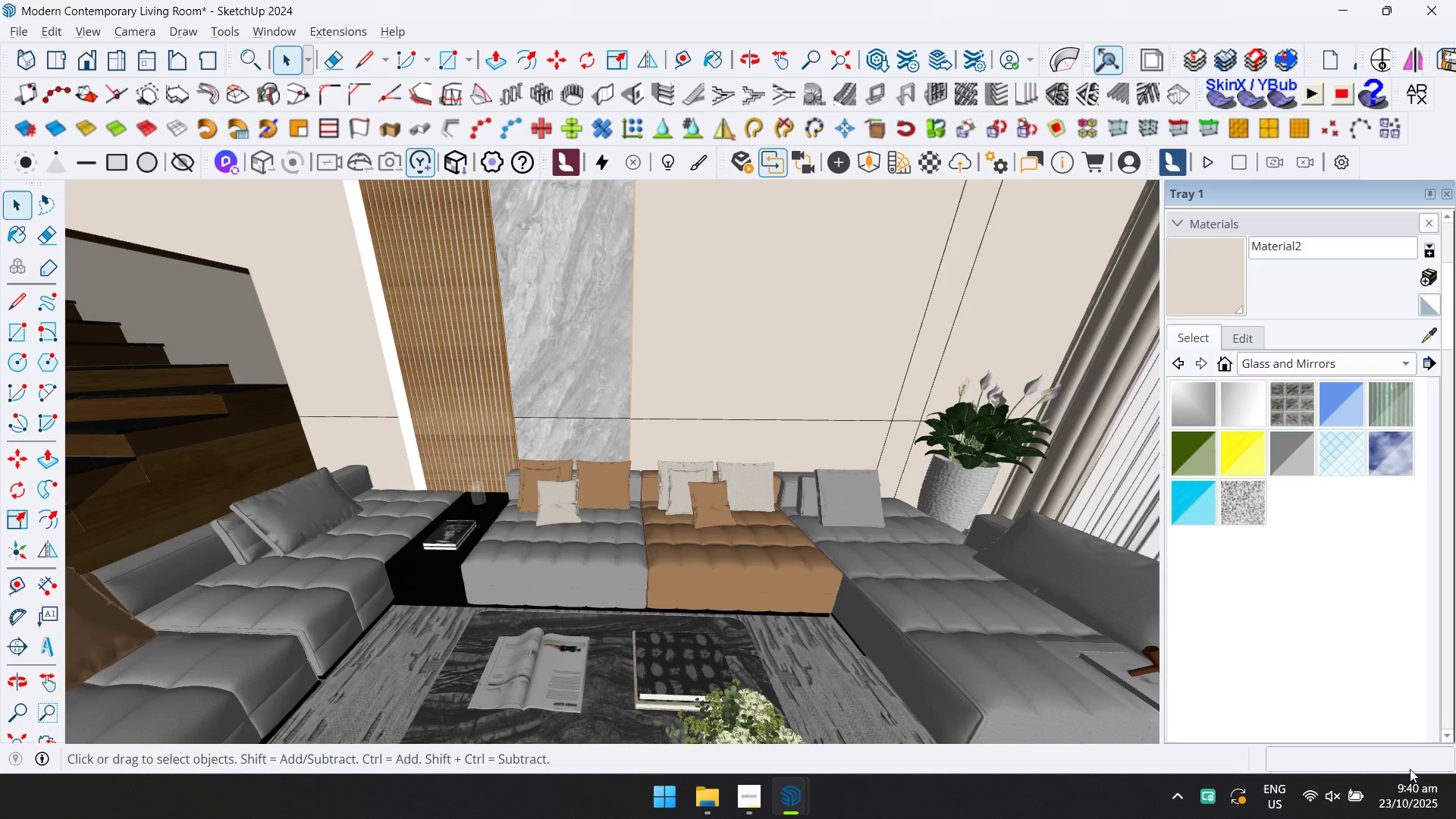 
wait(13.39)
 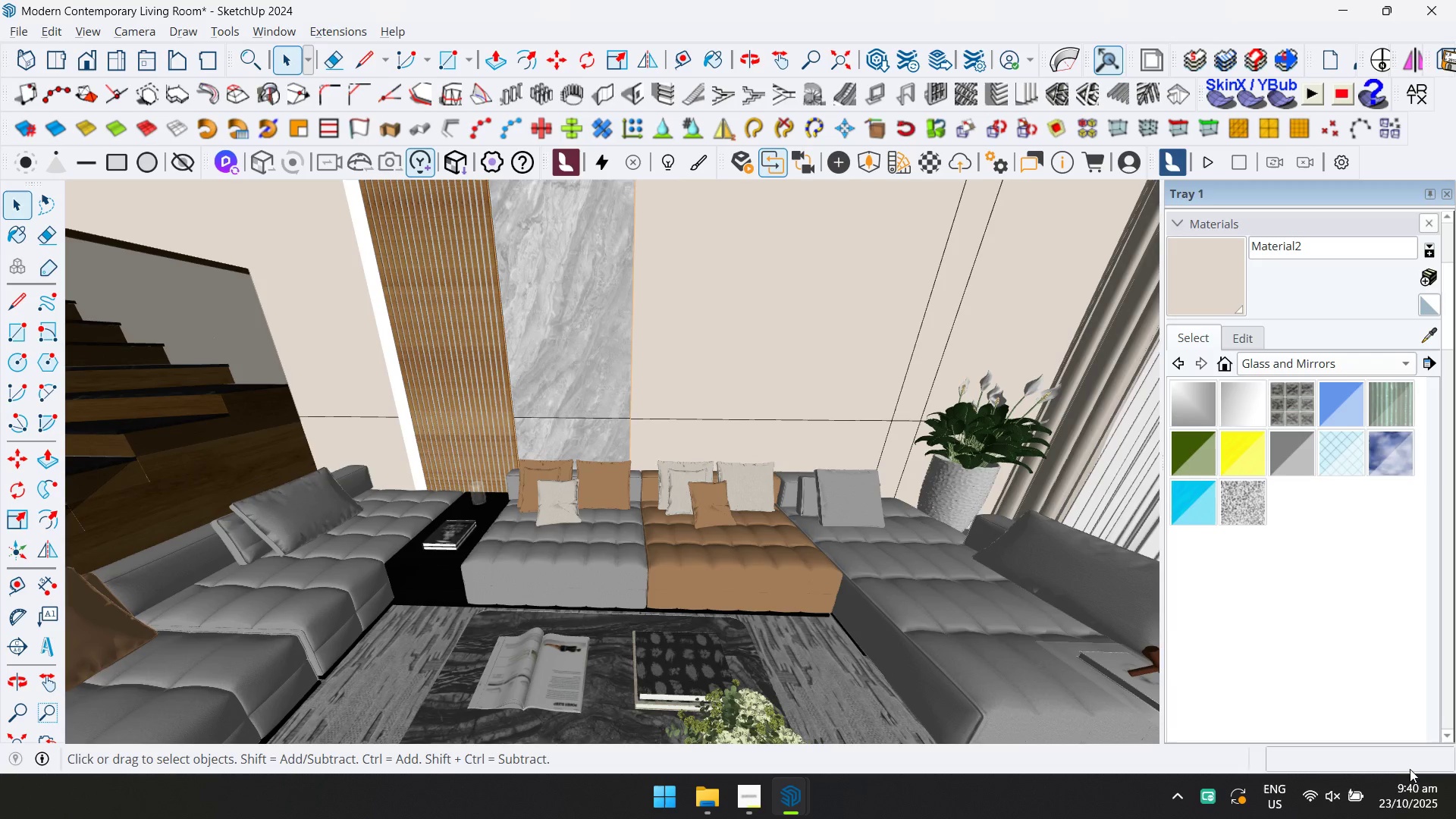 
scroll: coordinate [614, 358], scroll_direction: down, amount: 2.0
 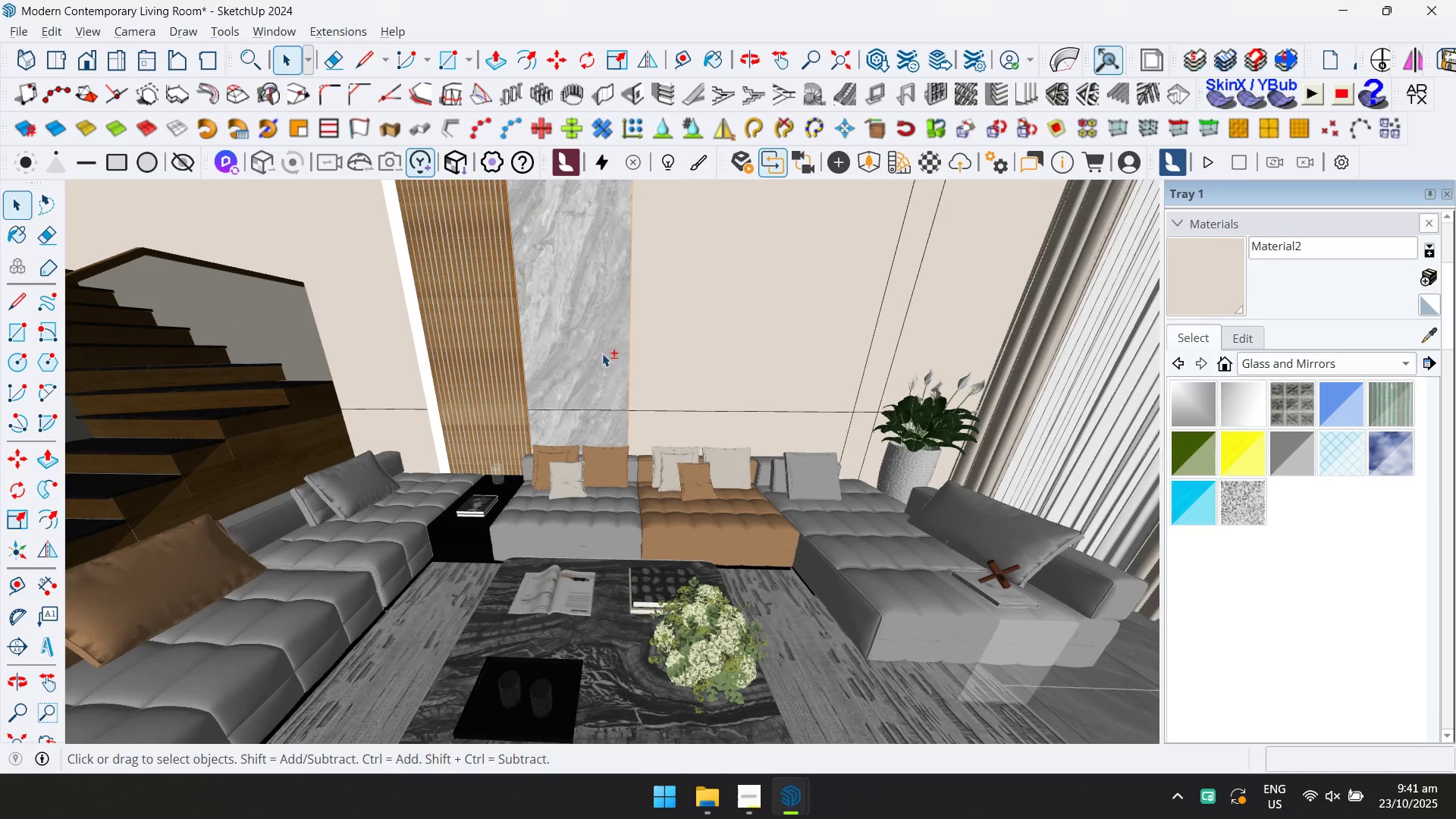 
hold_key(key=ShiftLeft, duration=0.58)
 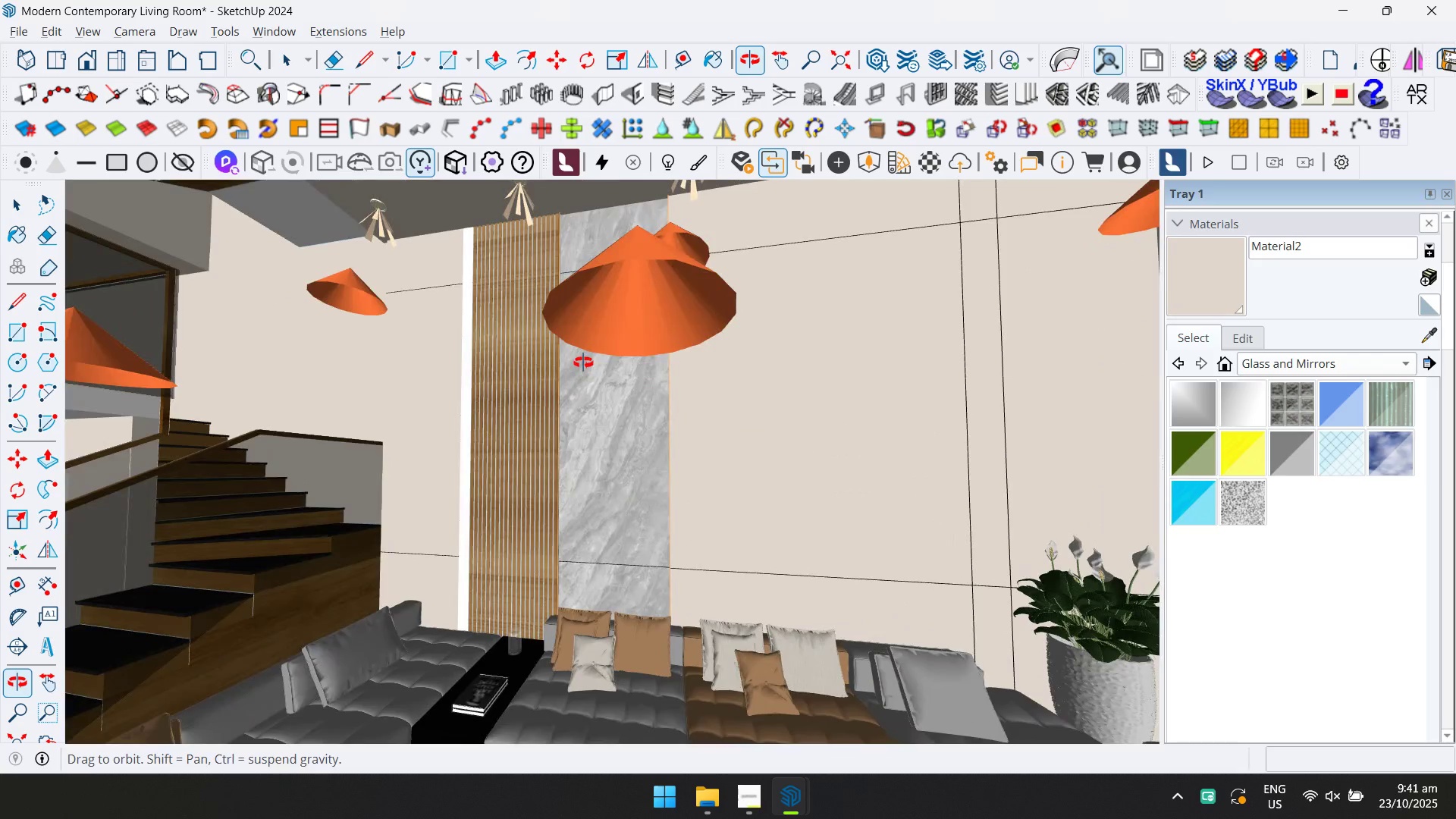 
hold_key(key=ShiftLeft, duration=0.32)
 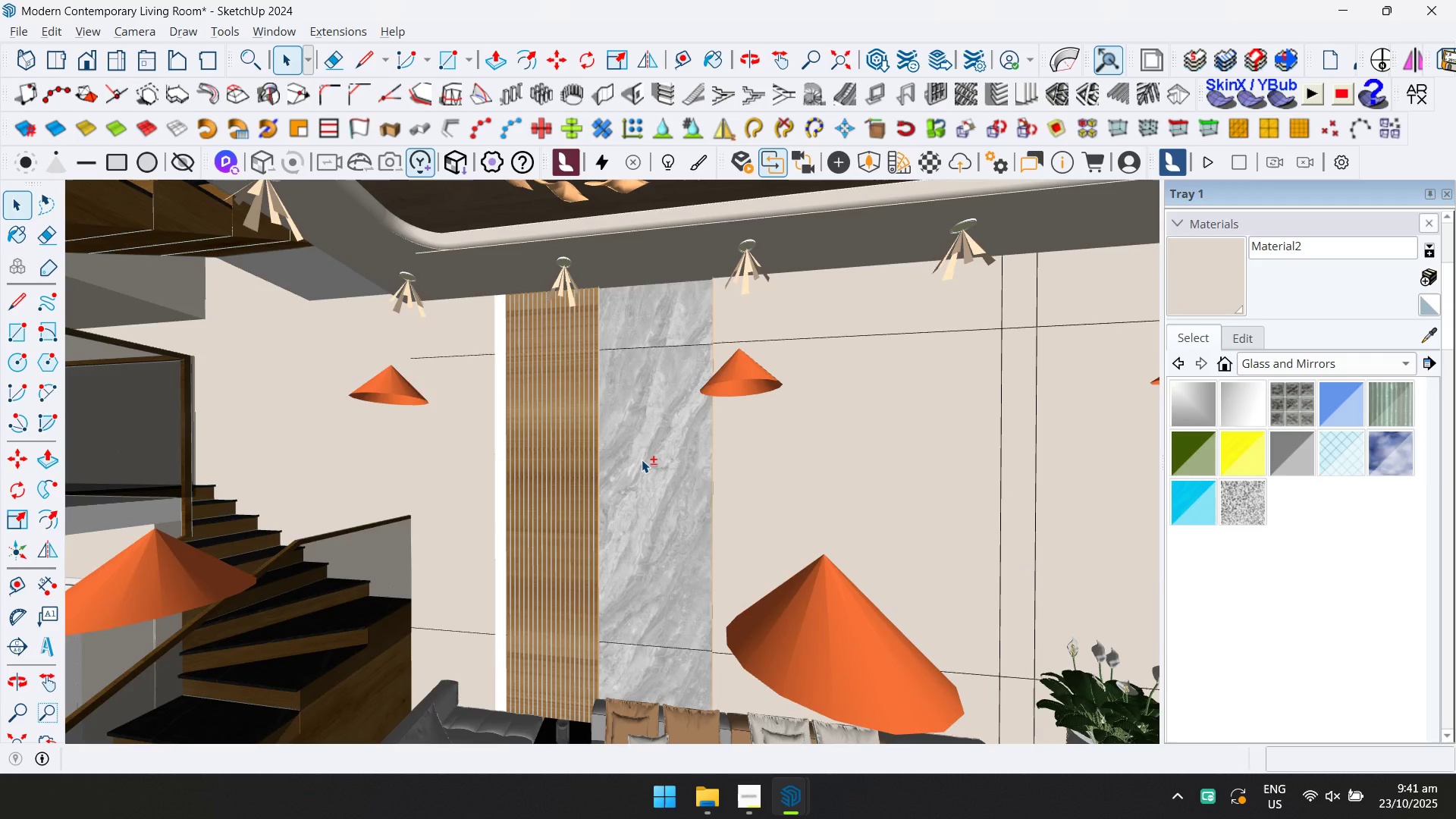 
double_click([642, 460])
 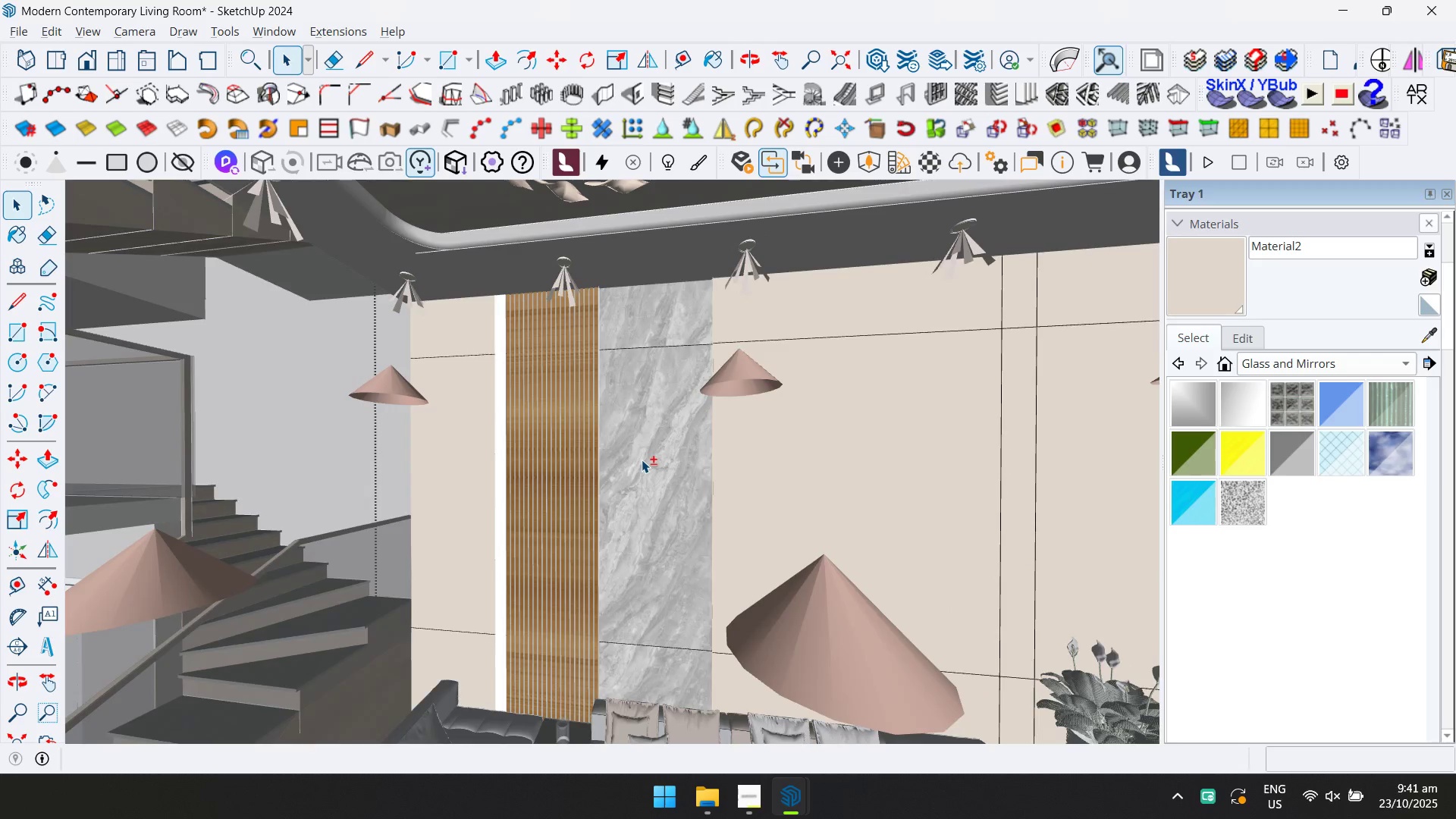 
triple_click([642, 460])
 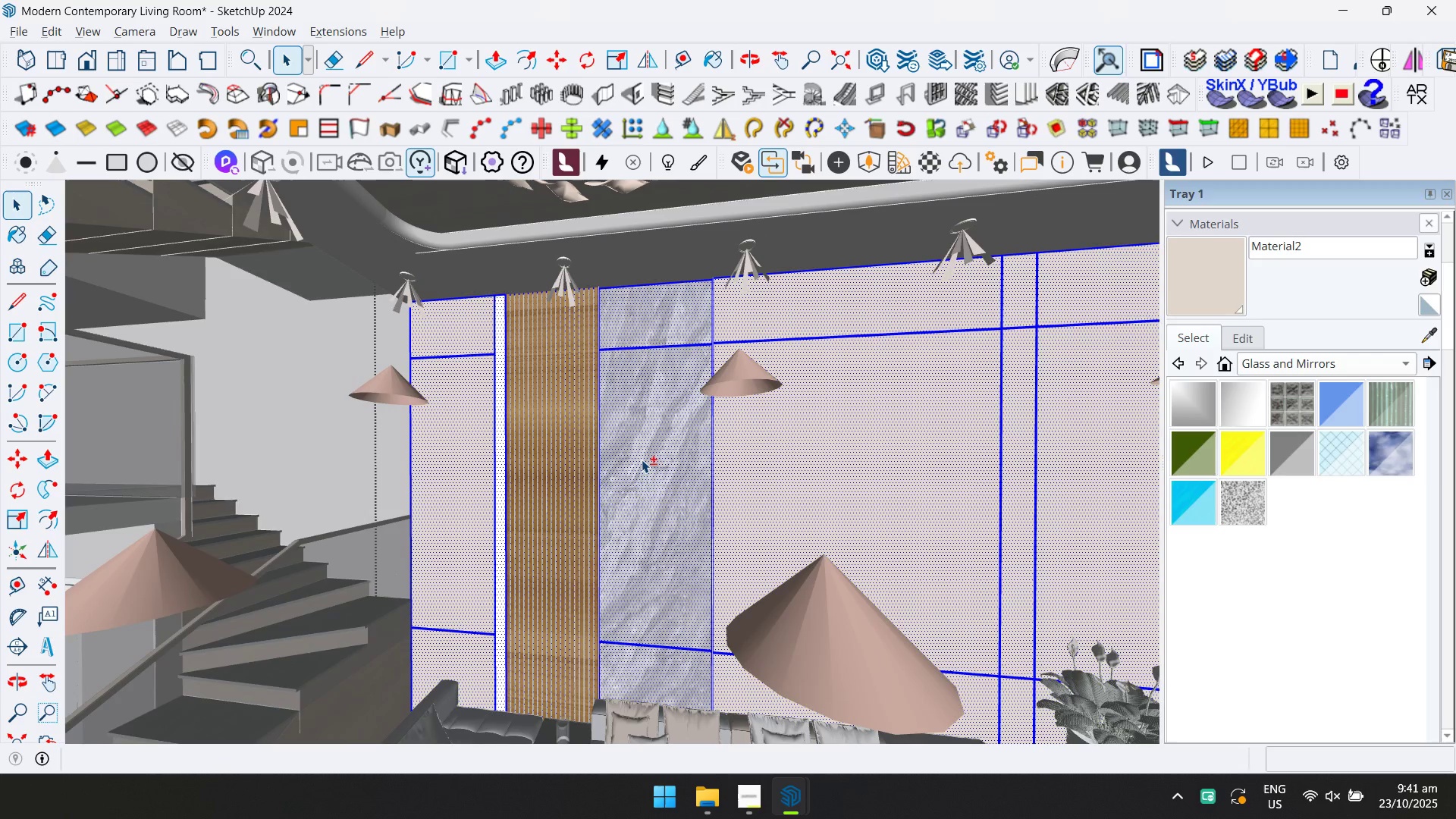 
triple_click([642, 460])
 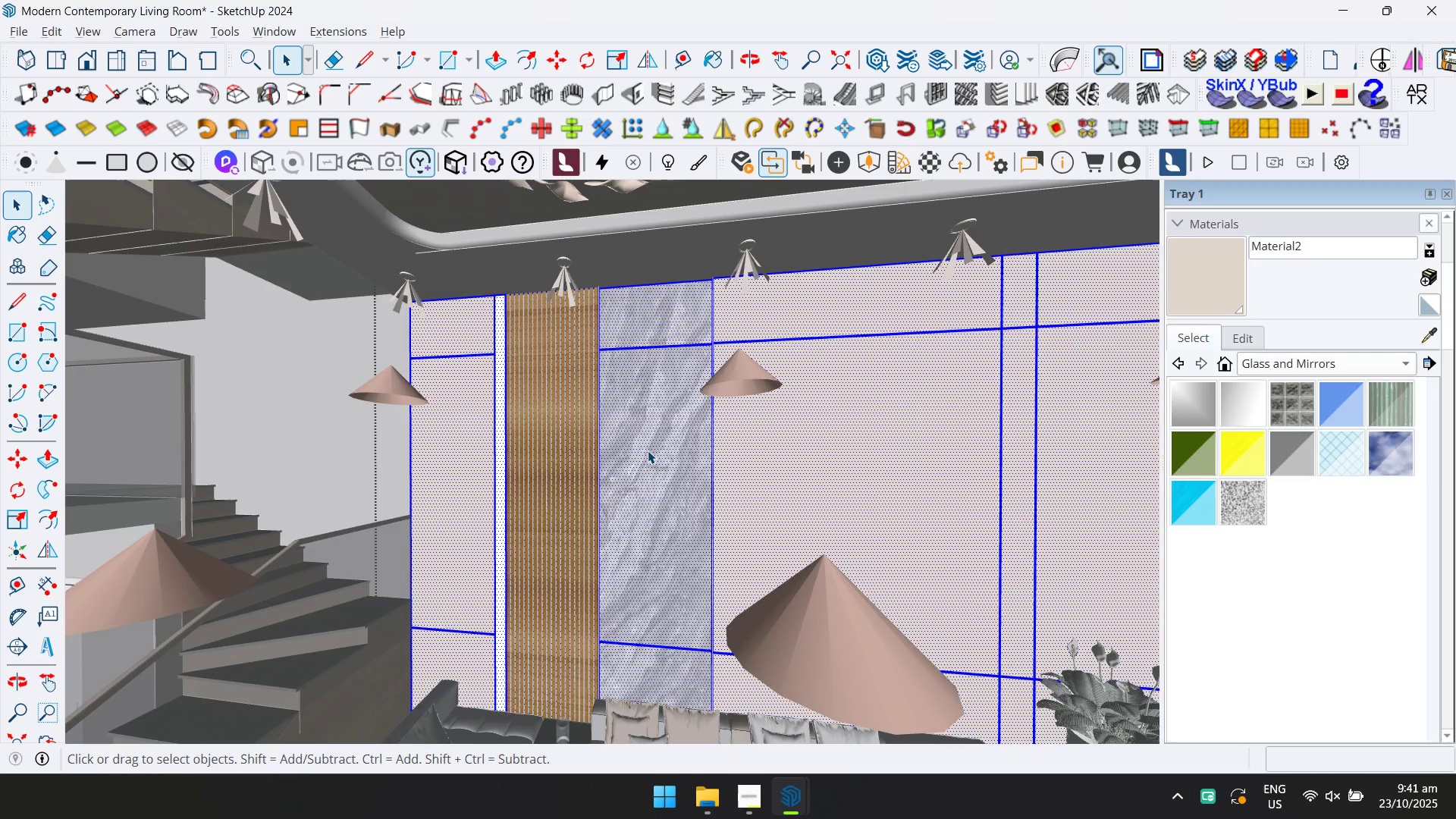 
triple_click([648, 450])
 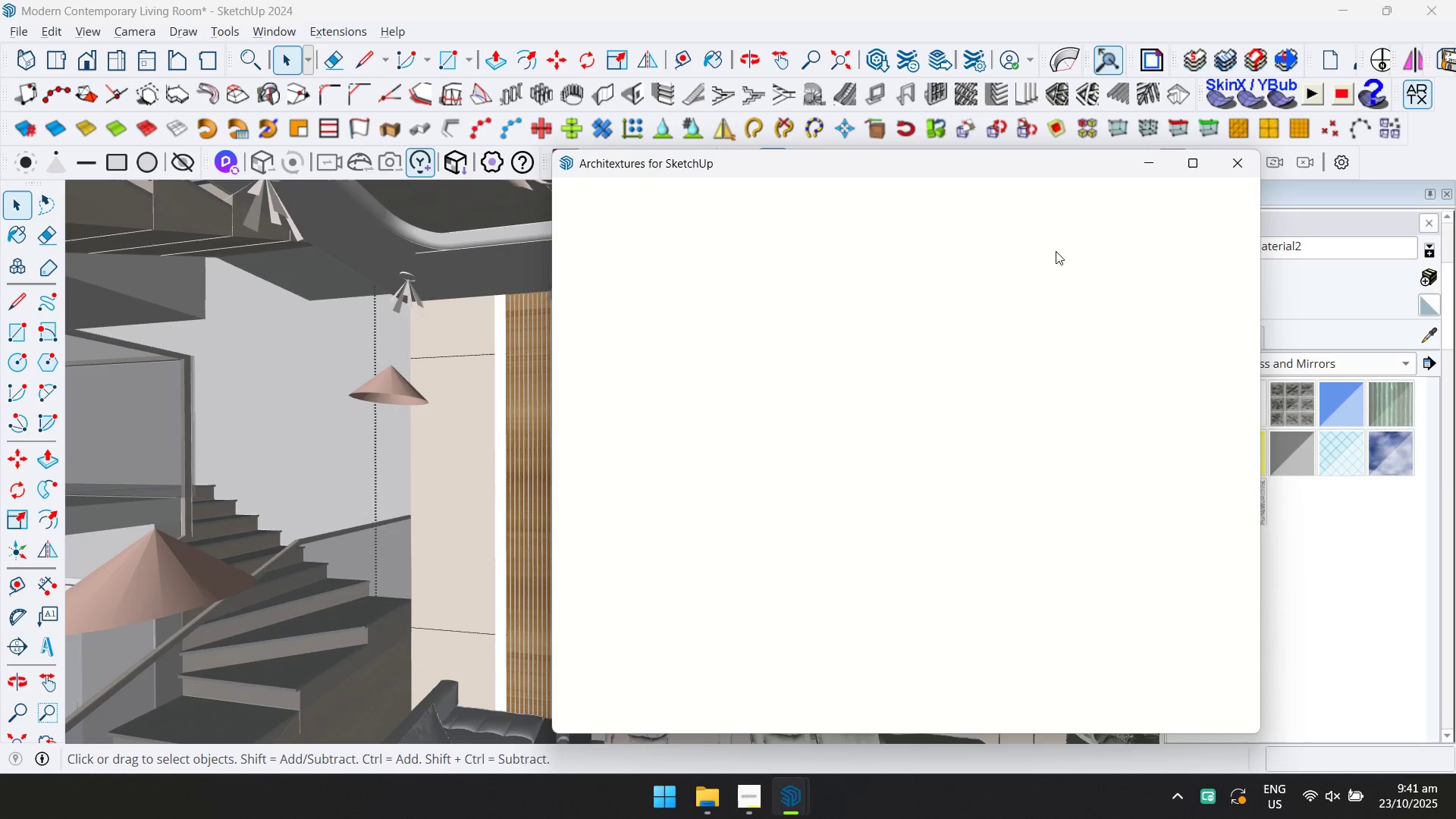 
left_click([737, 237])
 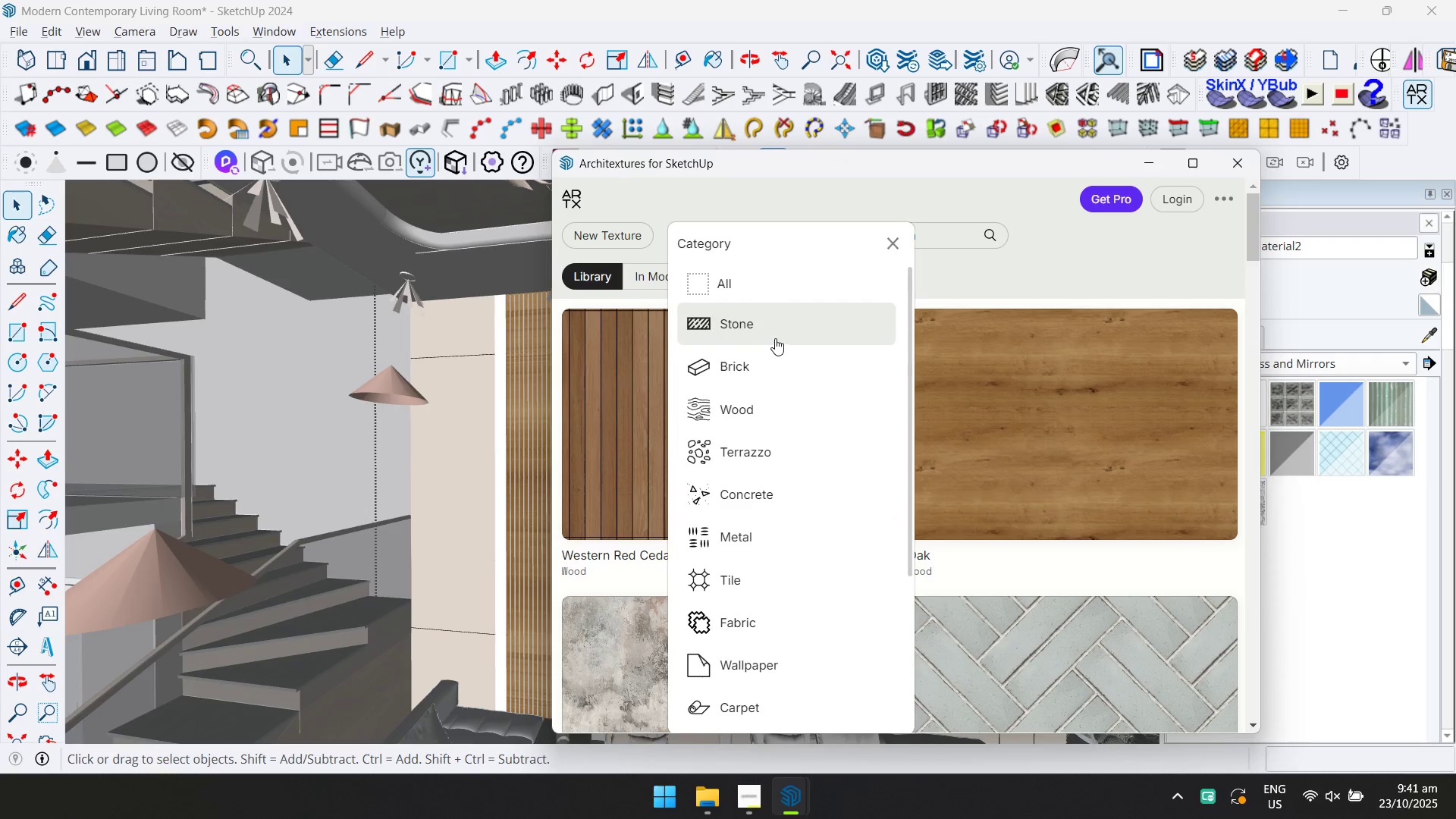 
left_click([776, 338])
 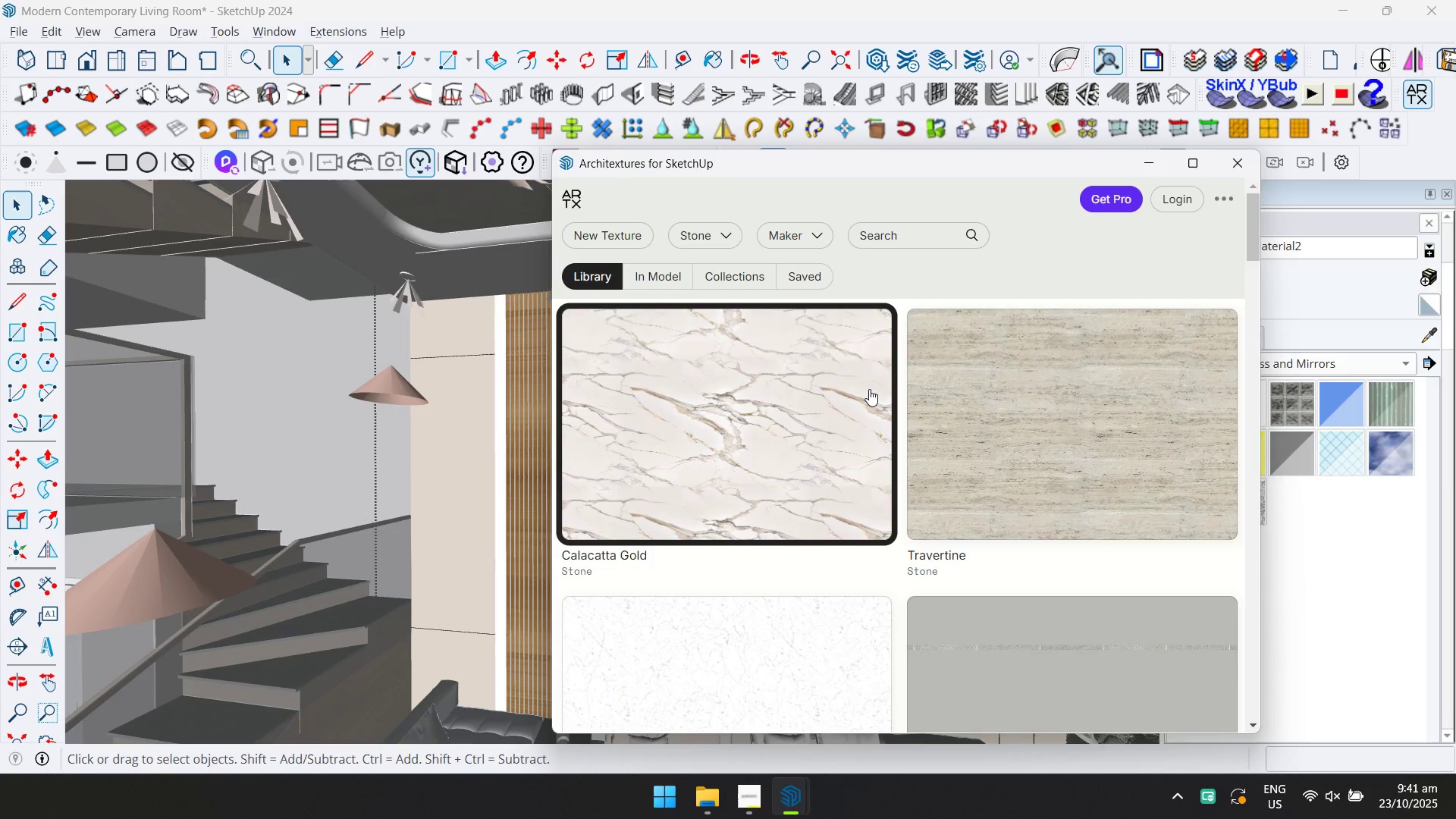 
scroll: coordinate [942, 427], scroll_direction: down, amount: 6.0
 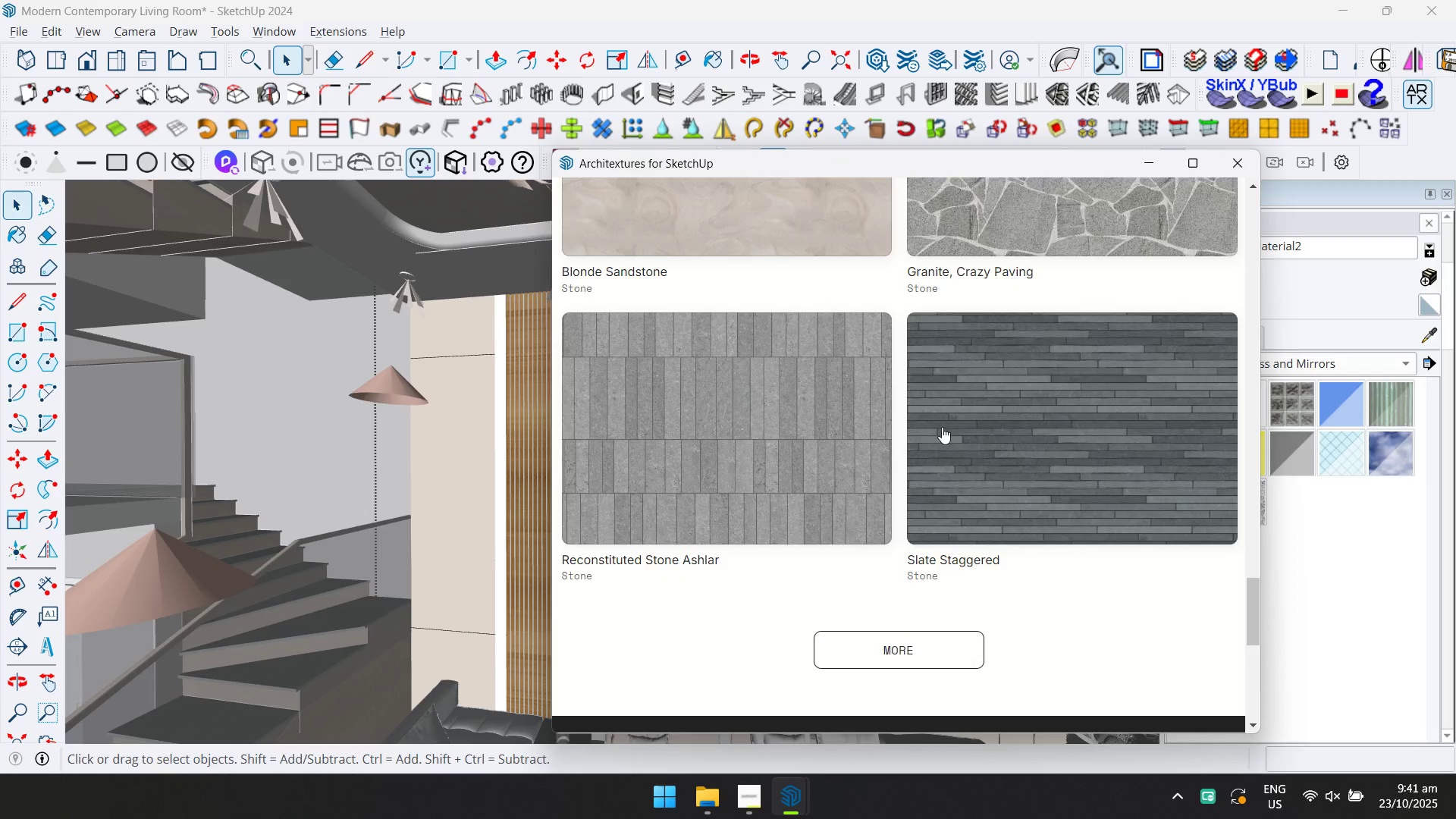 
left_click([954, 348])
 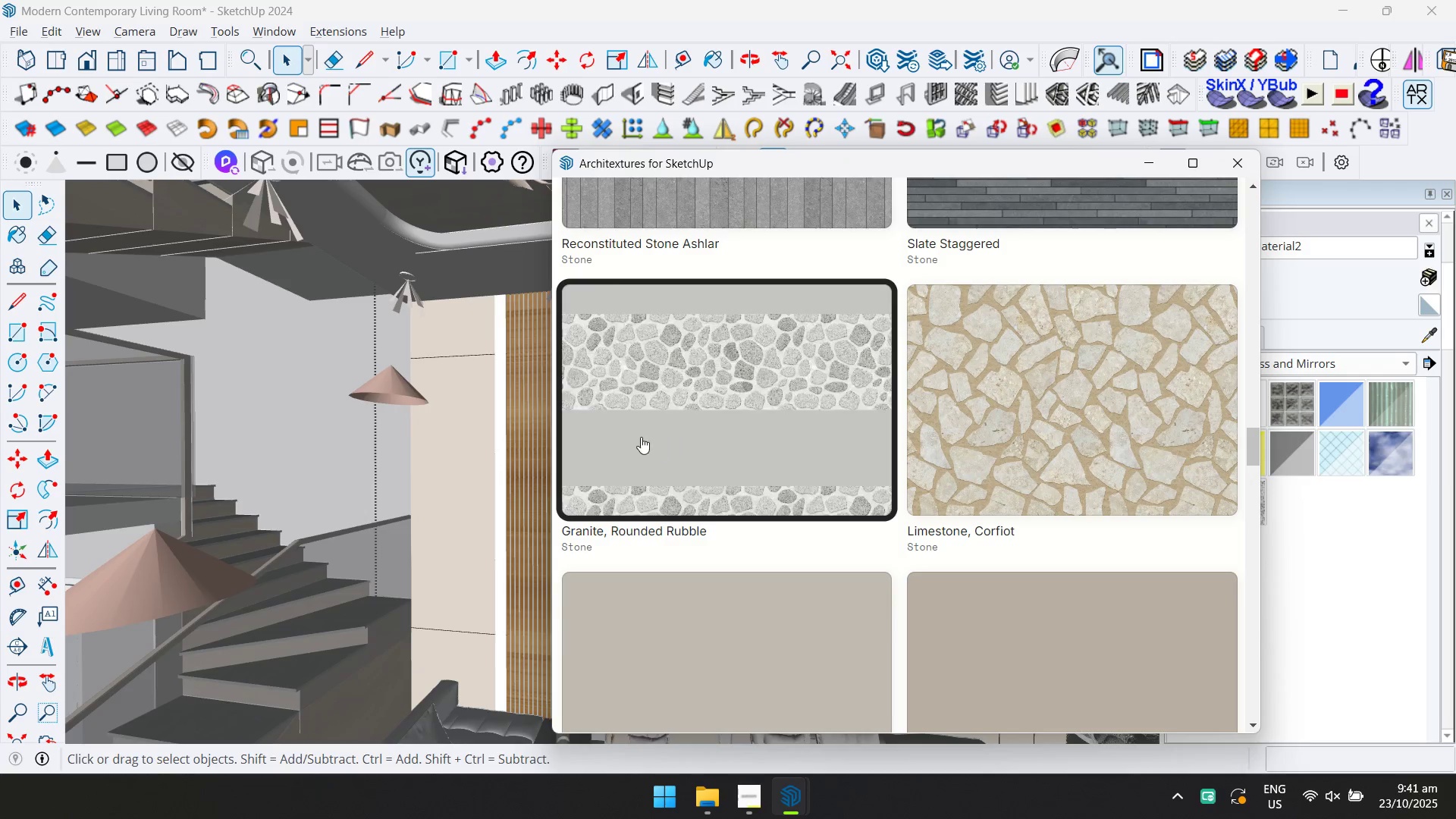 
scroll: coordinate [852, 429], scroll_direction: down, amount: 3.0
 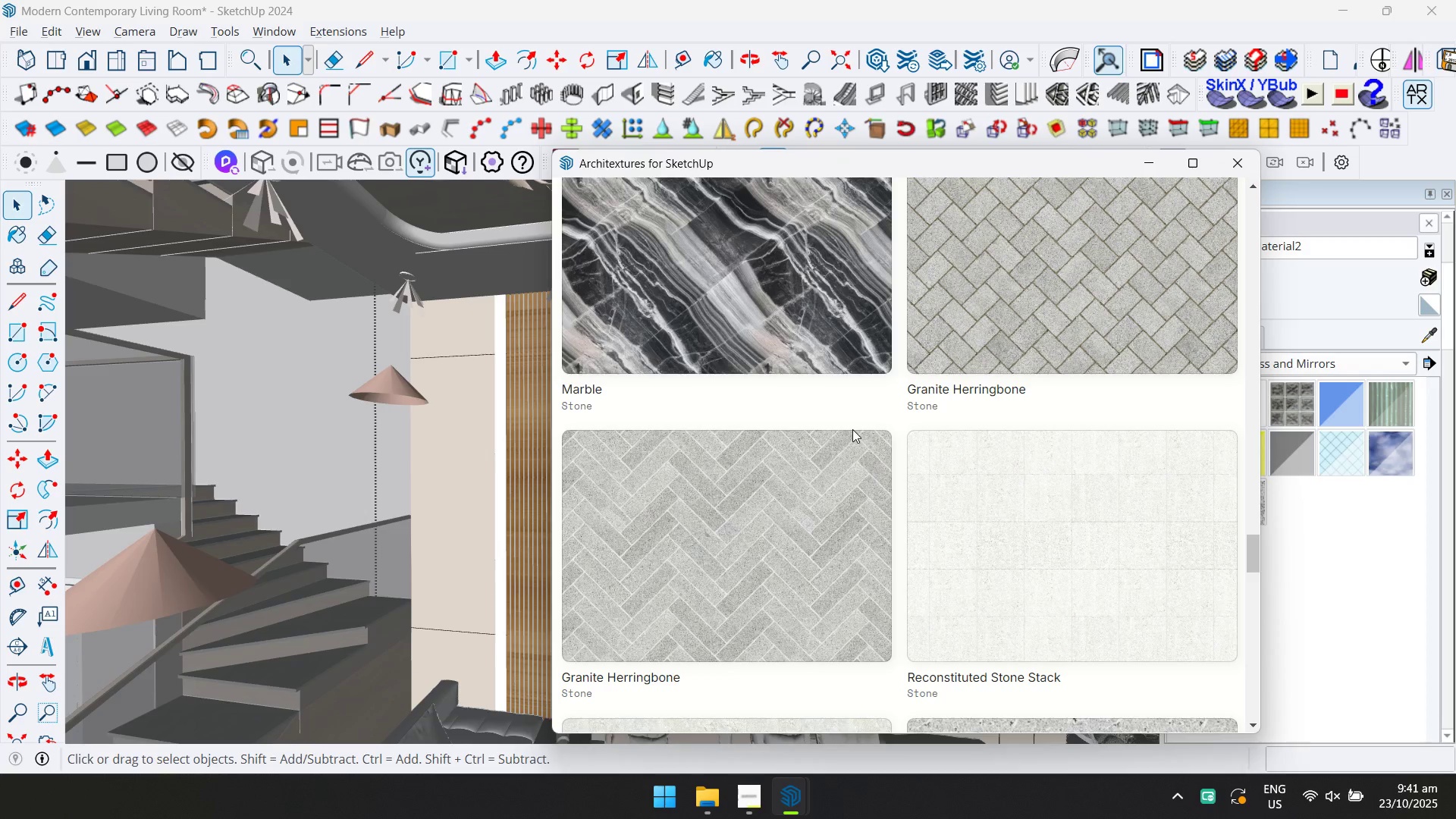 
left_click([776, 322])
 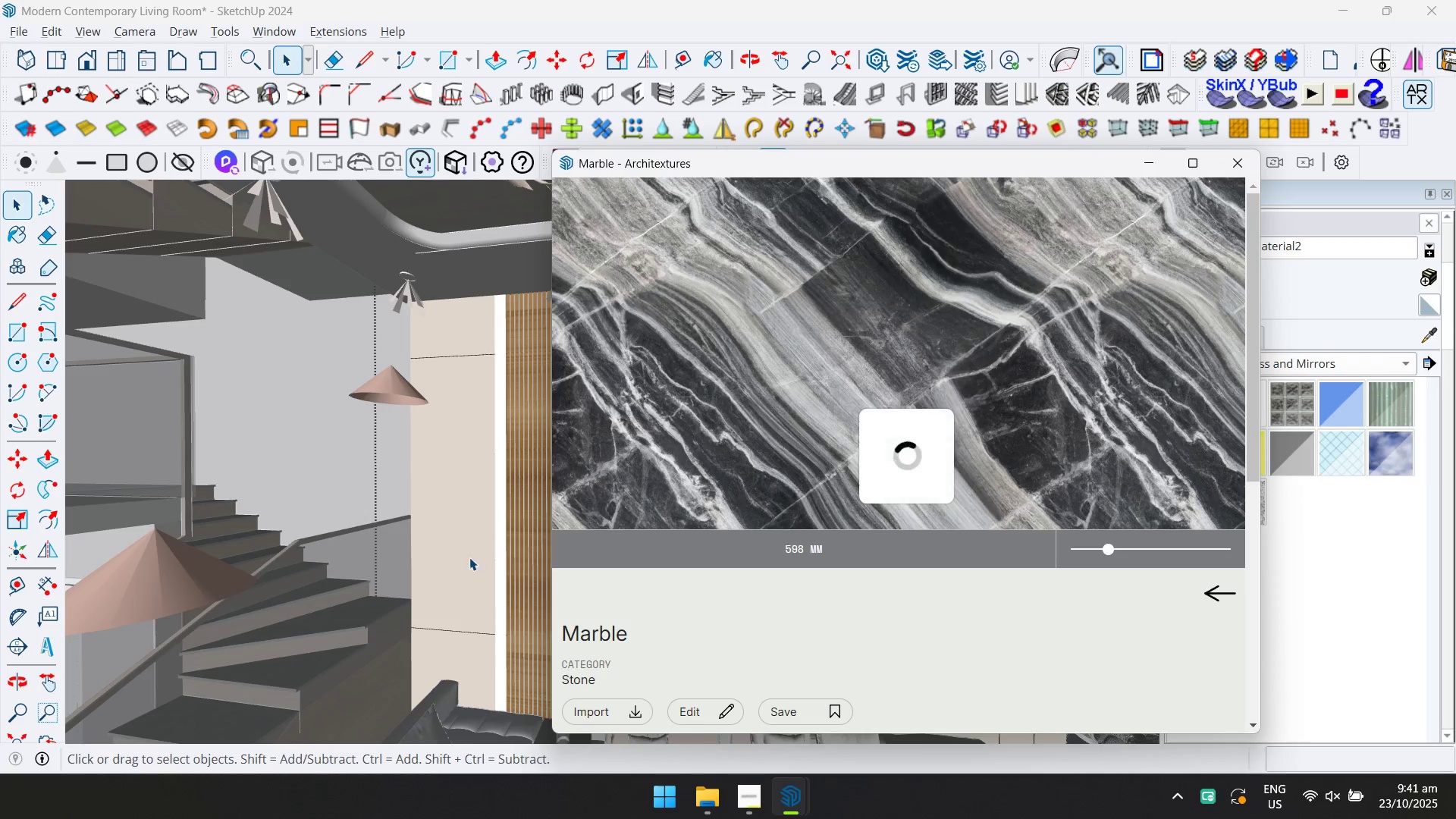 
type(dd)
 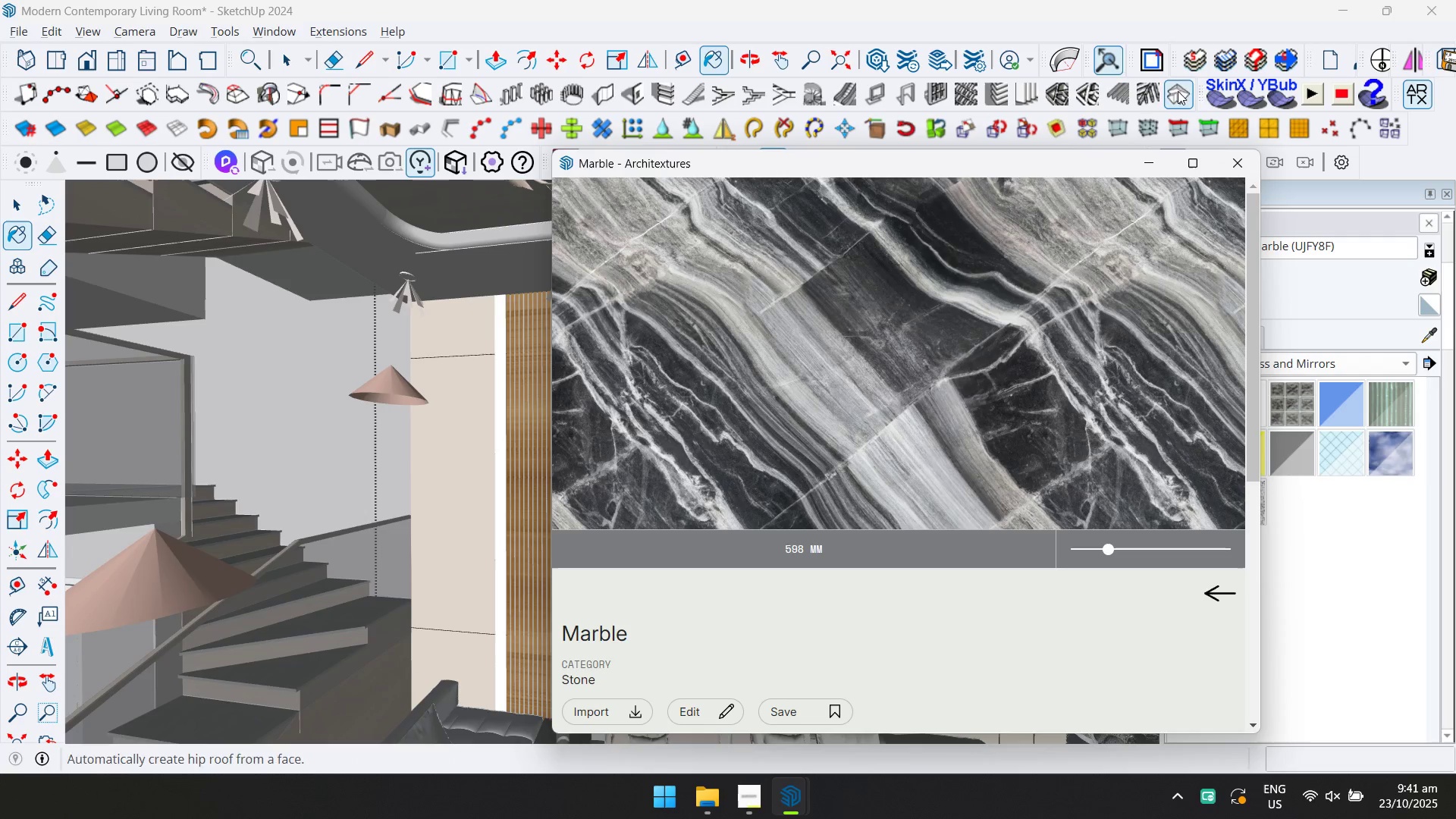 
left_click([1153, 155])
 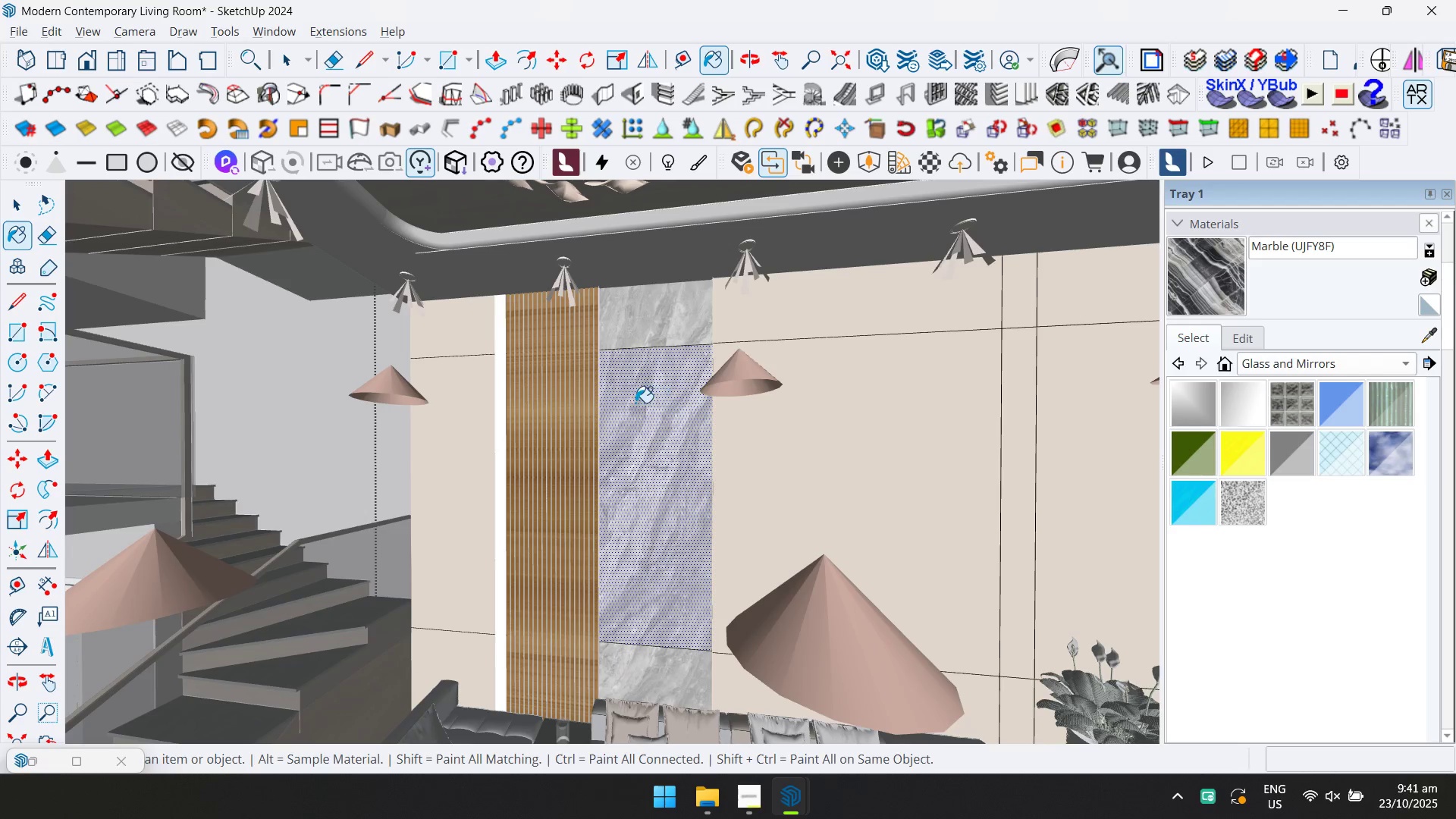 
hold_key(key=ControlLeft, duration=1.5)
left_click([635, 403])
 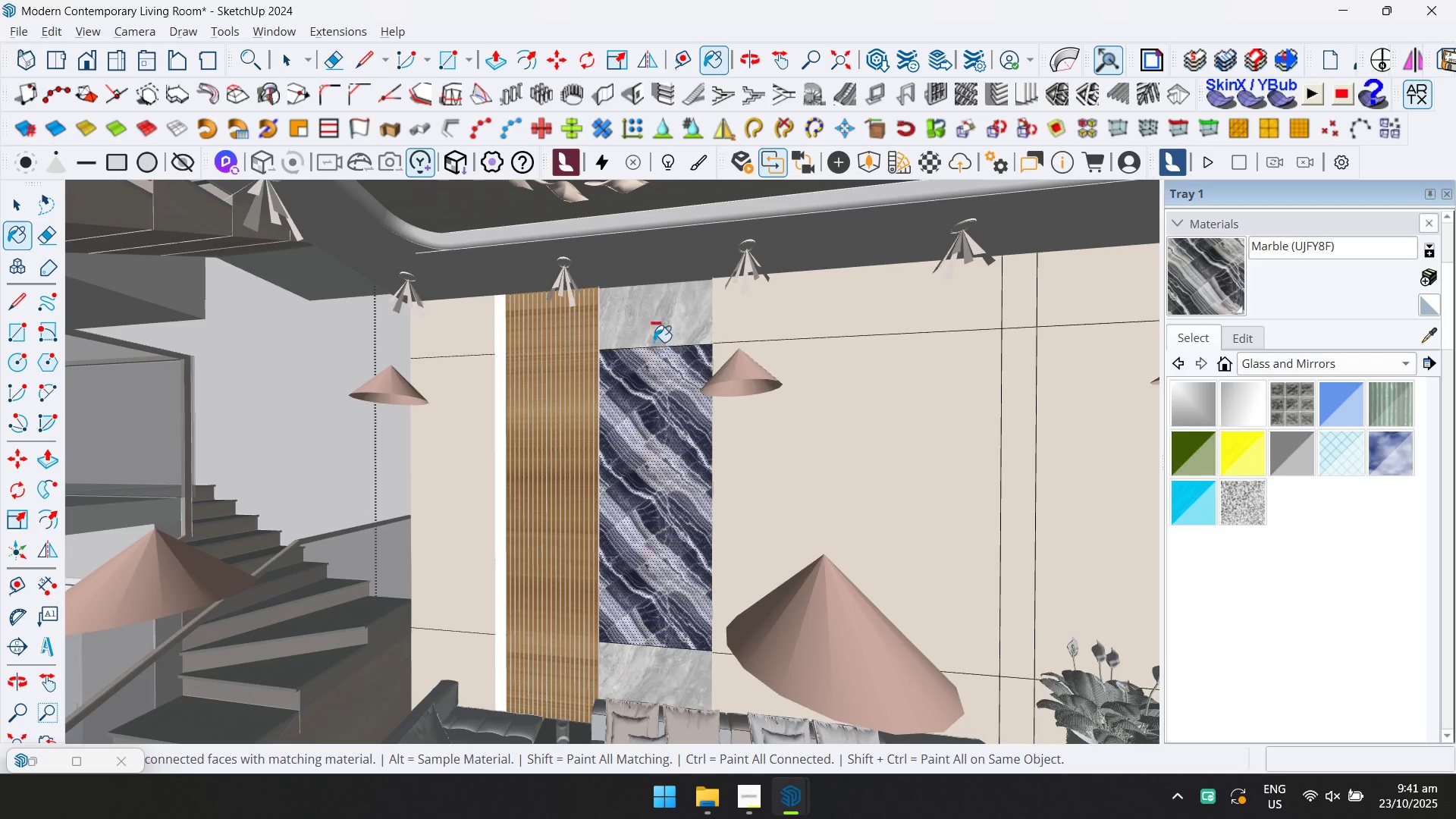 
left_click([659, 325])
 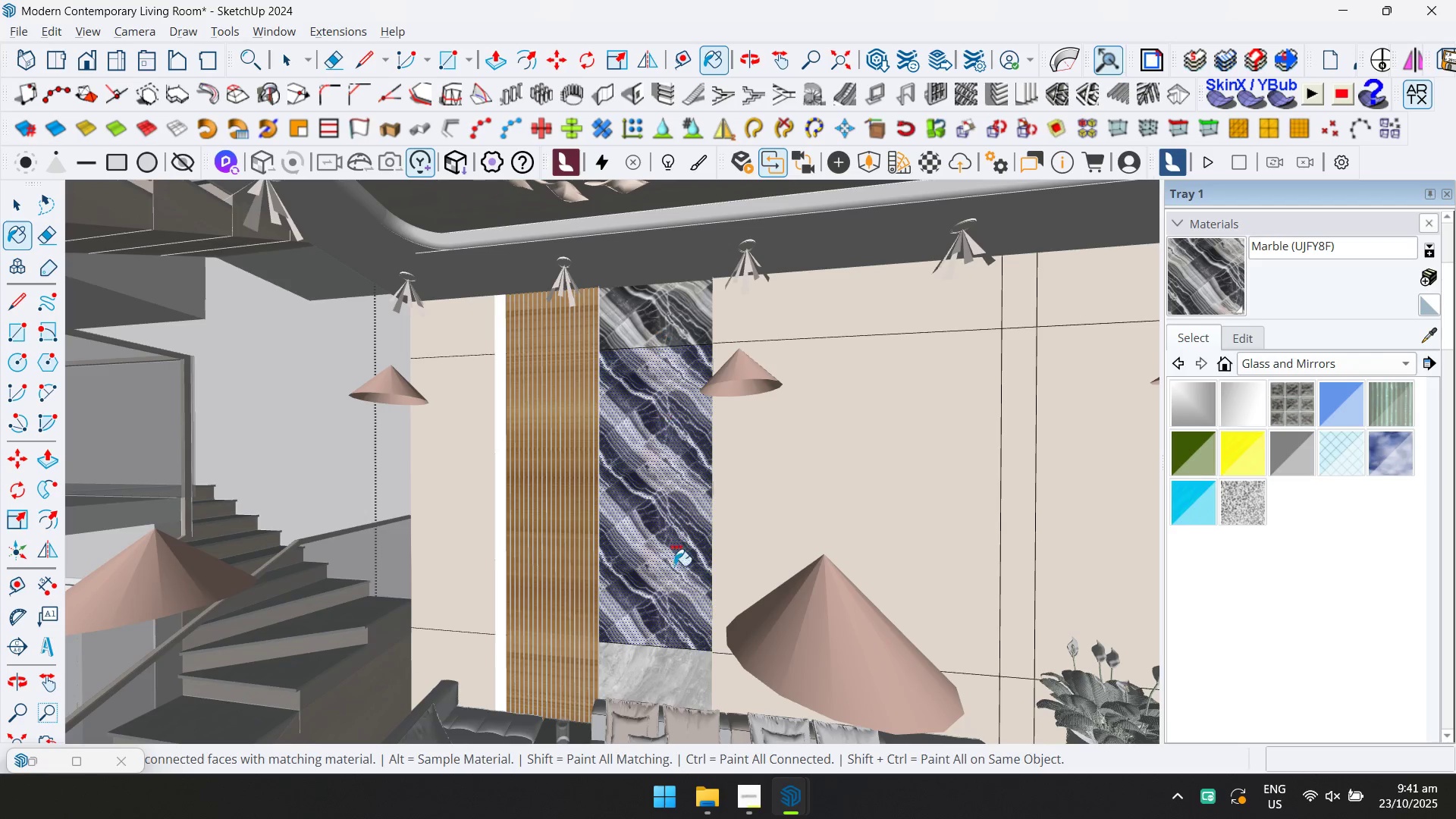 
hold_key(key=ControlLeft, duration=0.61)
left_click([662, 670])
 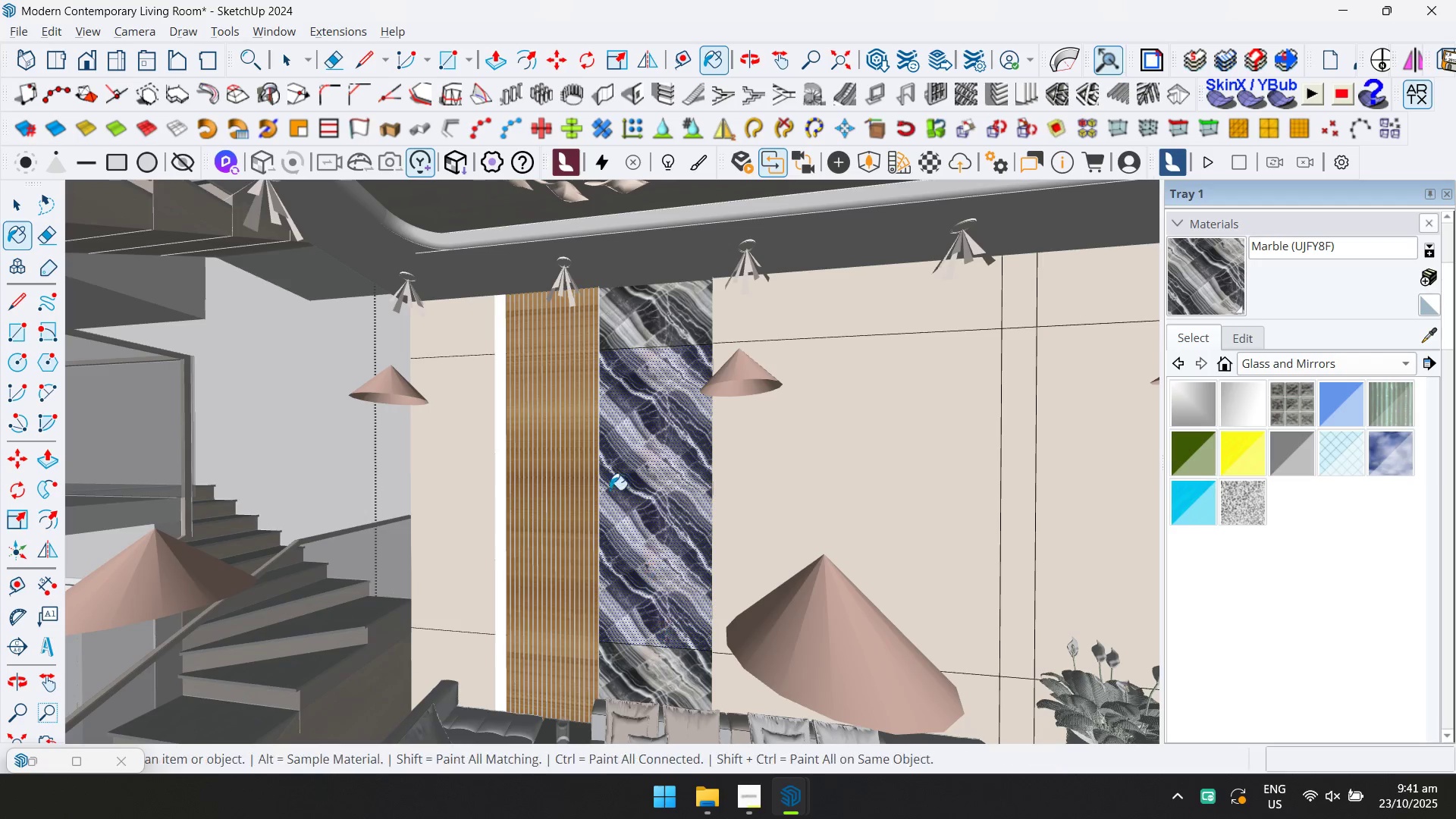 
key(D)
 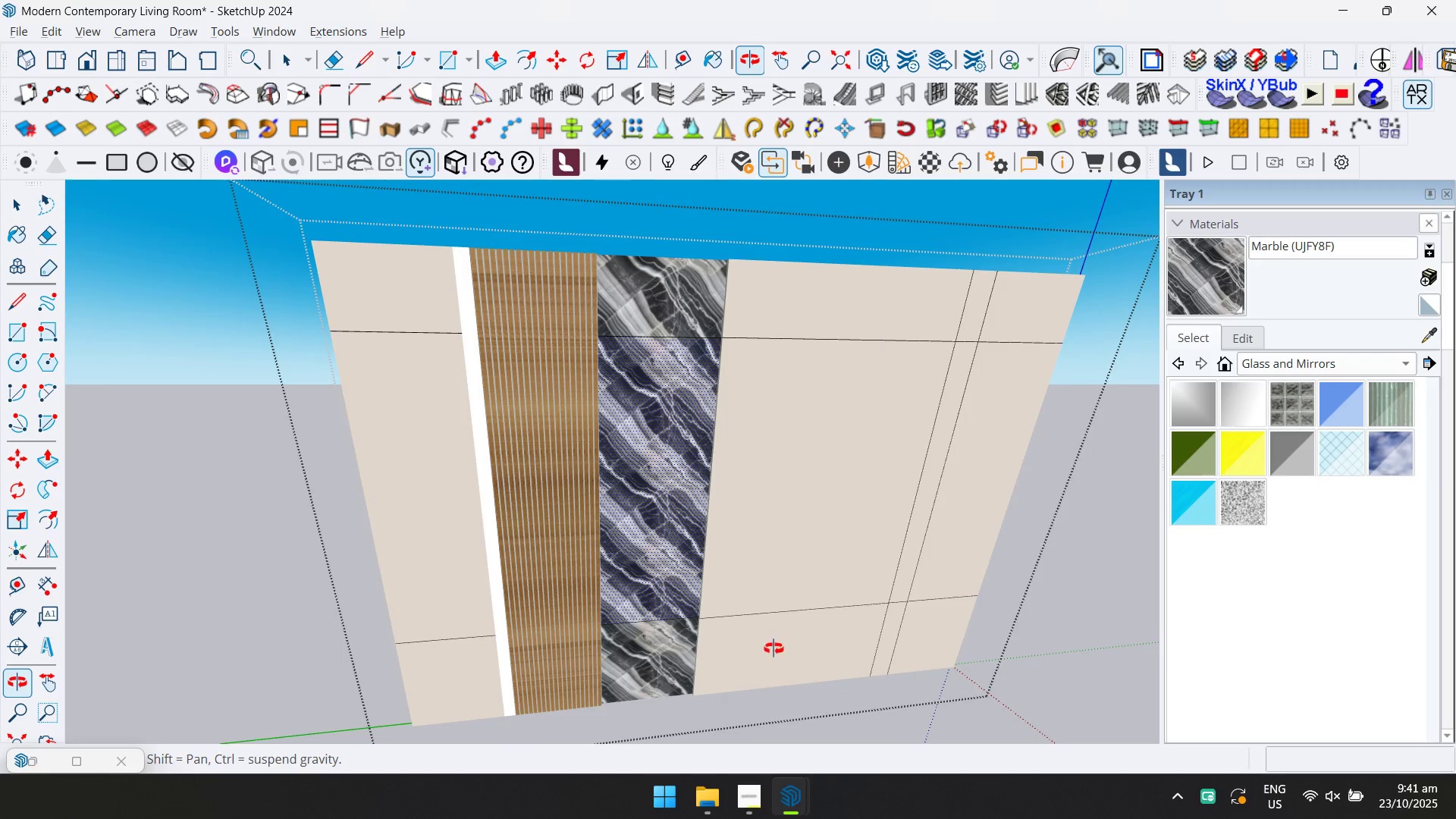 
key(Escape)
 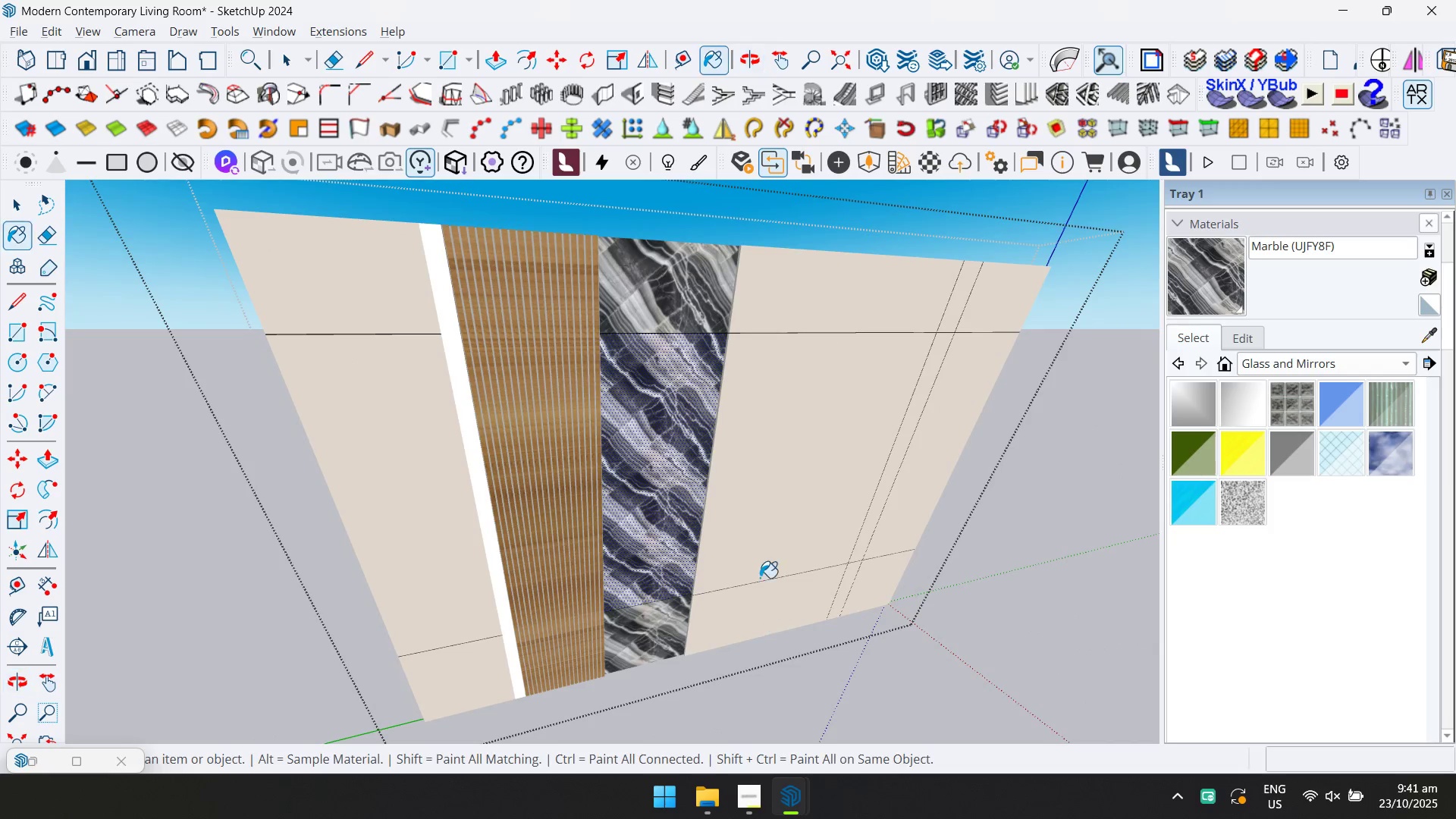 
key(Space)
 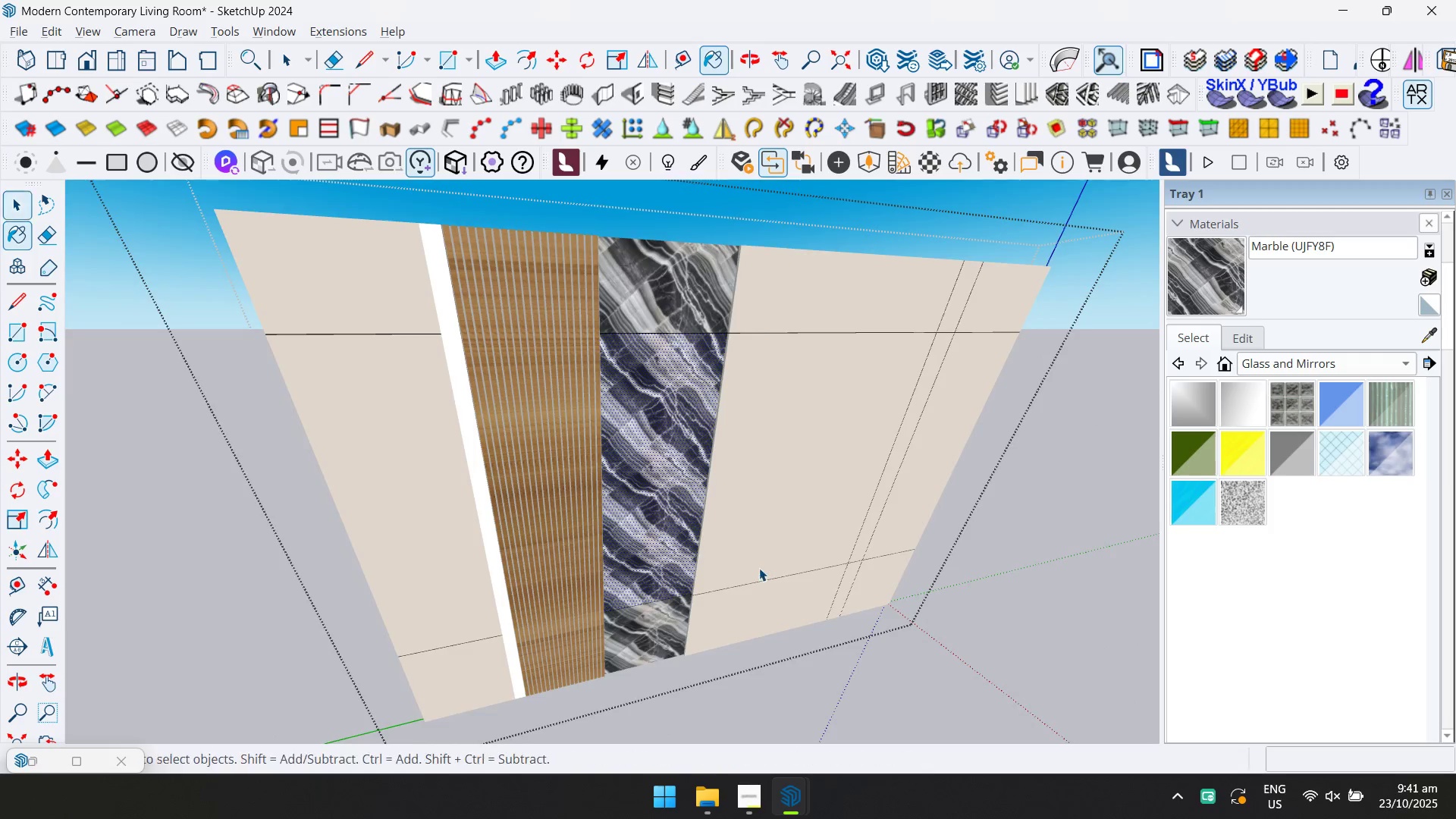 
key(Escape)
 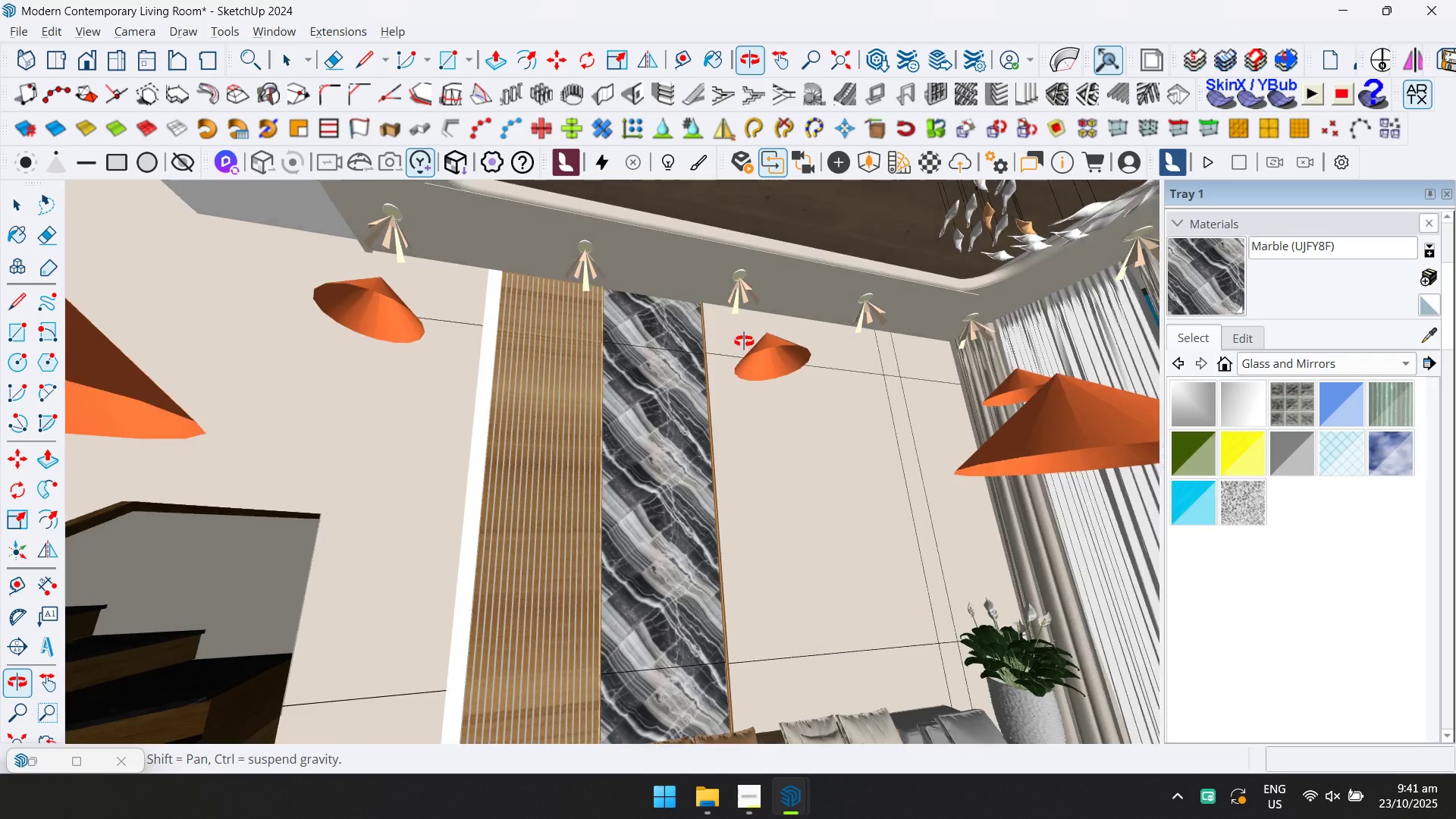 
hold_key(key=ShiftLeft, duration=0.47)
 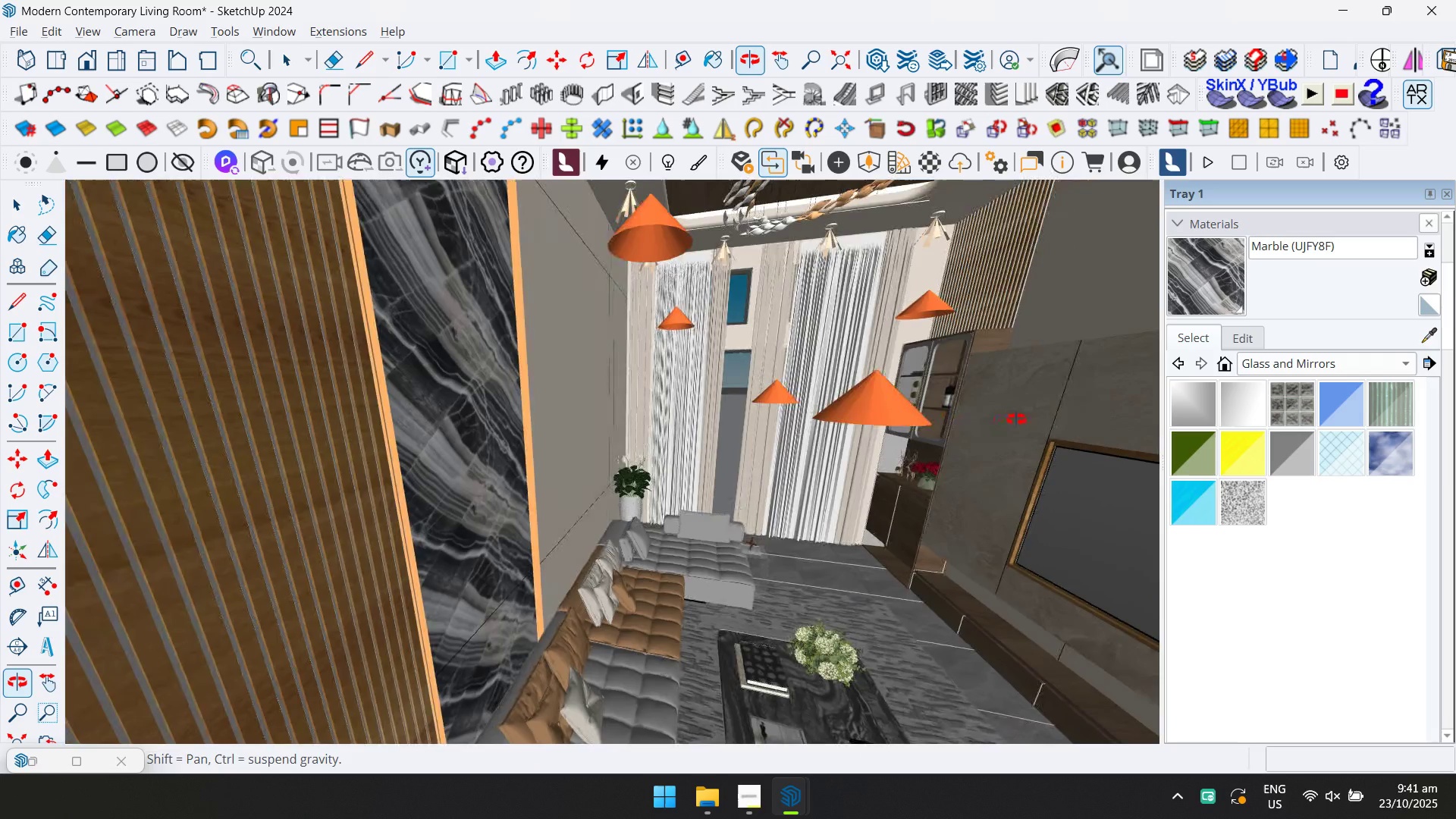 
hold_key(key=ShiftLeft, duration=0.67)
 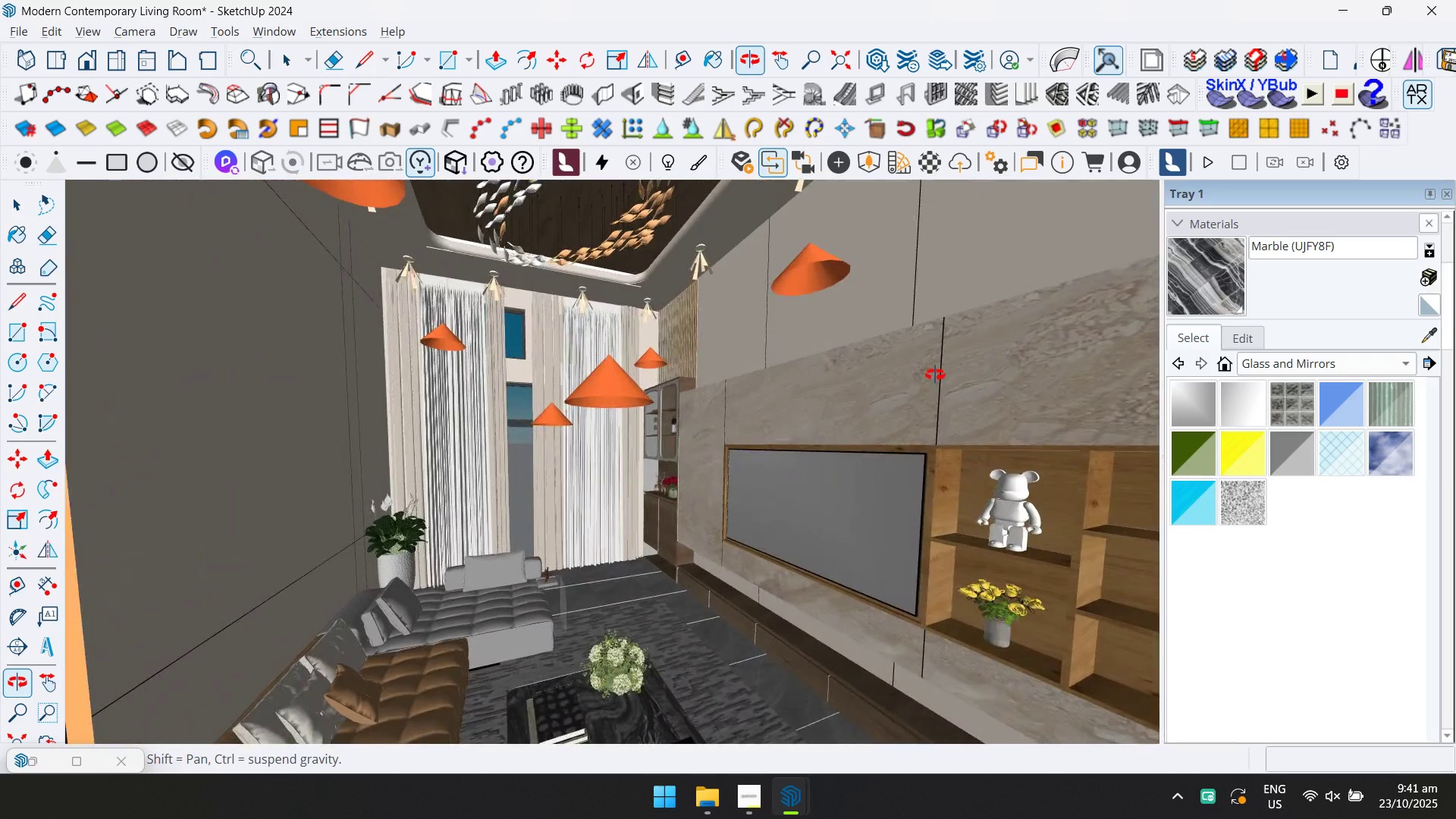 
hold_key(key=ShiftLeft, duration=1.32)
 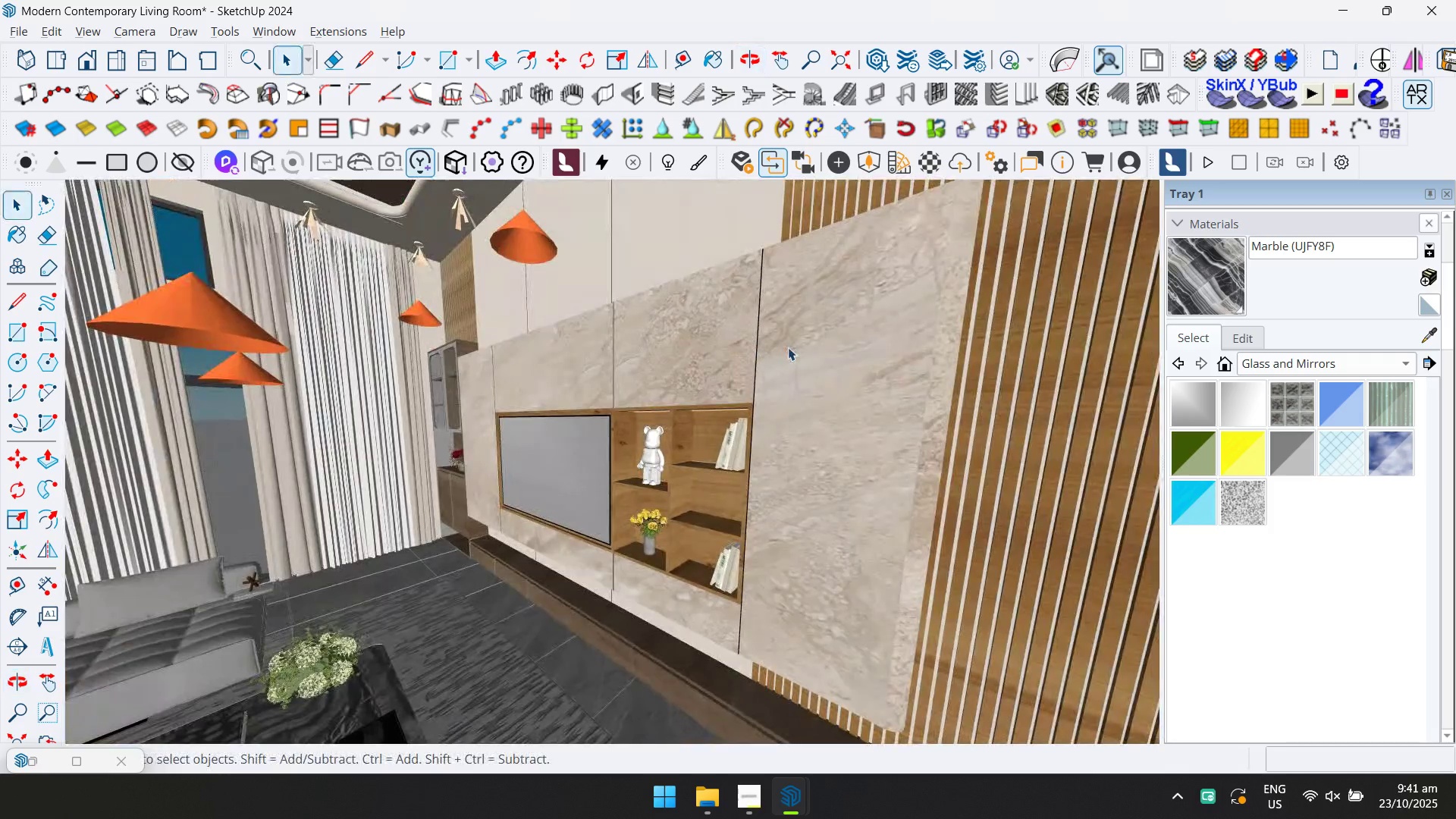 
double_click([788, 347])
 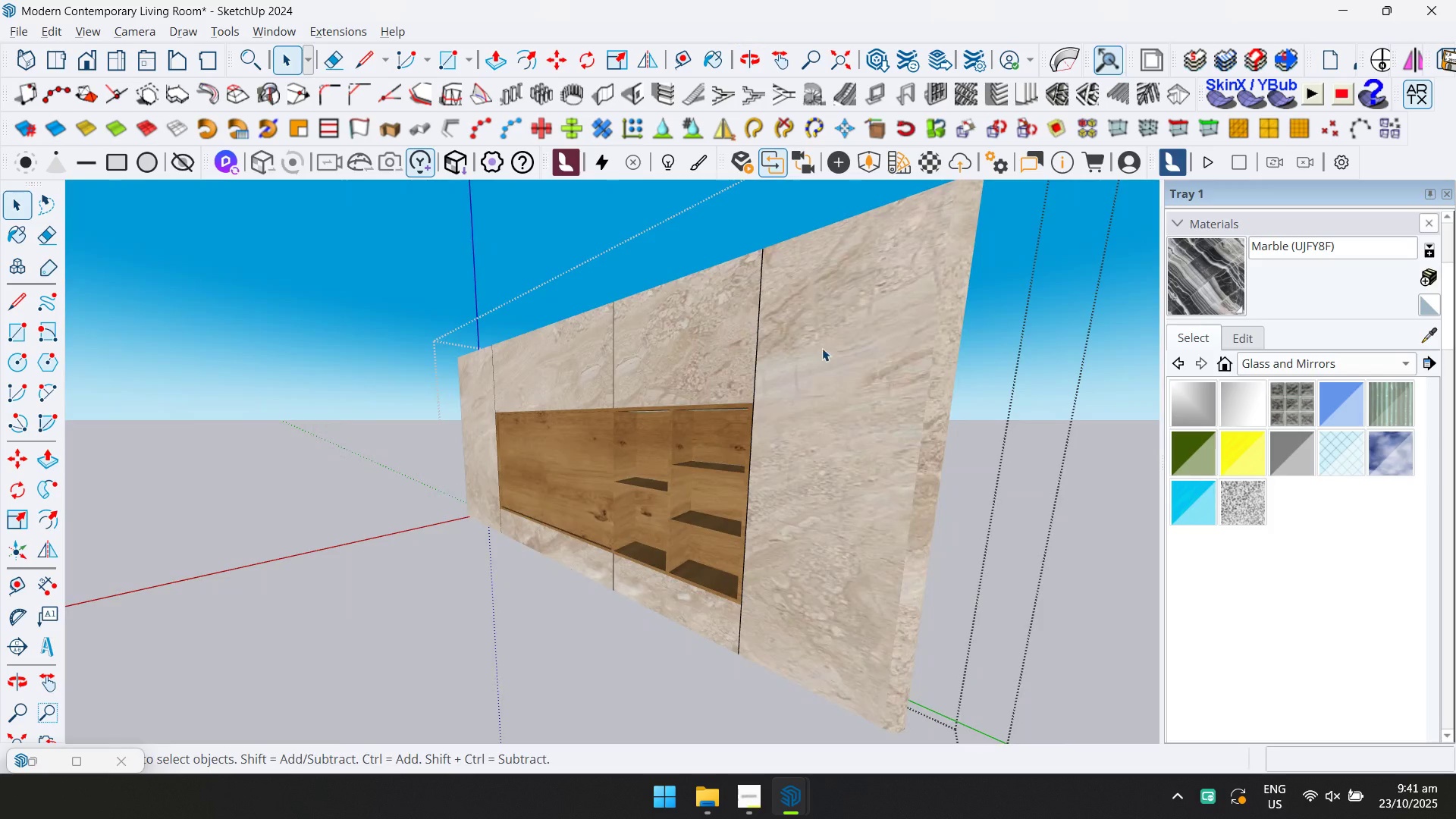 
triple_click([836, 347])
 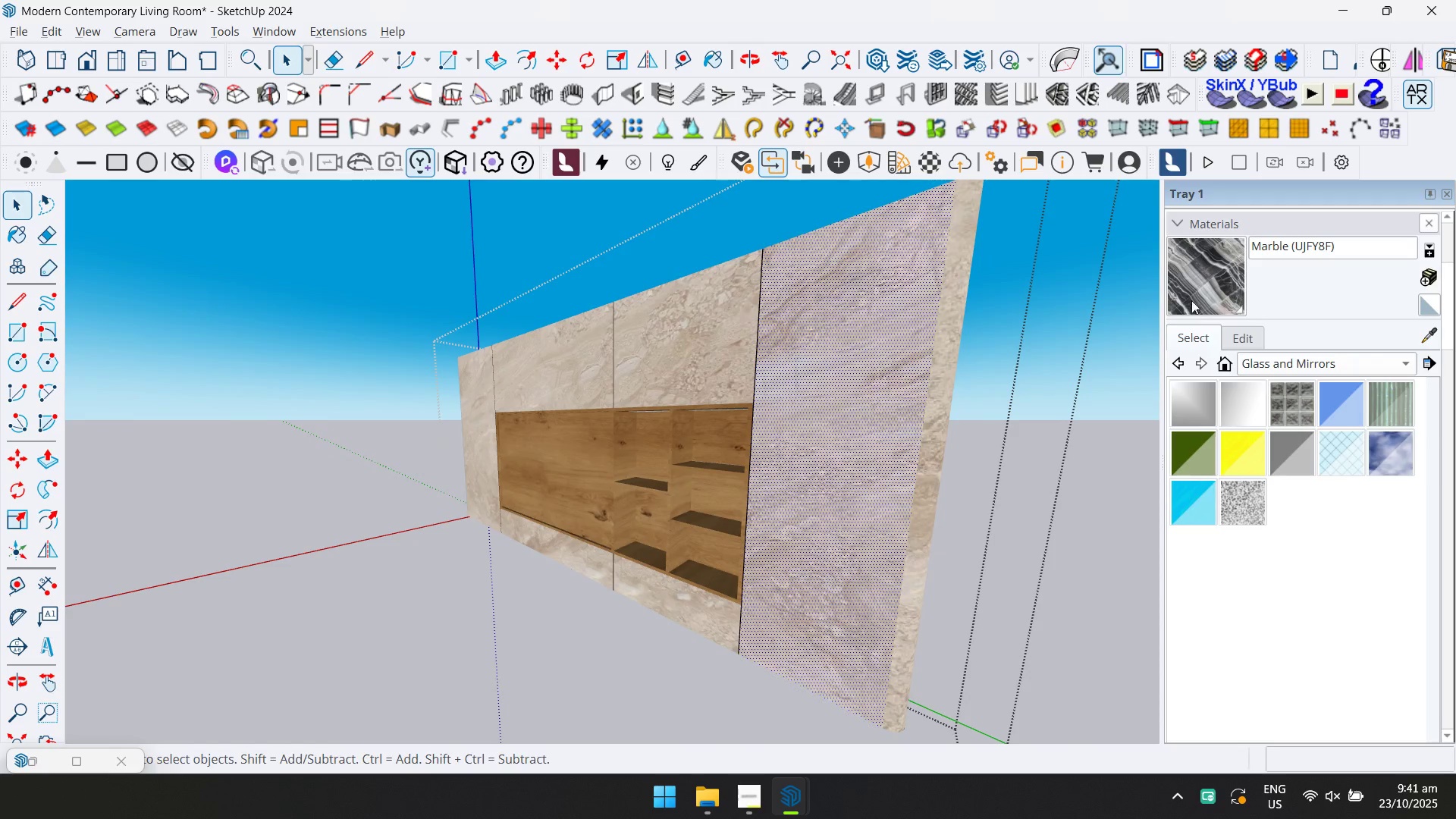 
hold_key(key=ControlLeft, duration=1.5)
double_click([810, 356])
 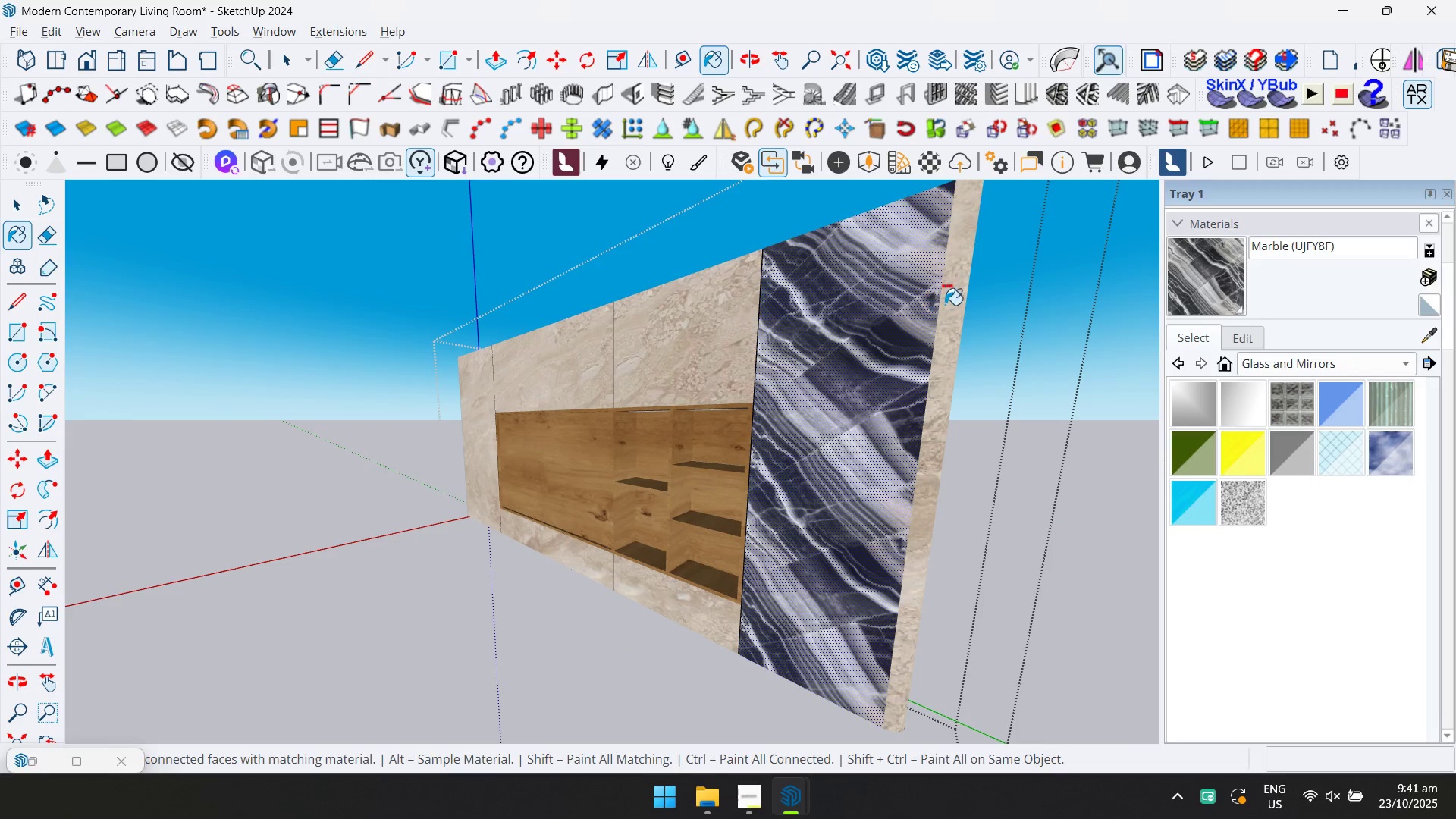 
left_click([951, 302])
 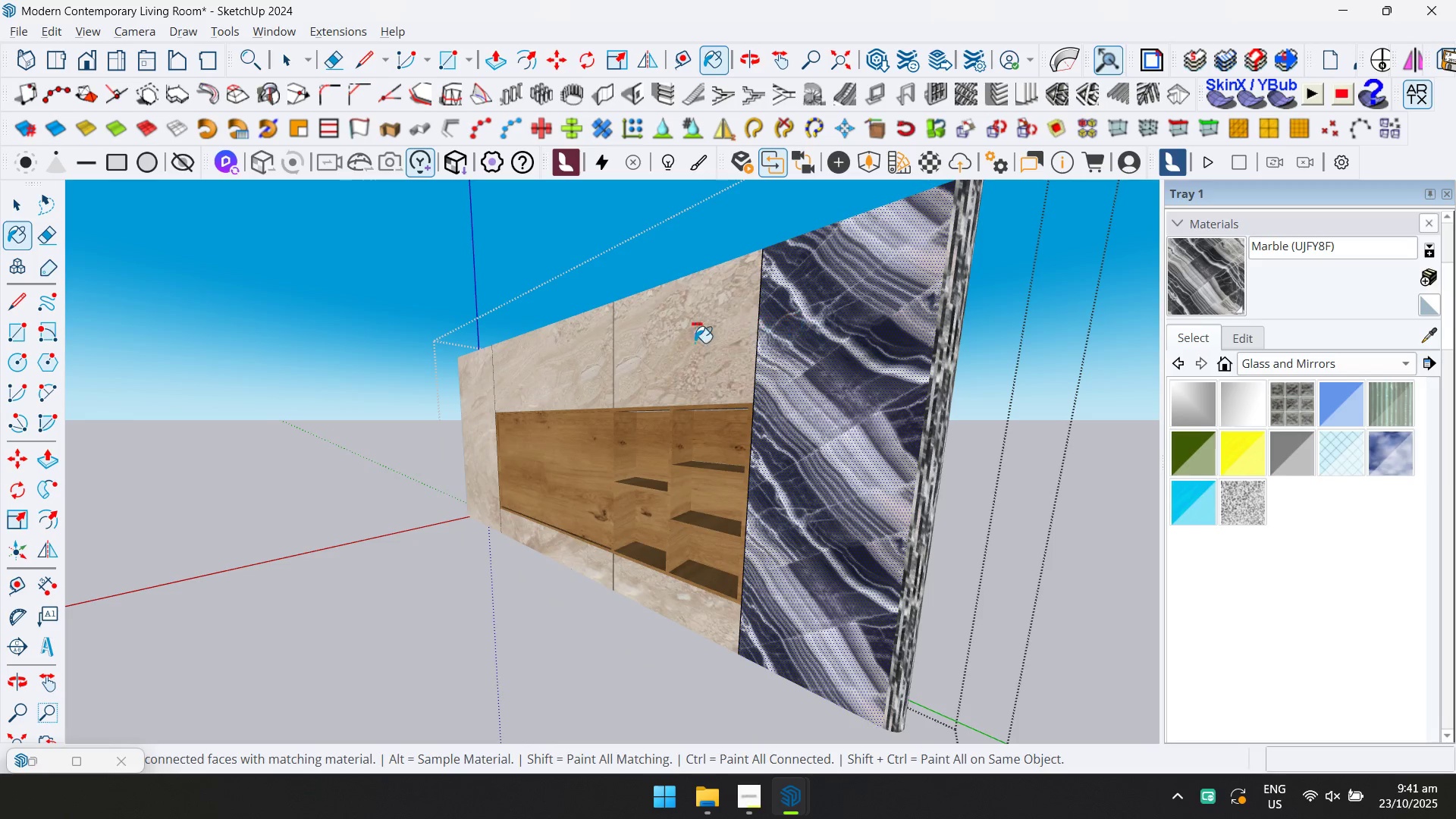 
left_click([684, 343])
 